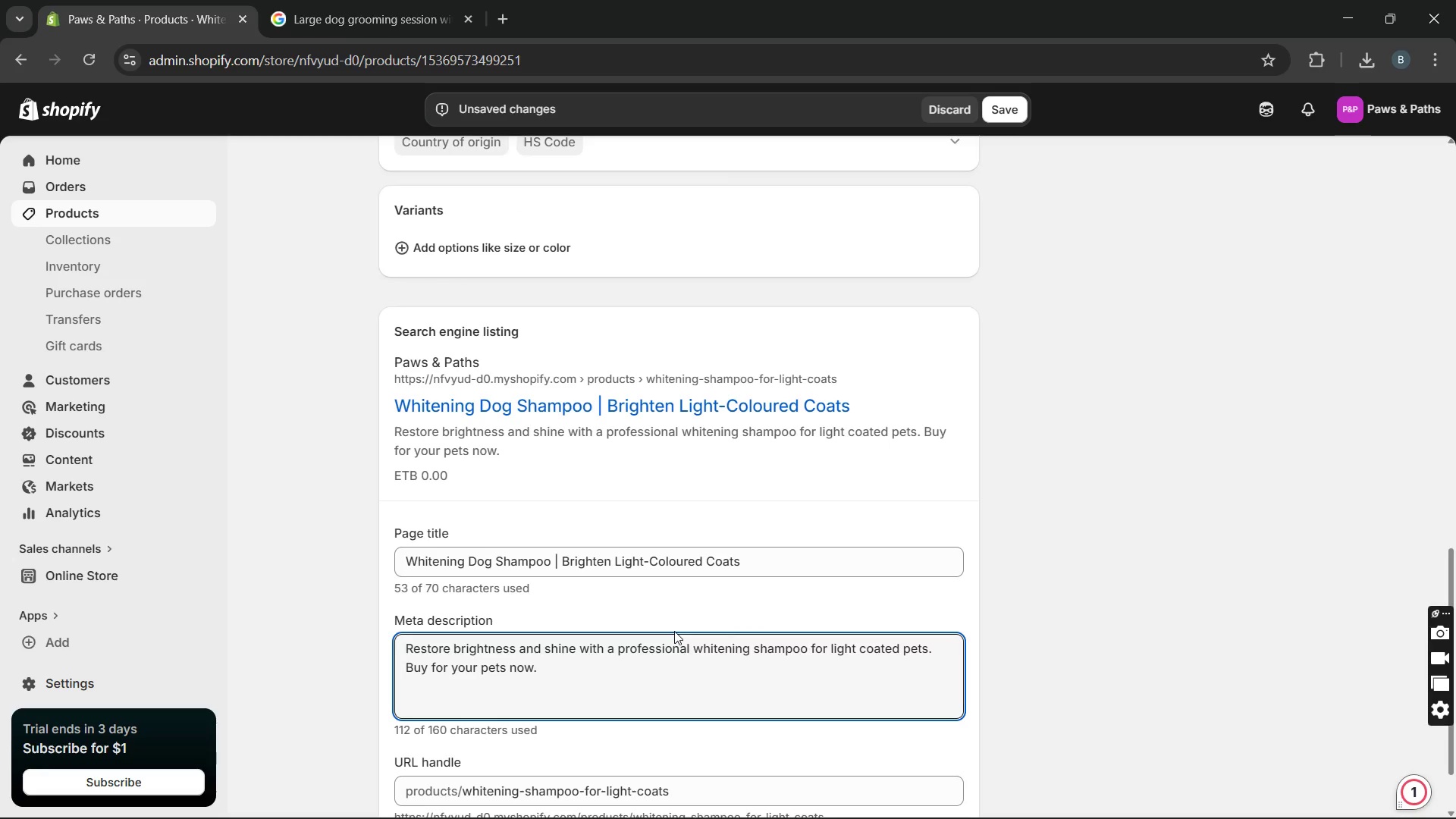 
wait(11.22)
 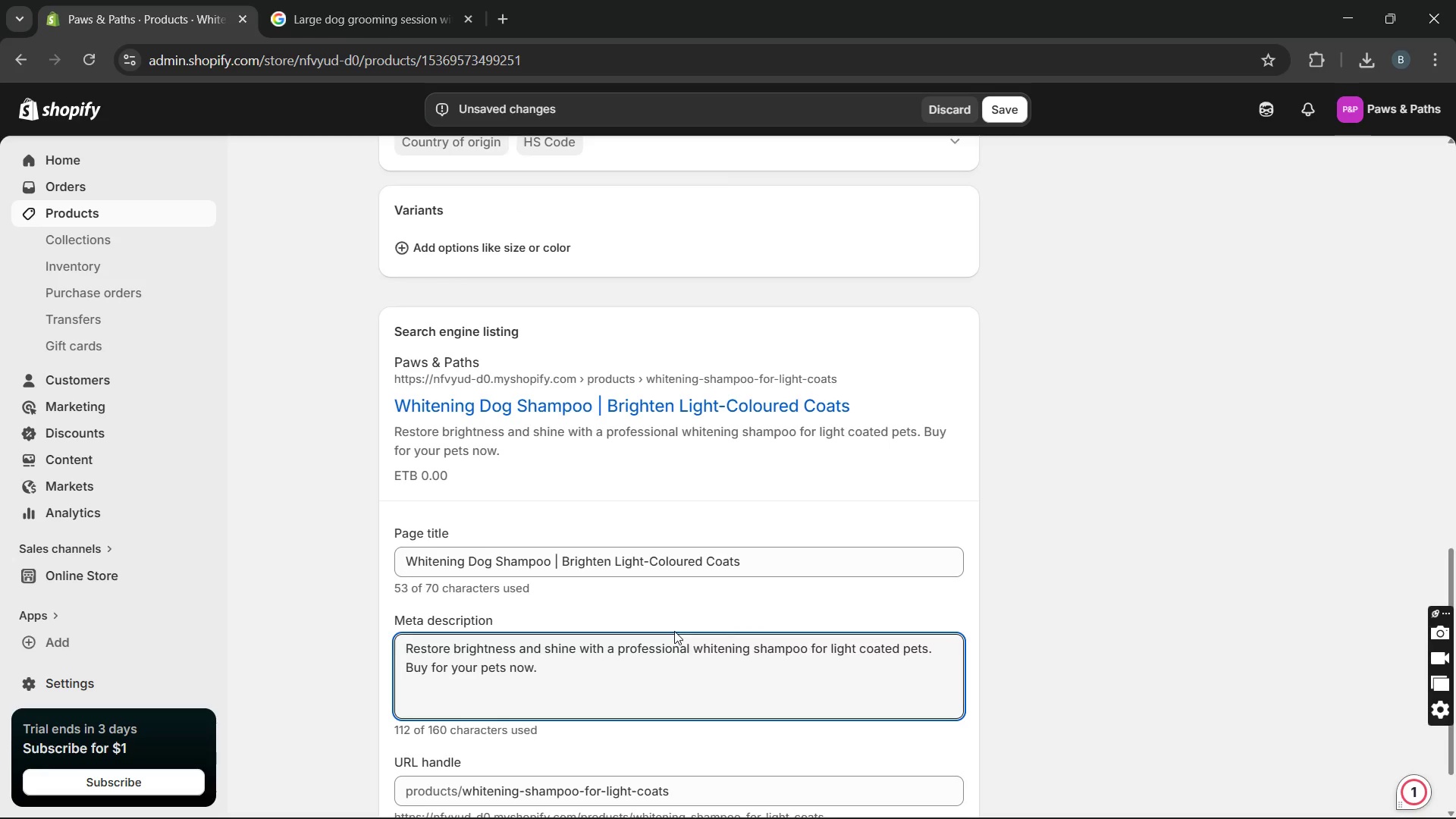 
left_click([1378, 15])
 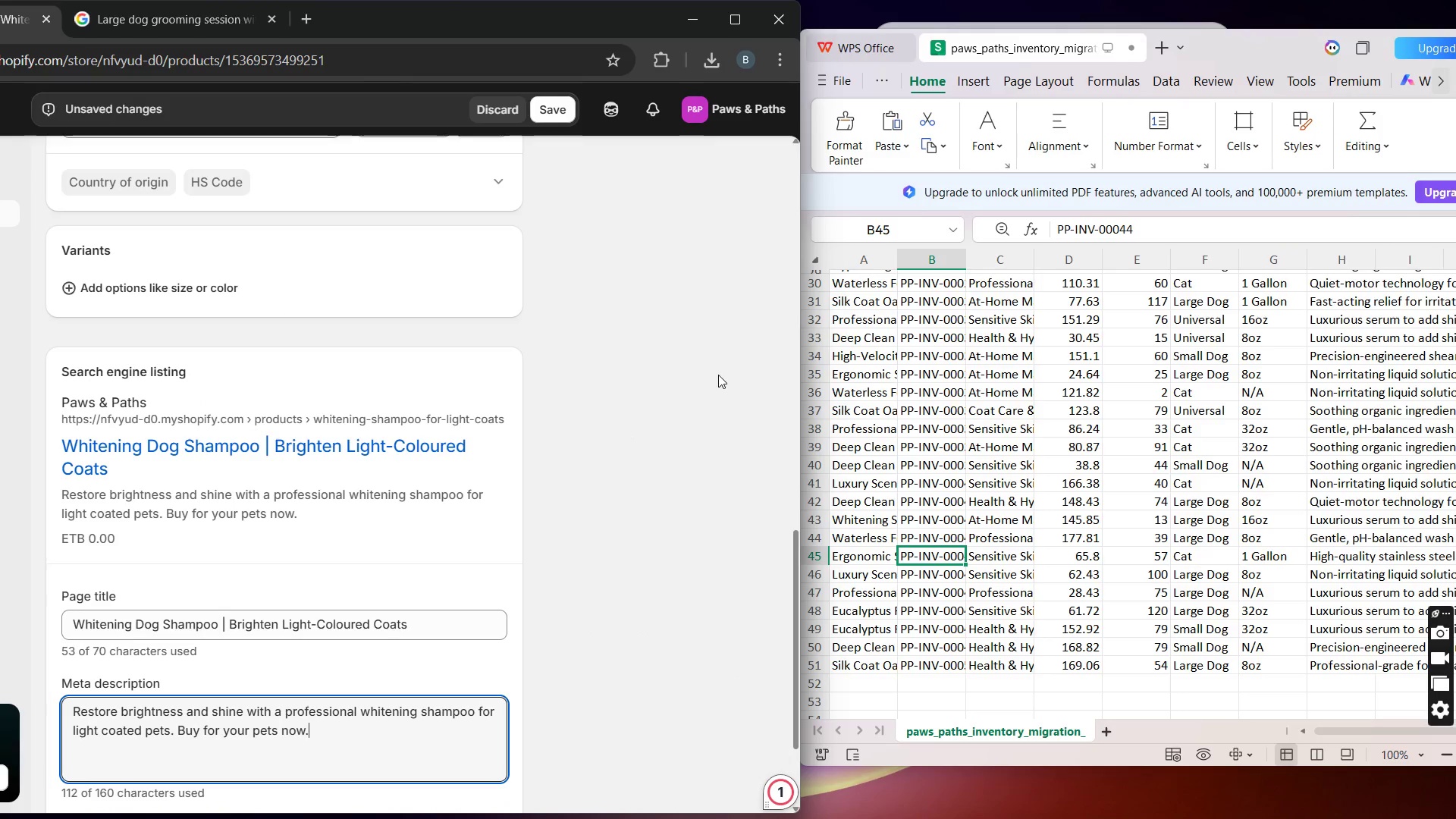 
scroll: coordinate [801, 204], scroll_direction: up, amount: 3.0
 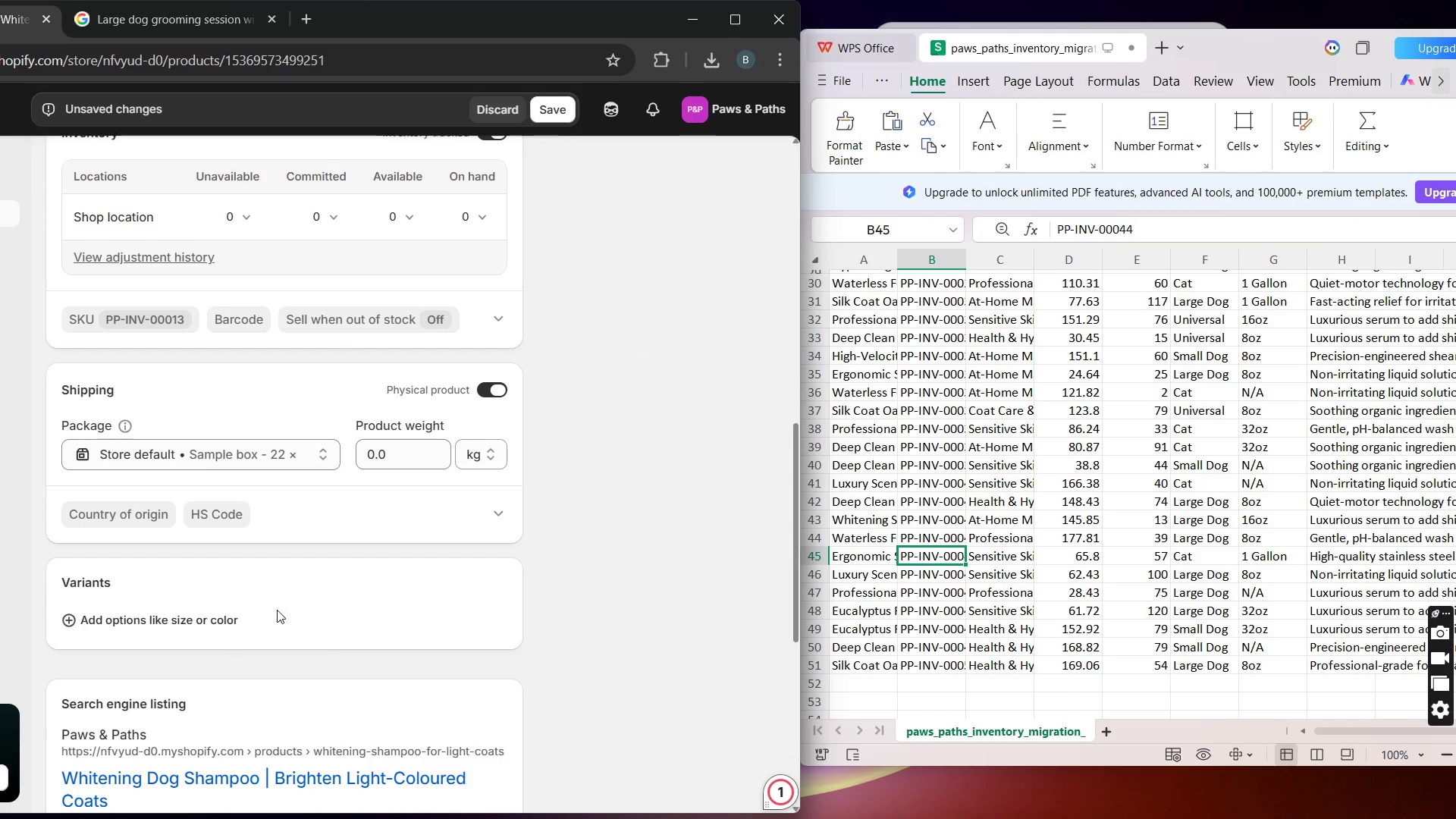 
left_click([202, 624])
 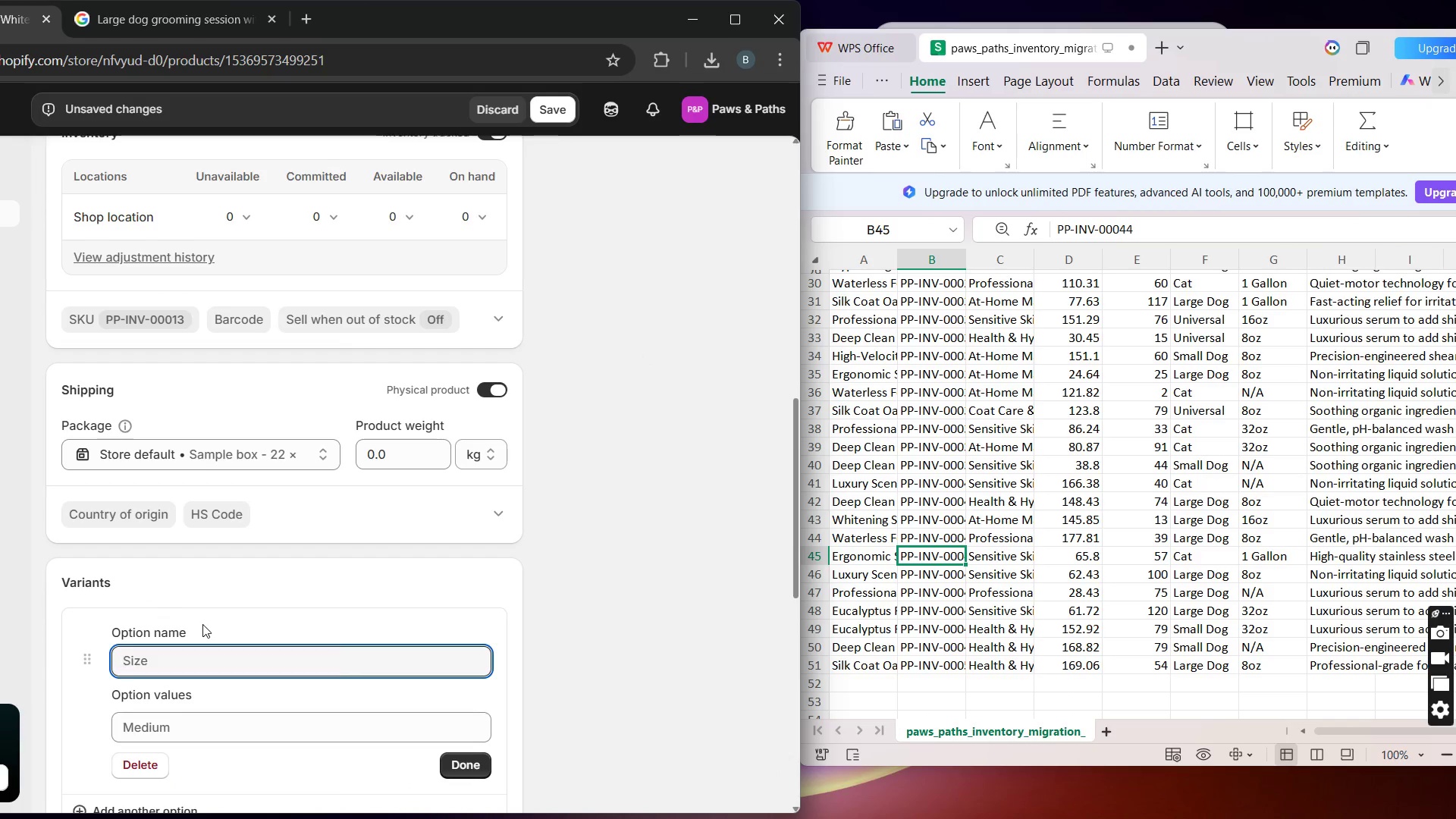 
type(Grooming Type)
 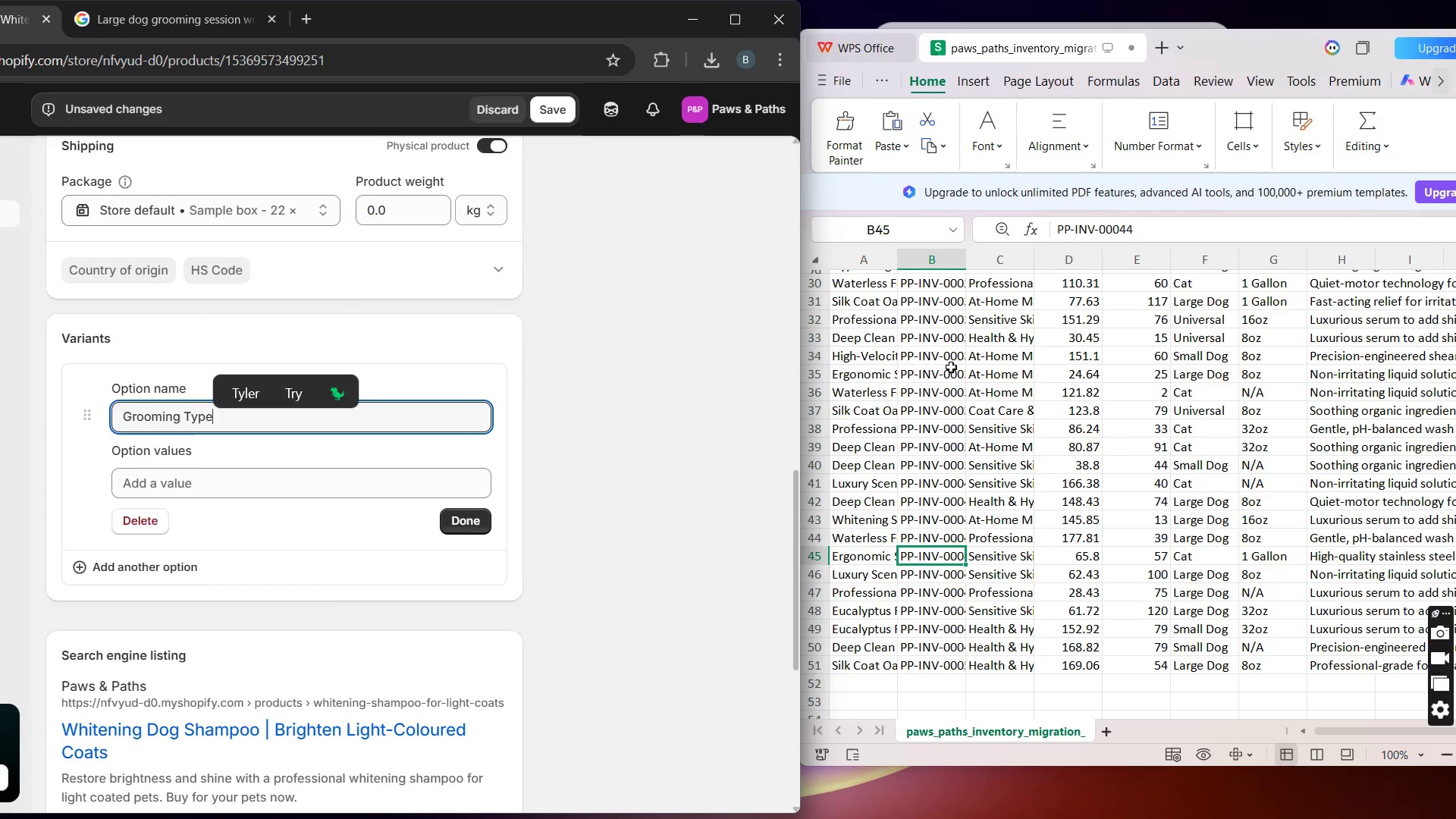 
wait(10.2)
 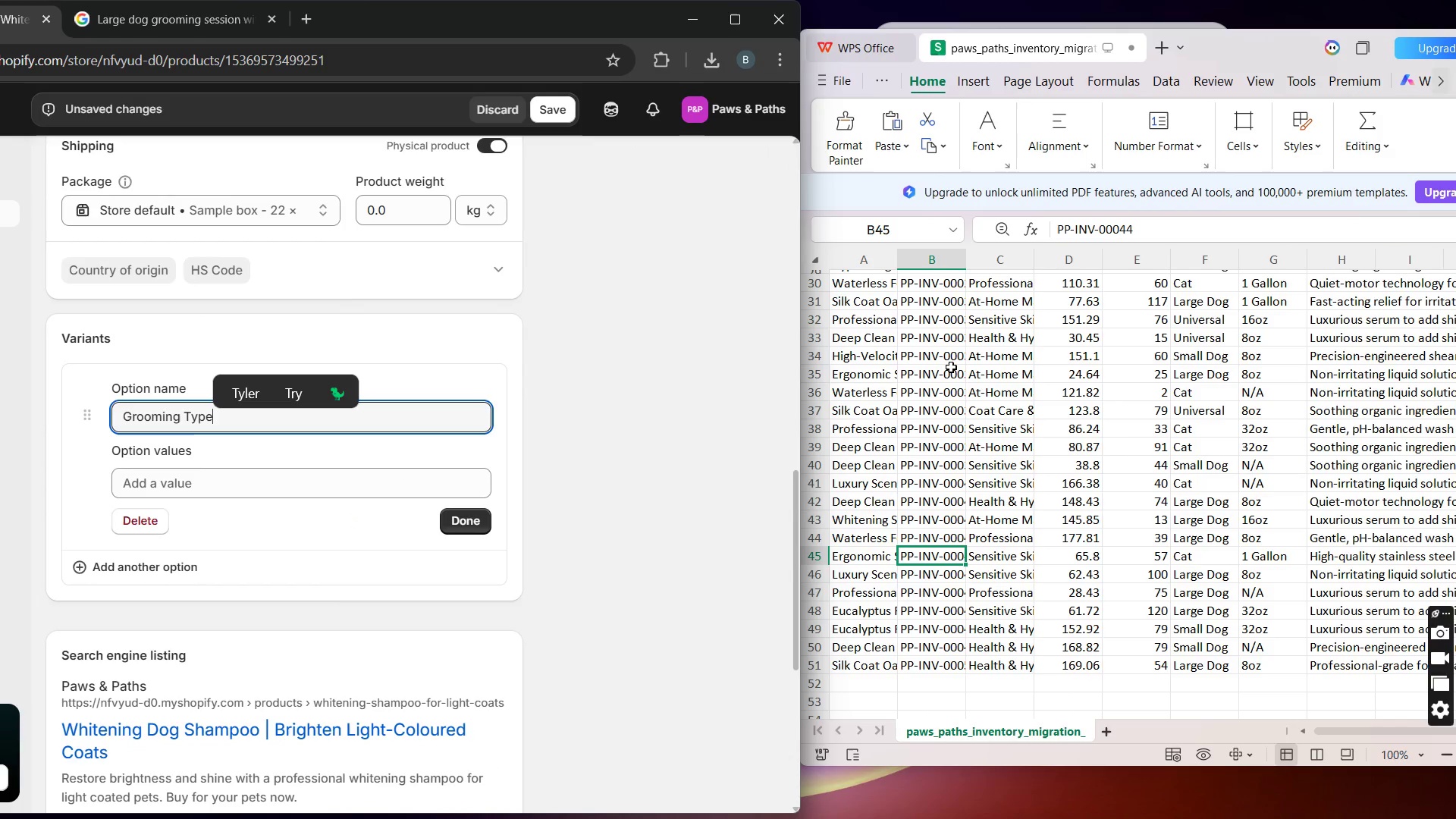 
left_click([854, 519])
 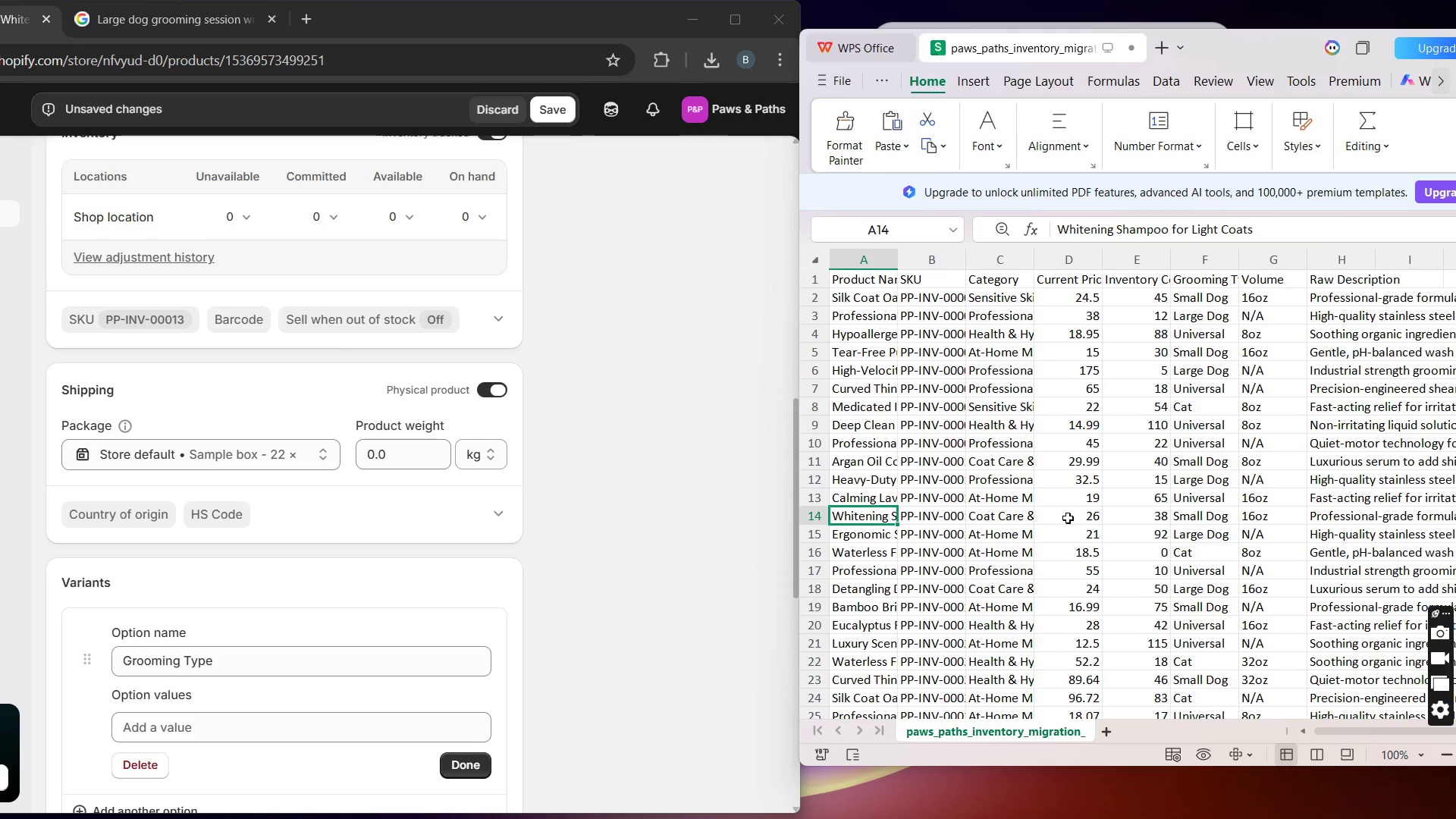 
wait(25.91)
 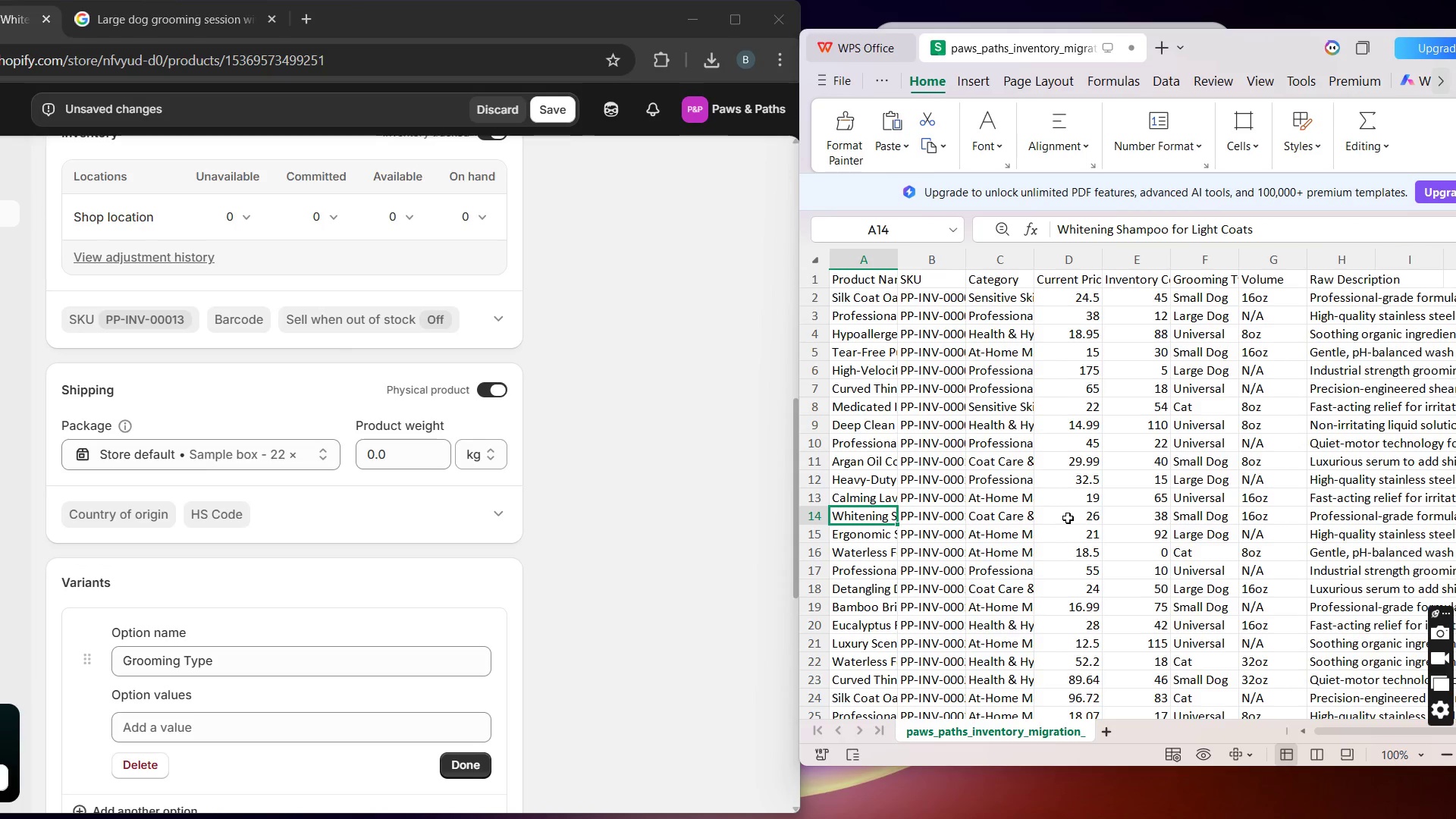 
left_click([223, 730])
 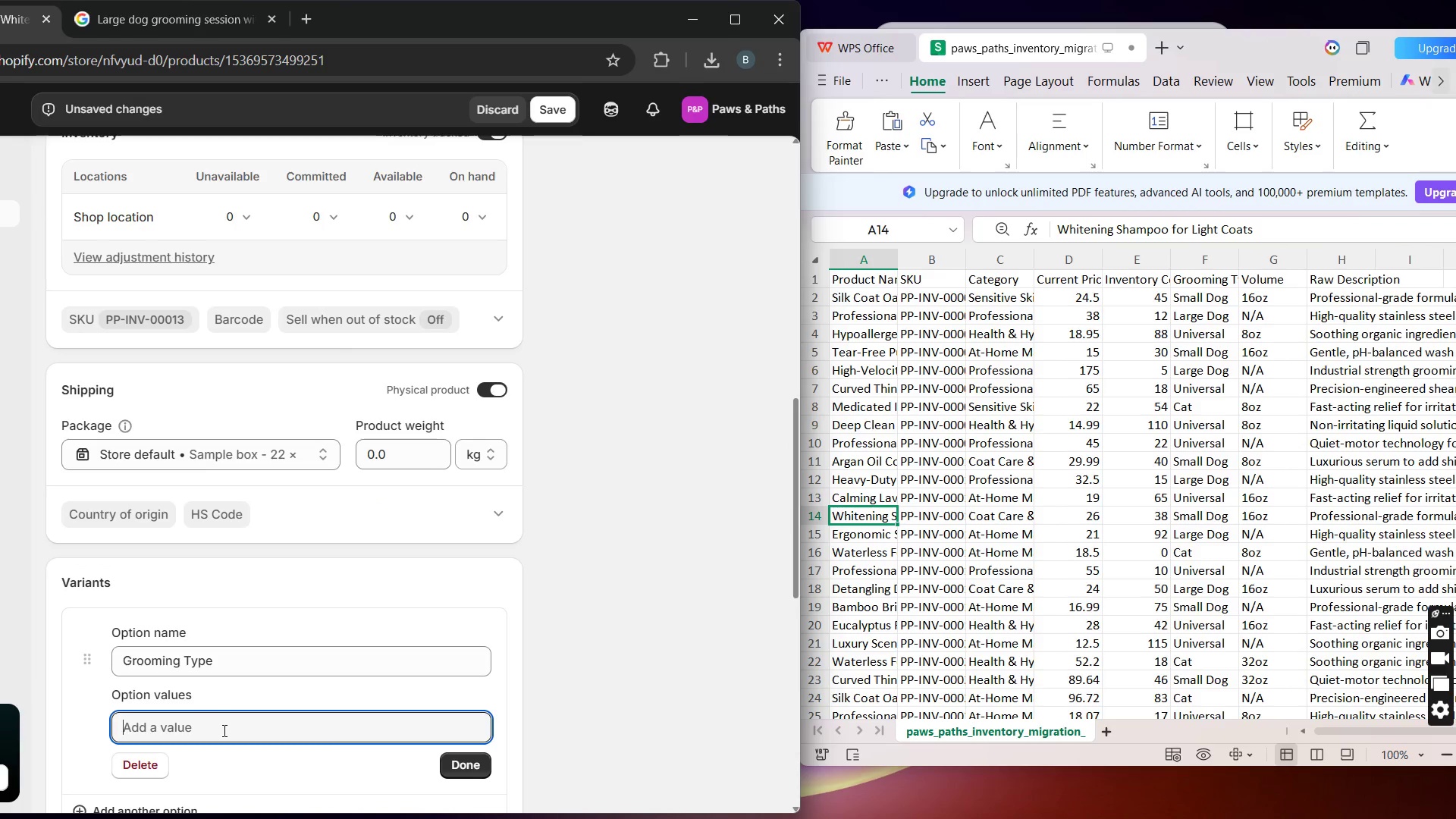 
type(Small Dog)
 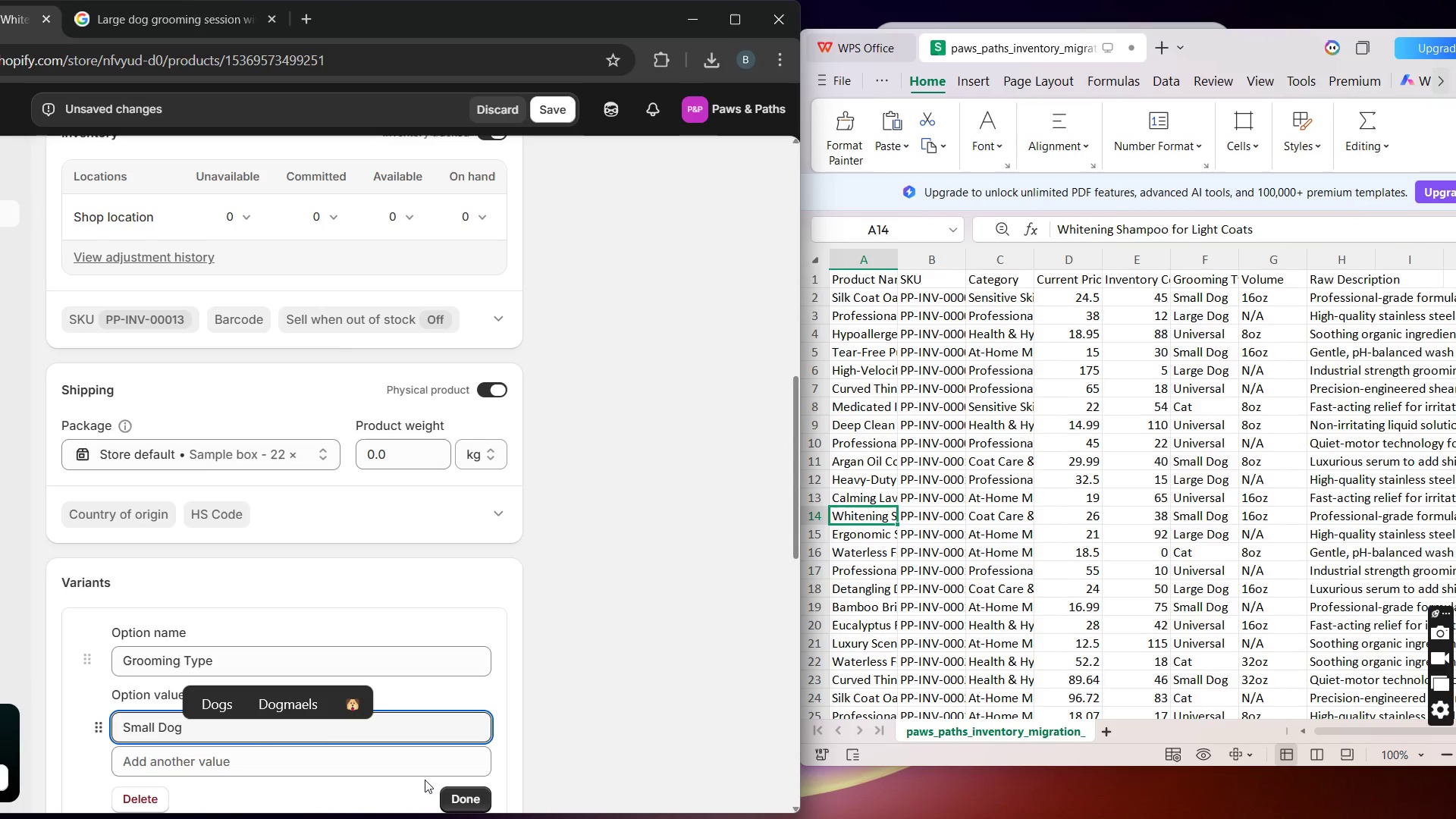 
left_click([460, 795])
 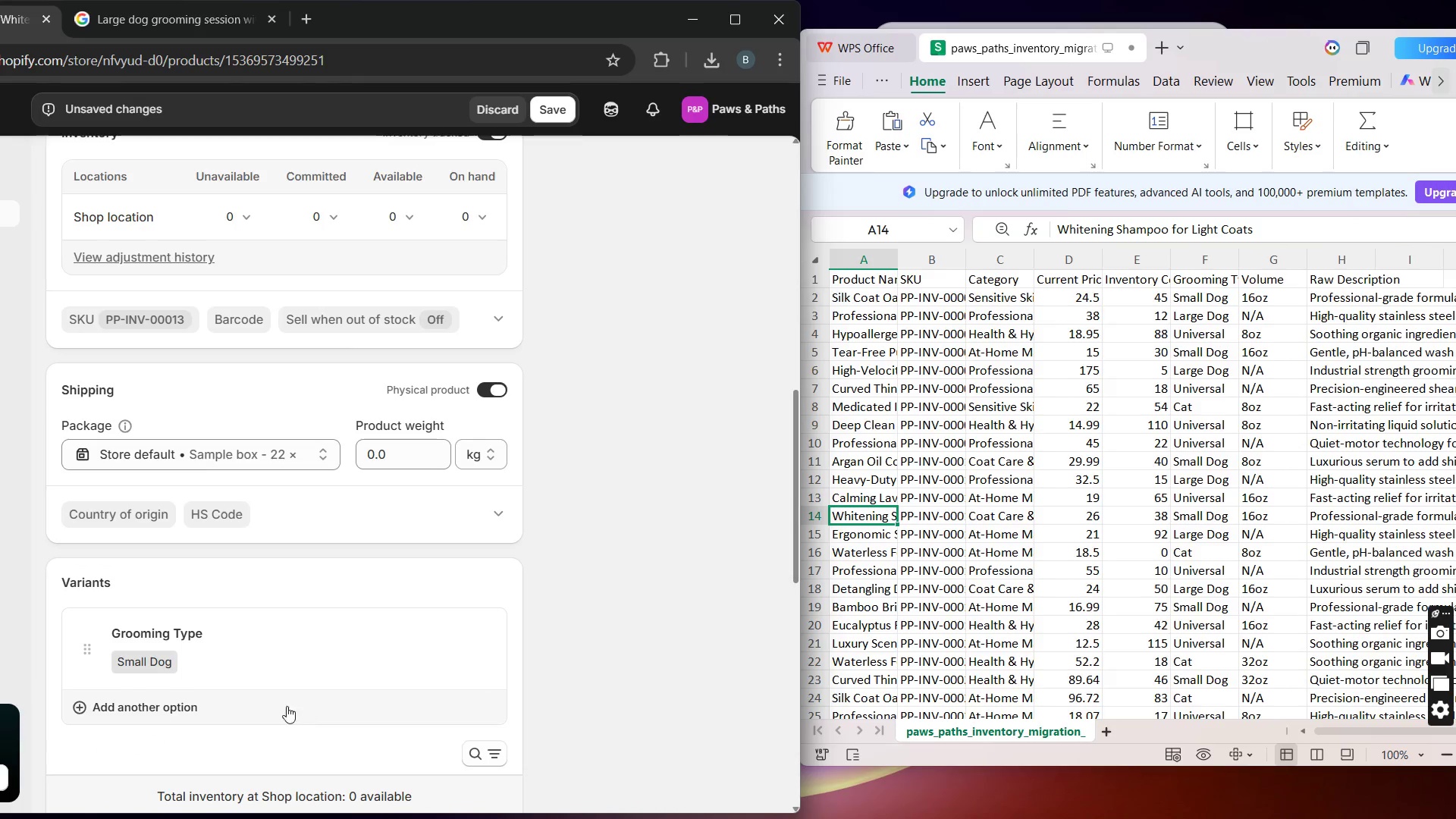 
left_click([259, 704])
 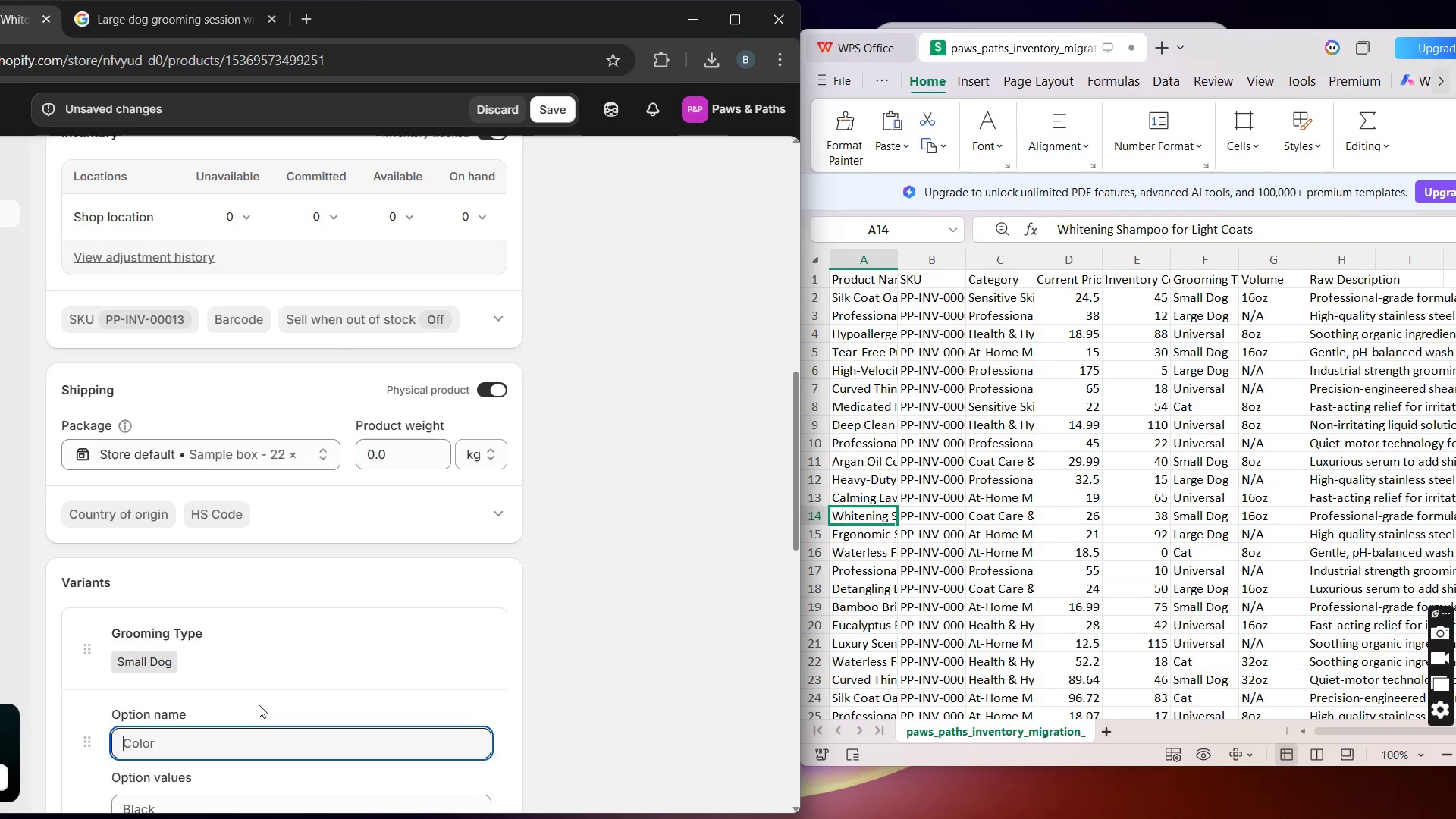 
type(Volume)
 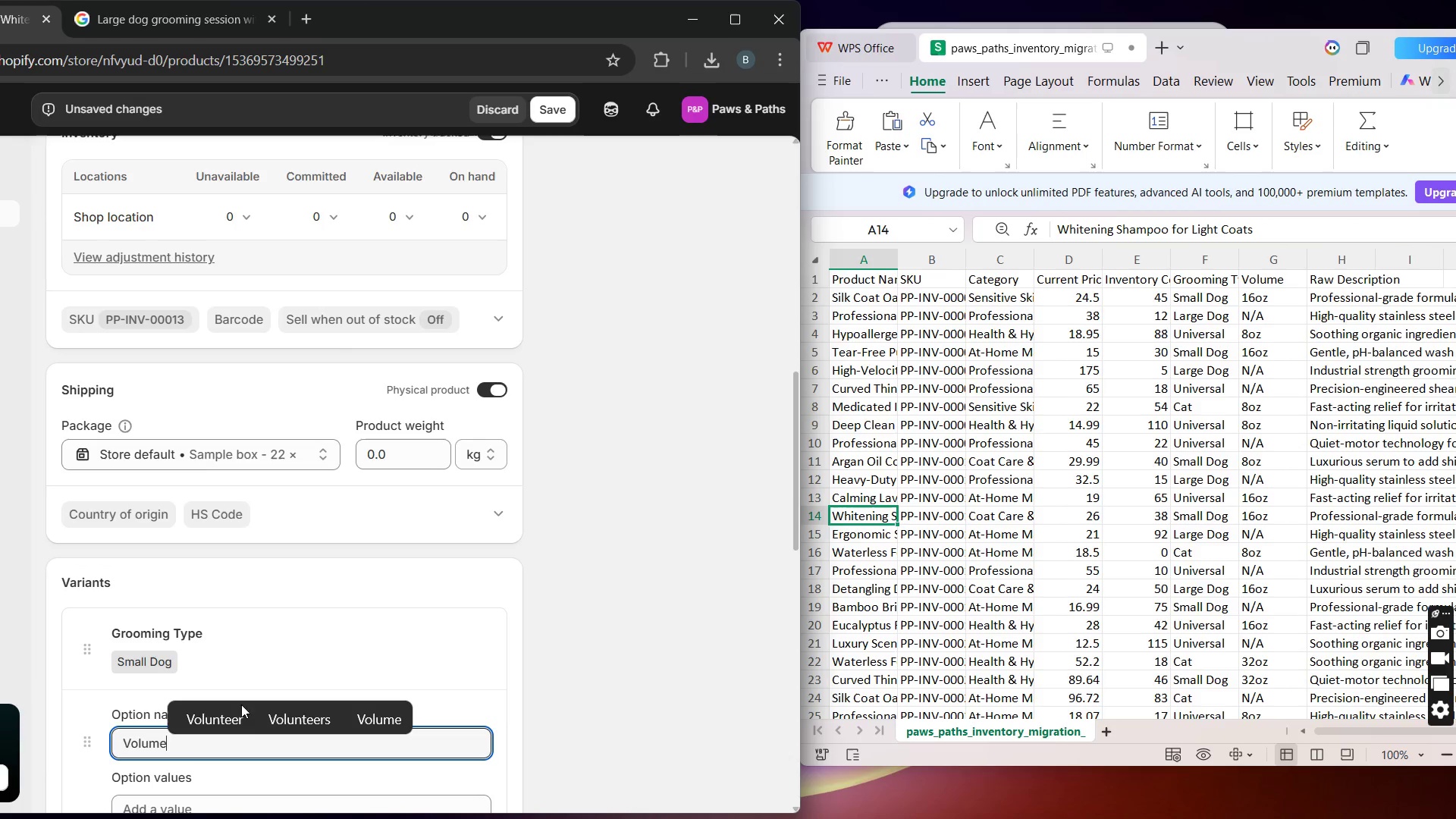 
mouse_move([153, 670])
 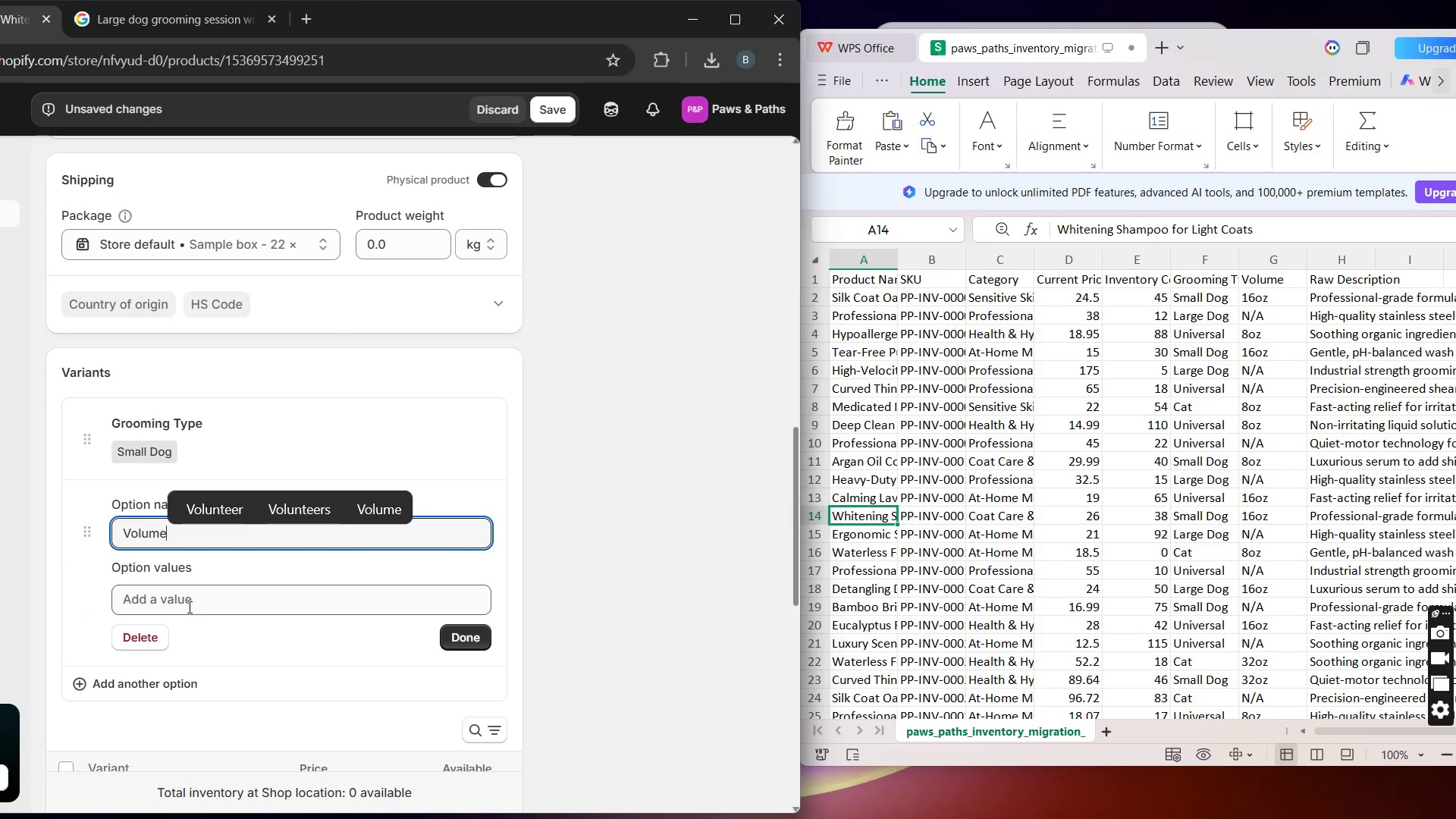 
left_click([188, 607])
 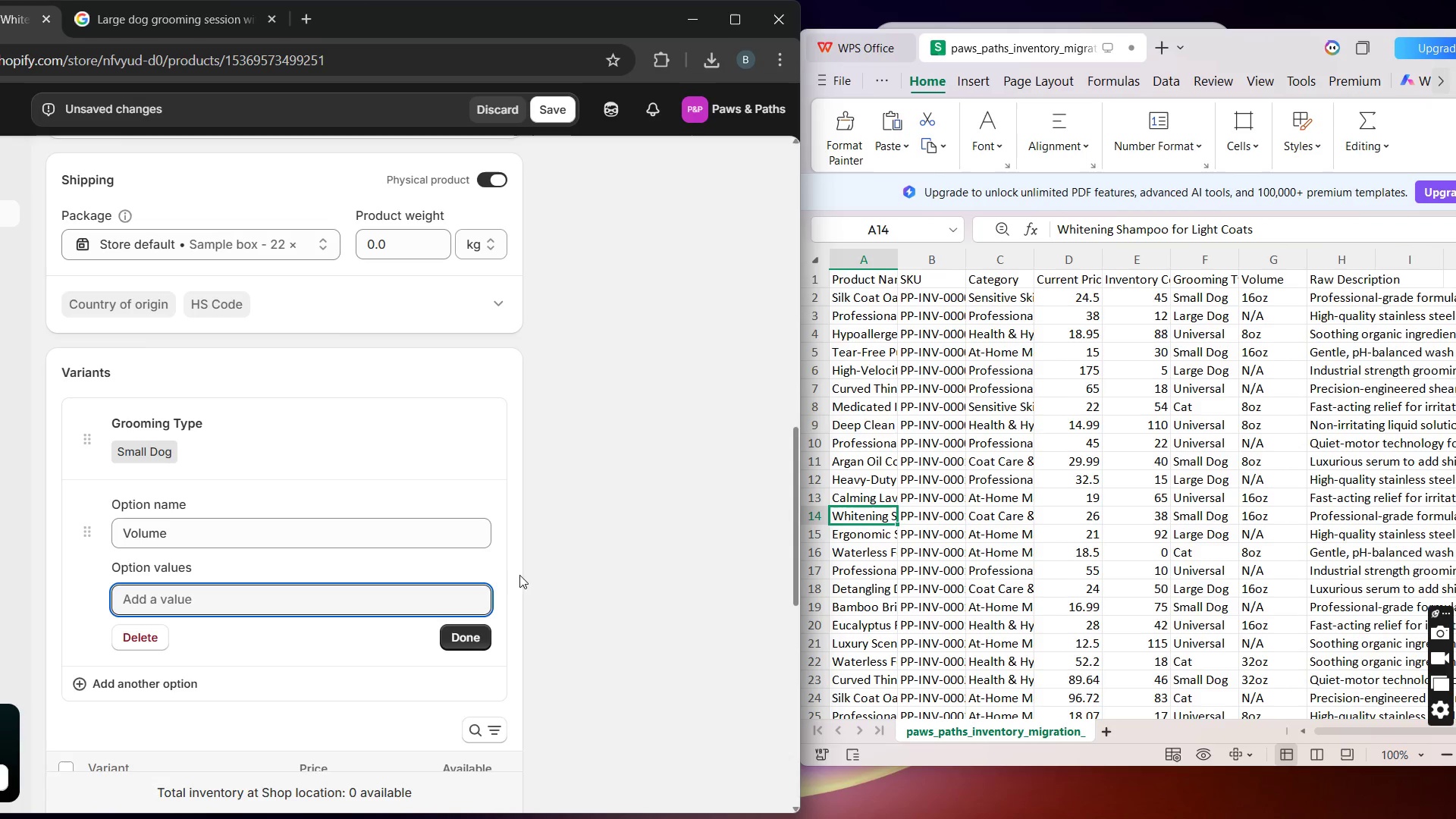 
wait(6.81)
 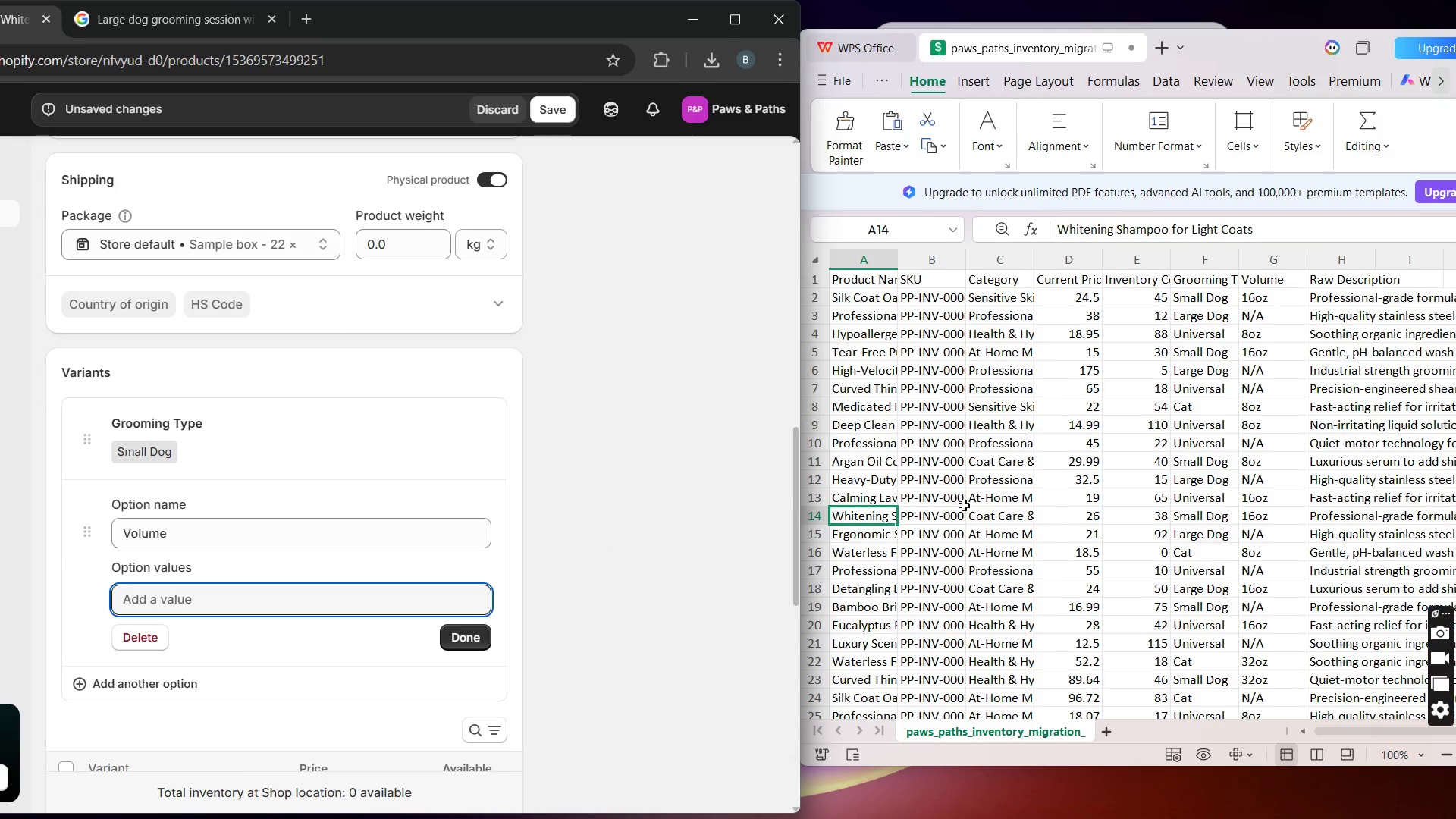 
type(16 )
key(Backspace)
type(oz)
 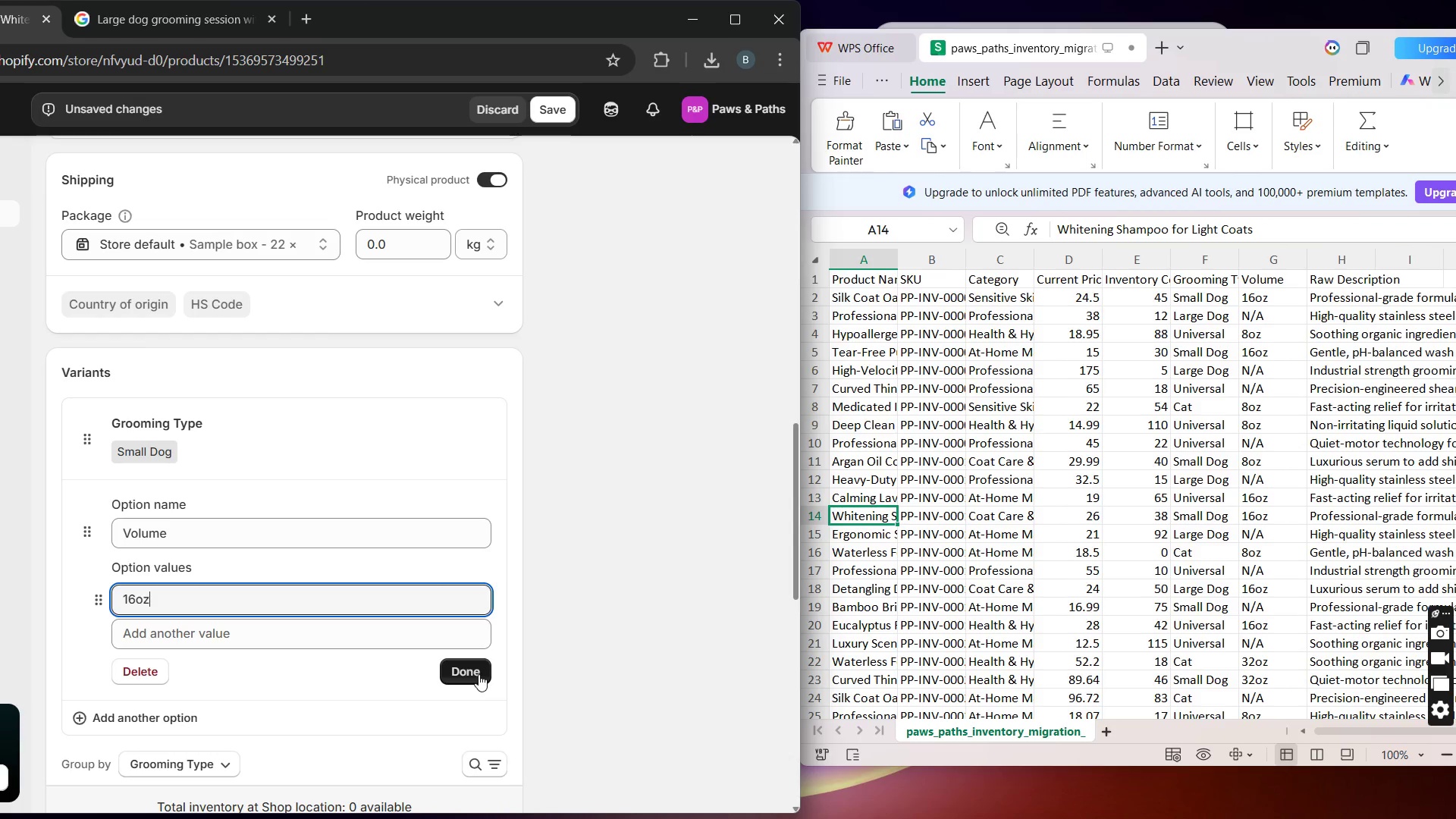 
left_click([479, 674])
 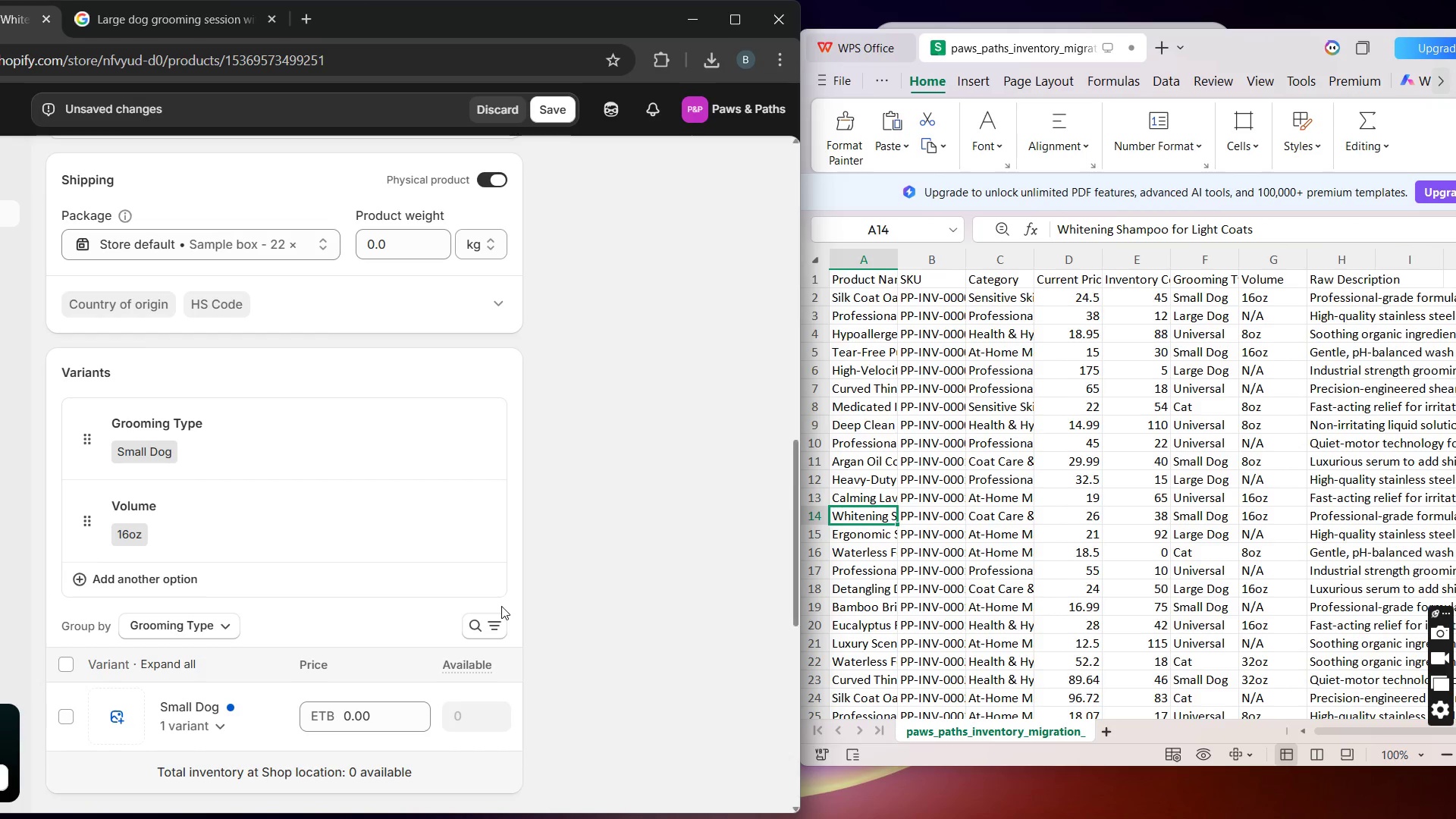 
wait(6.94)
 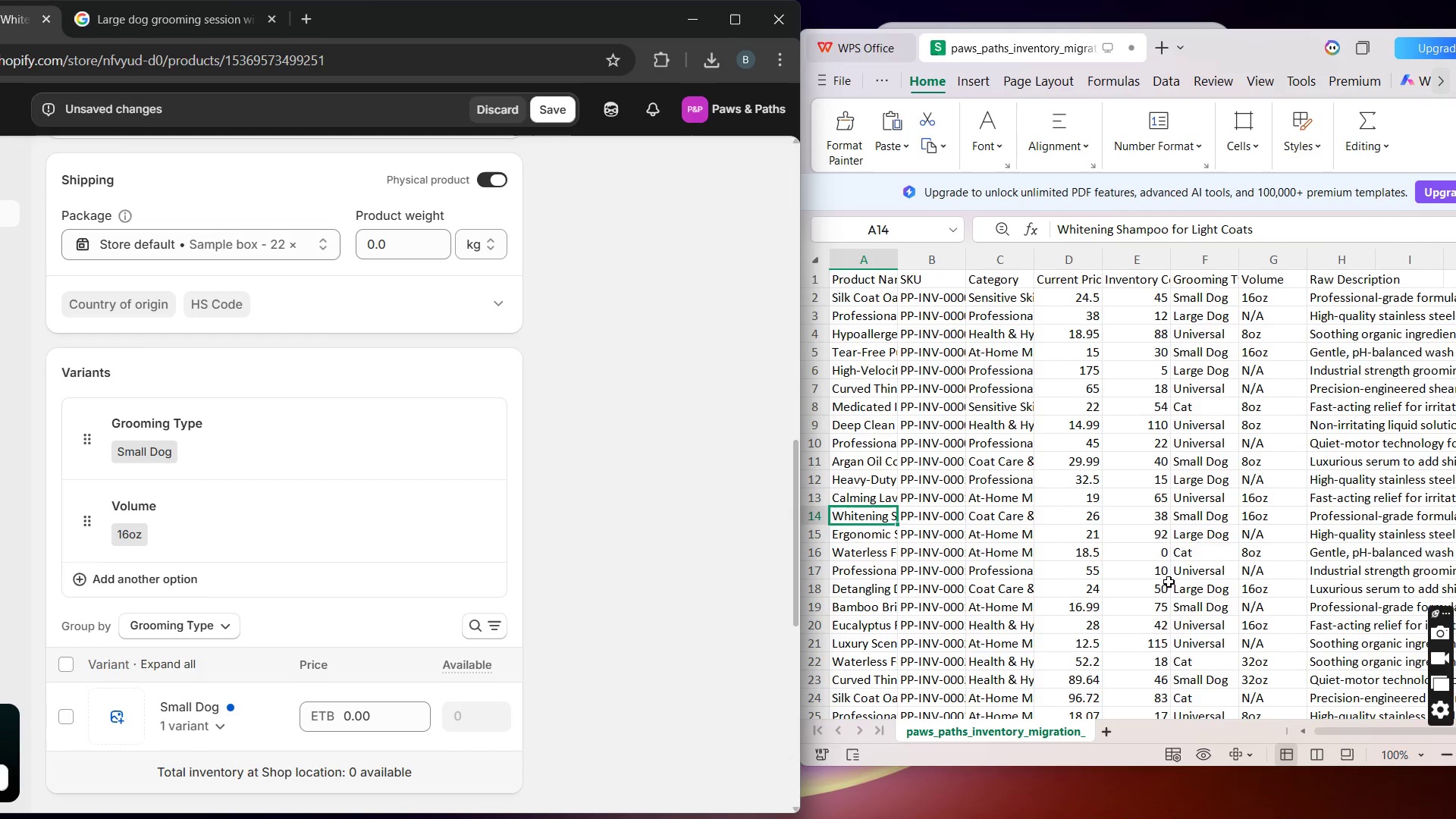 
left_click([253, 714])
 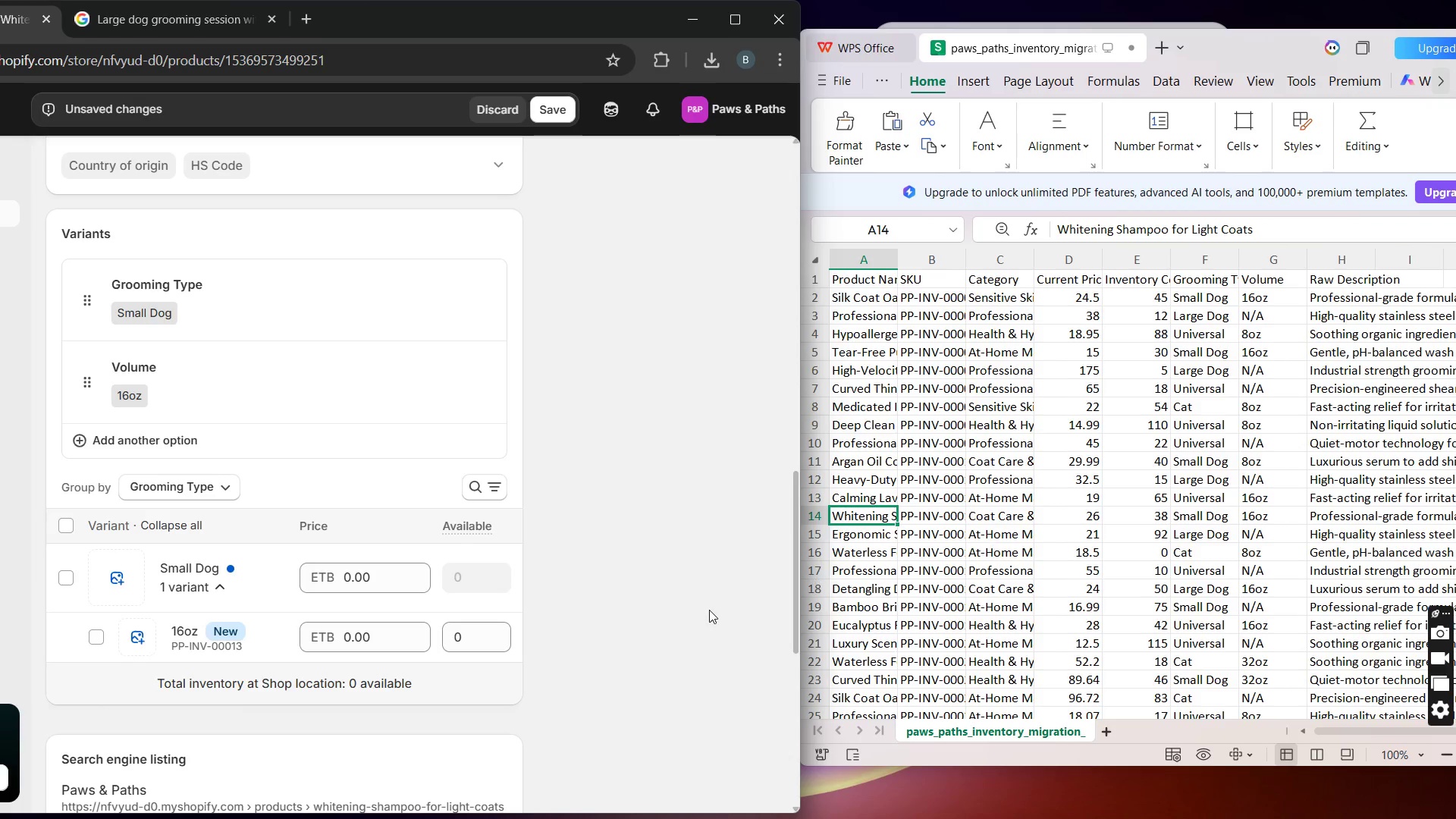 
wait(5.53)
 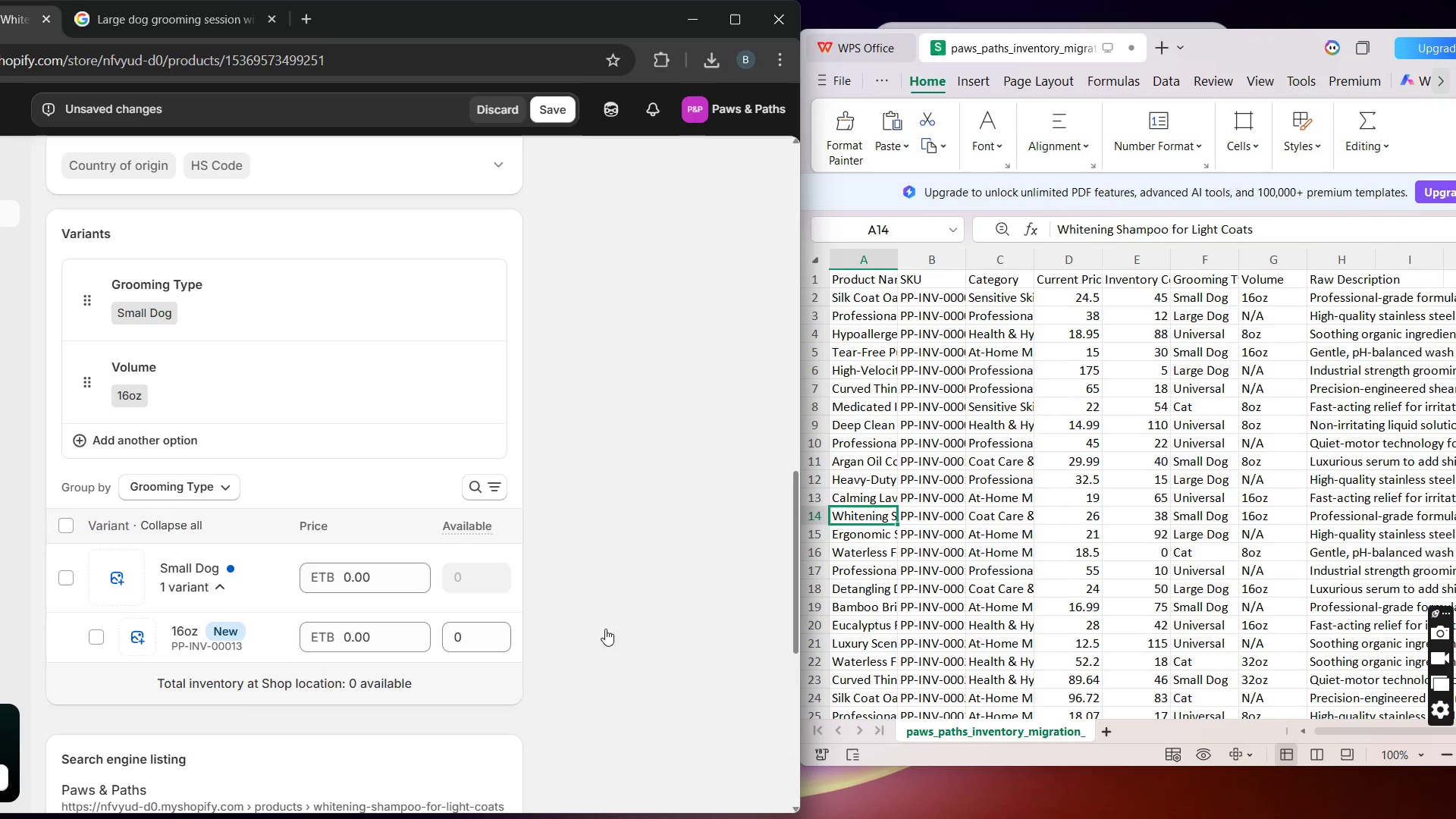 
left_click_drag(start_coordinate=[410, 635], to_coordinate=[330, 636])
 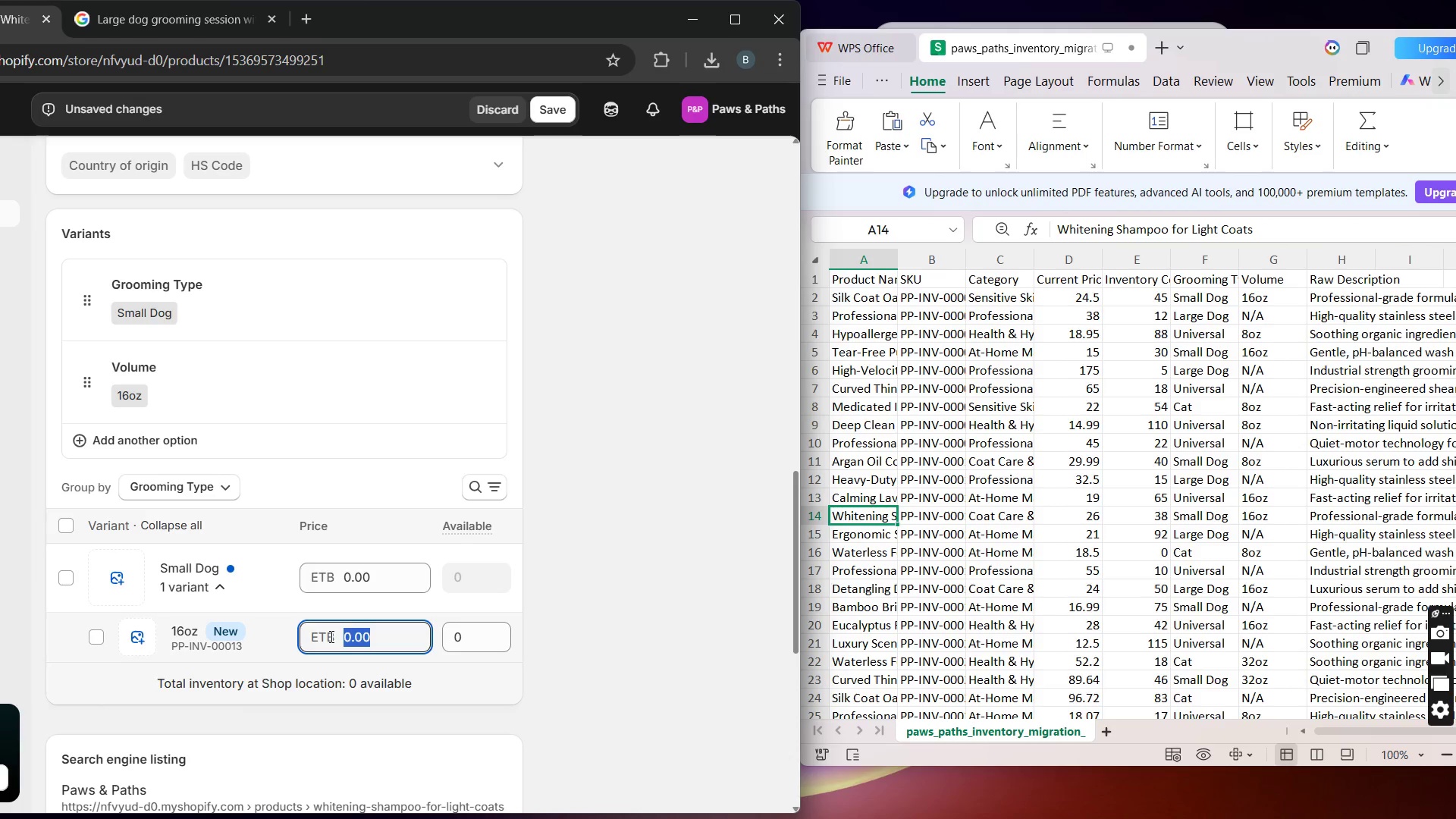 
type(26)
 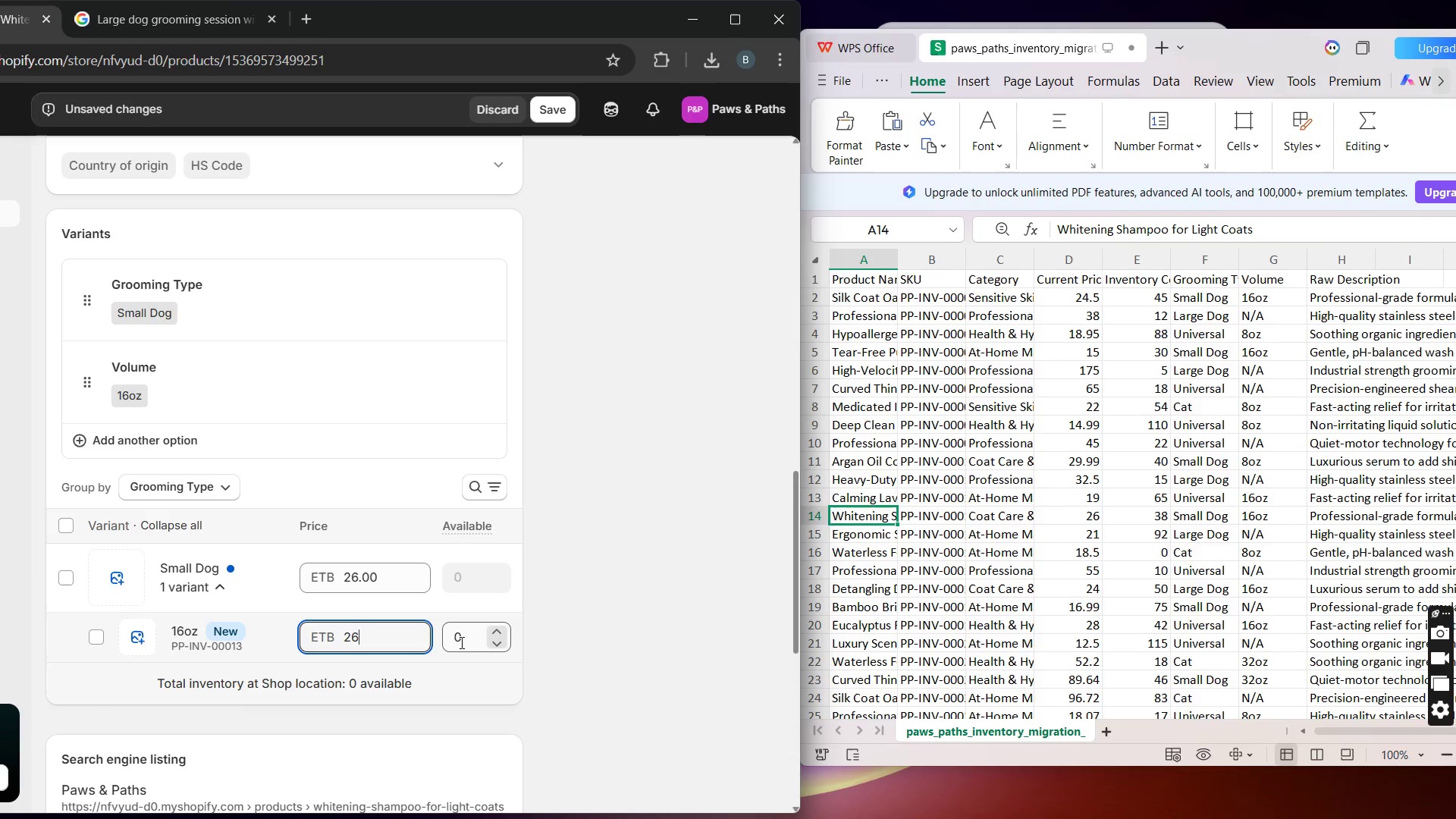 
double_click([461, 642])
 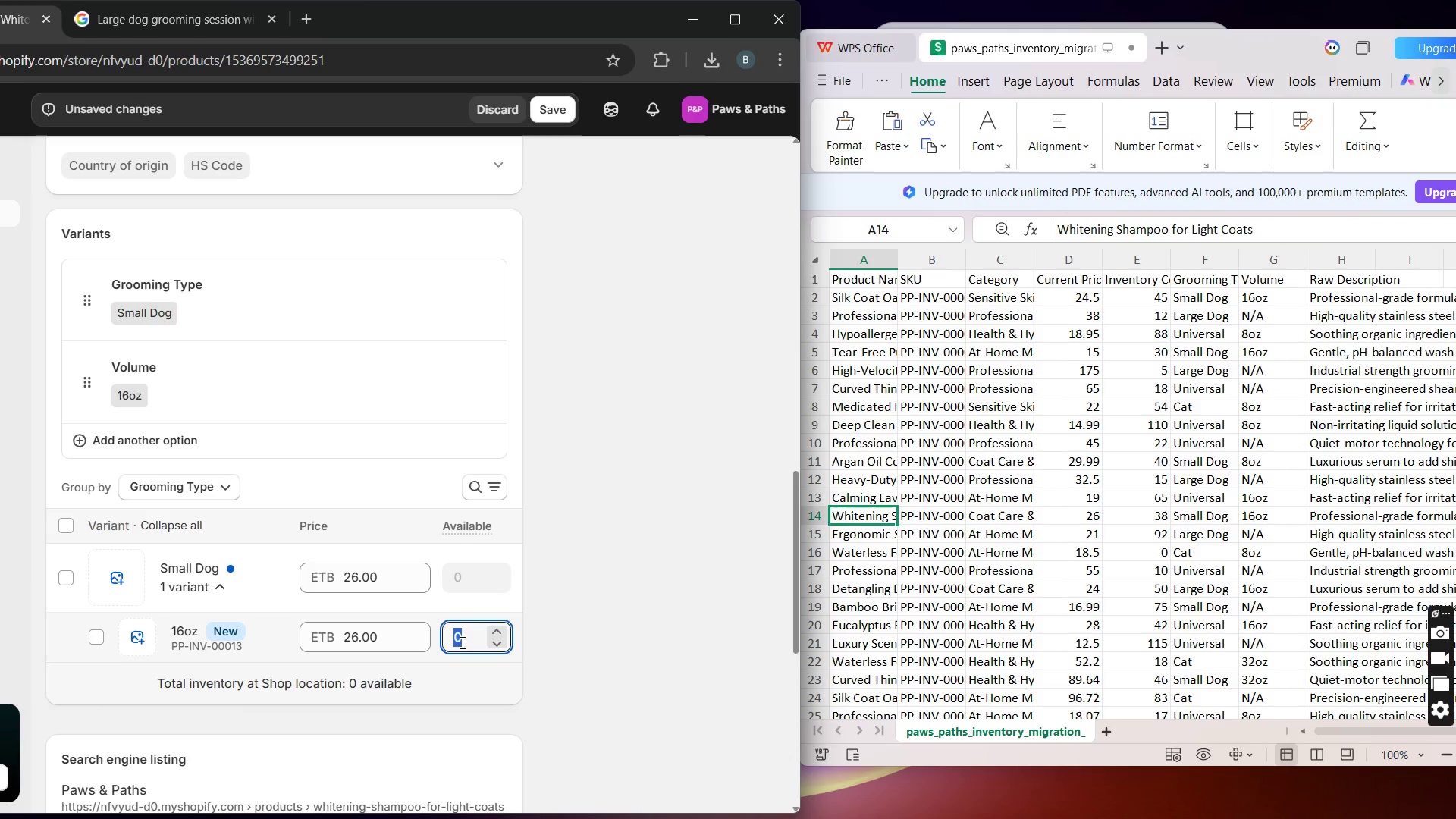 
type(38)
 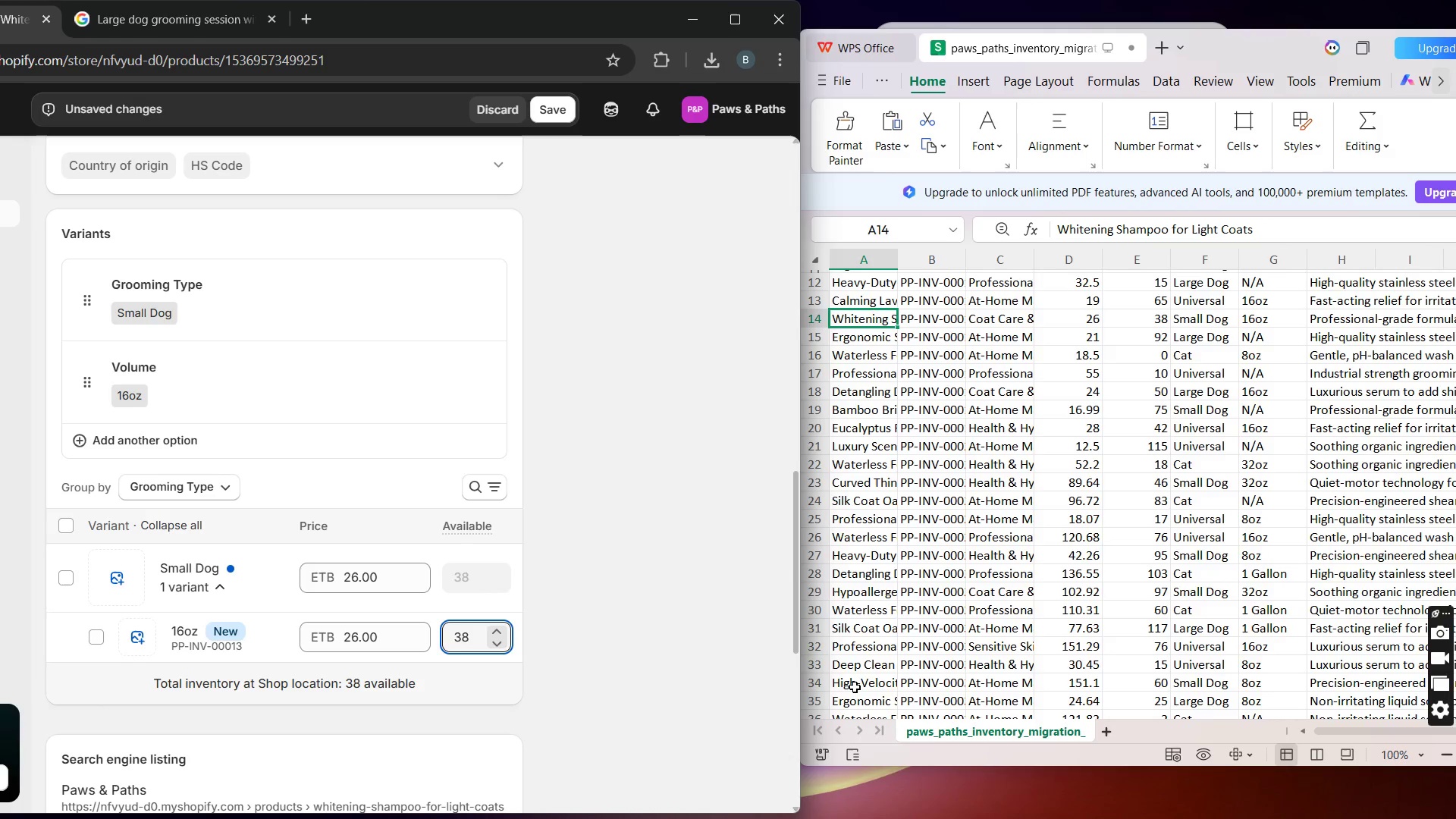 
wait(15.44)
 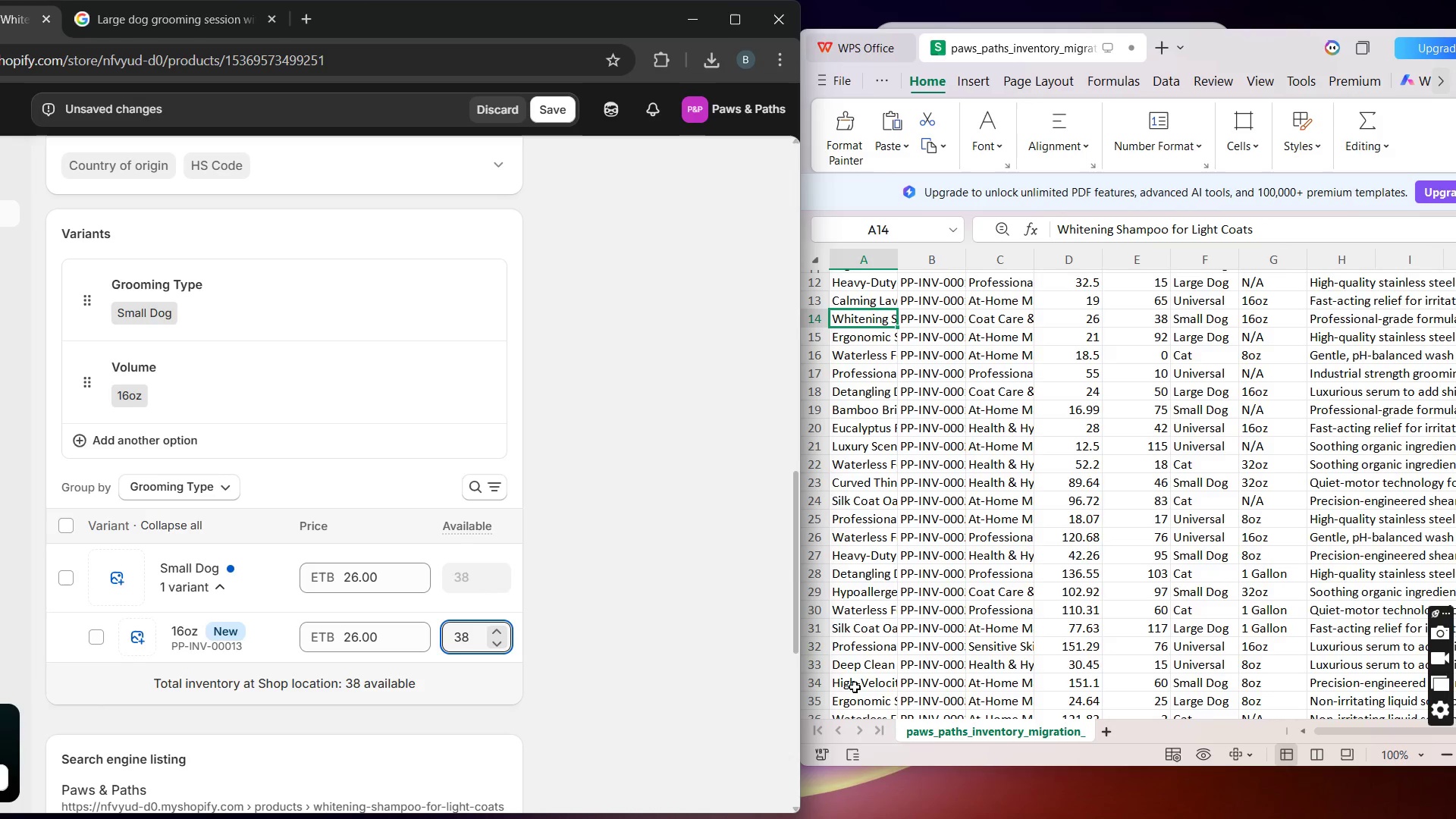 
left_click([871, 657])
 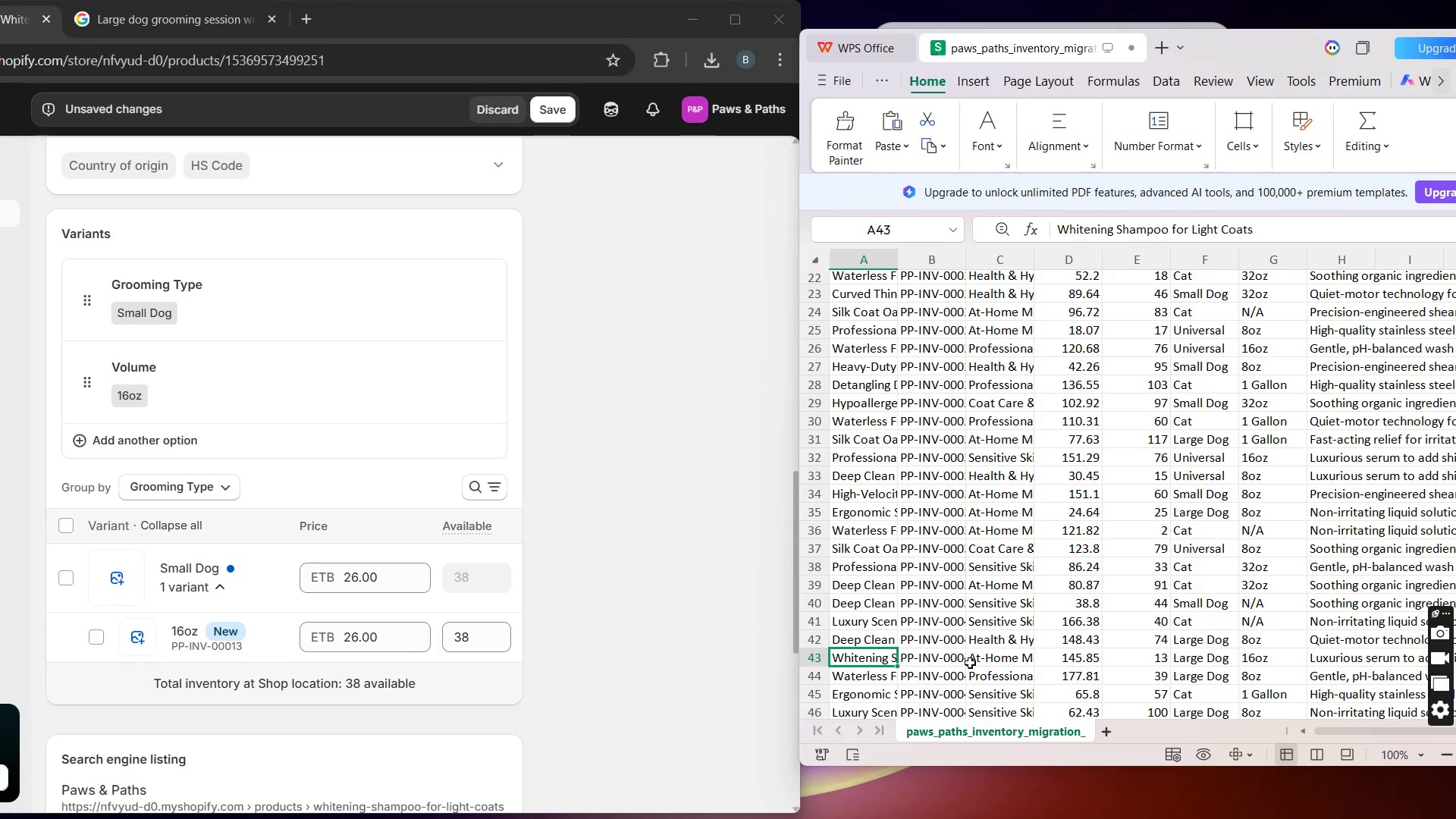 
wait(11.31)
 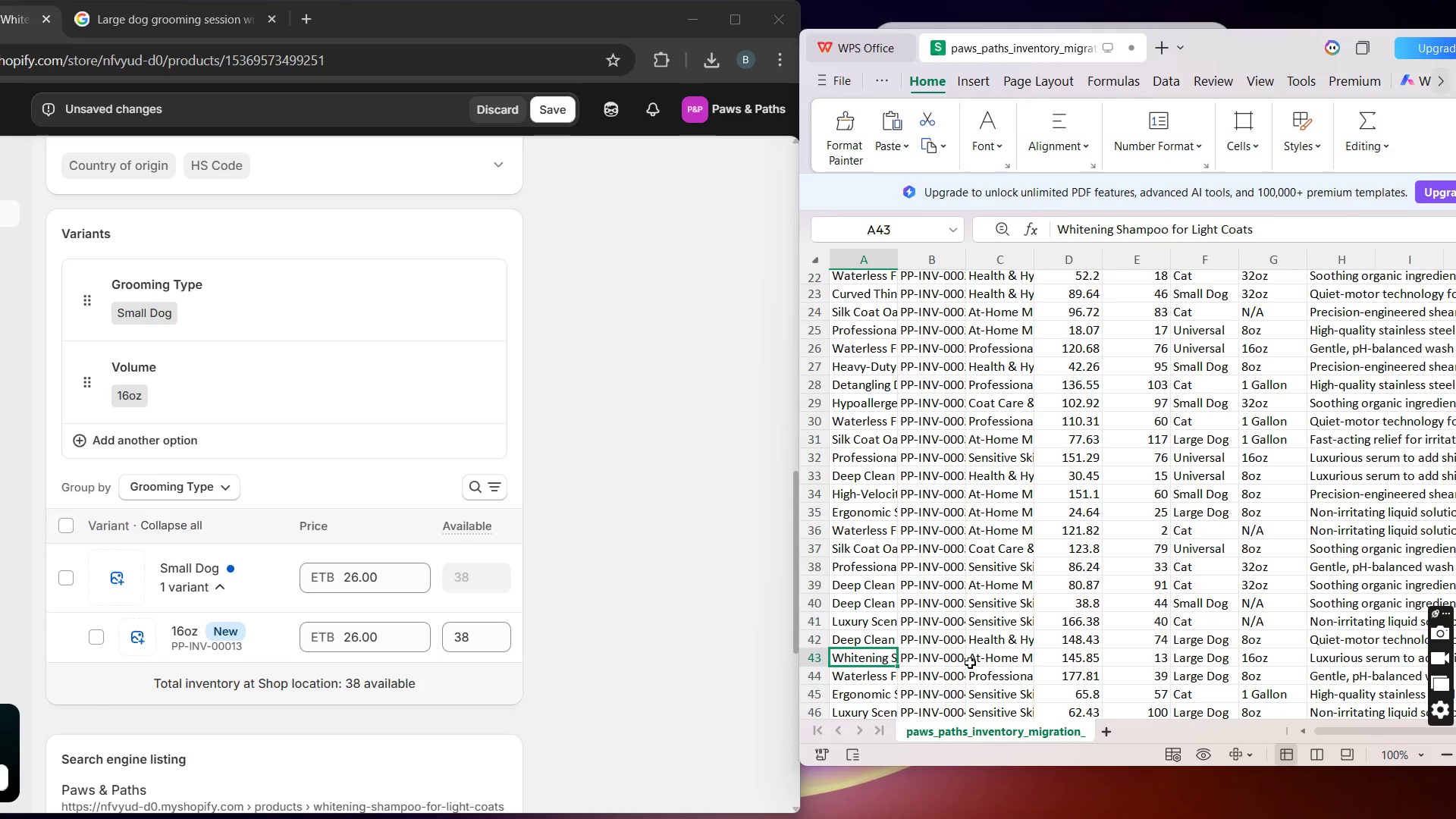 
left_click([261, 318])
 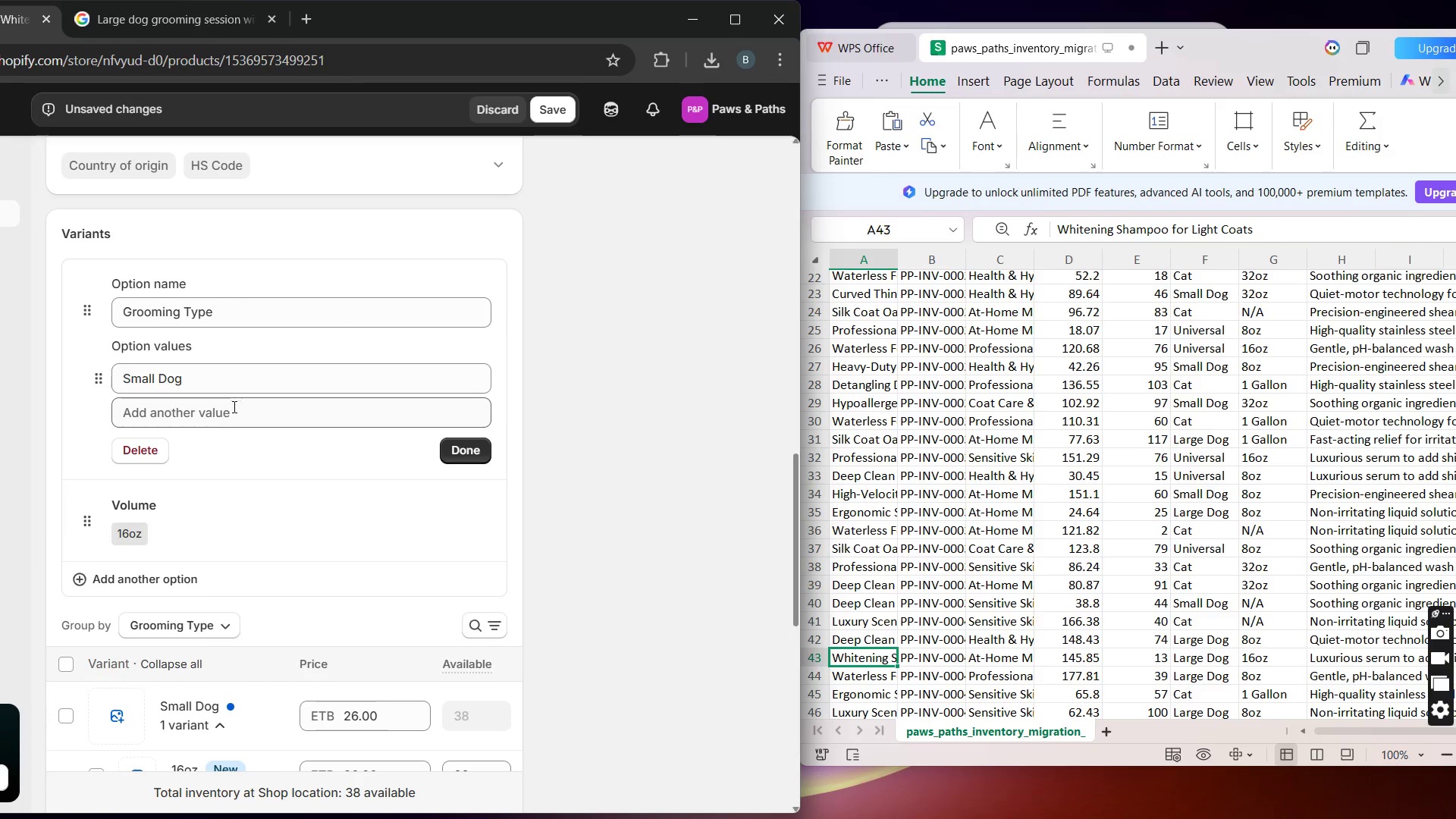 
left_click([231, 413])
 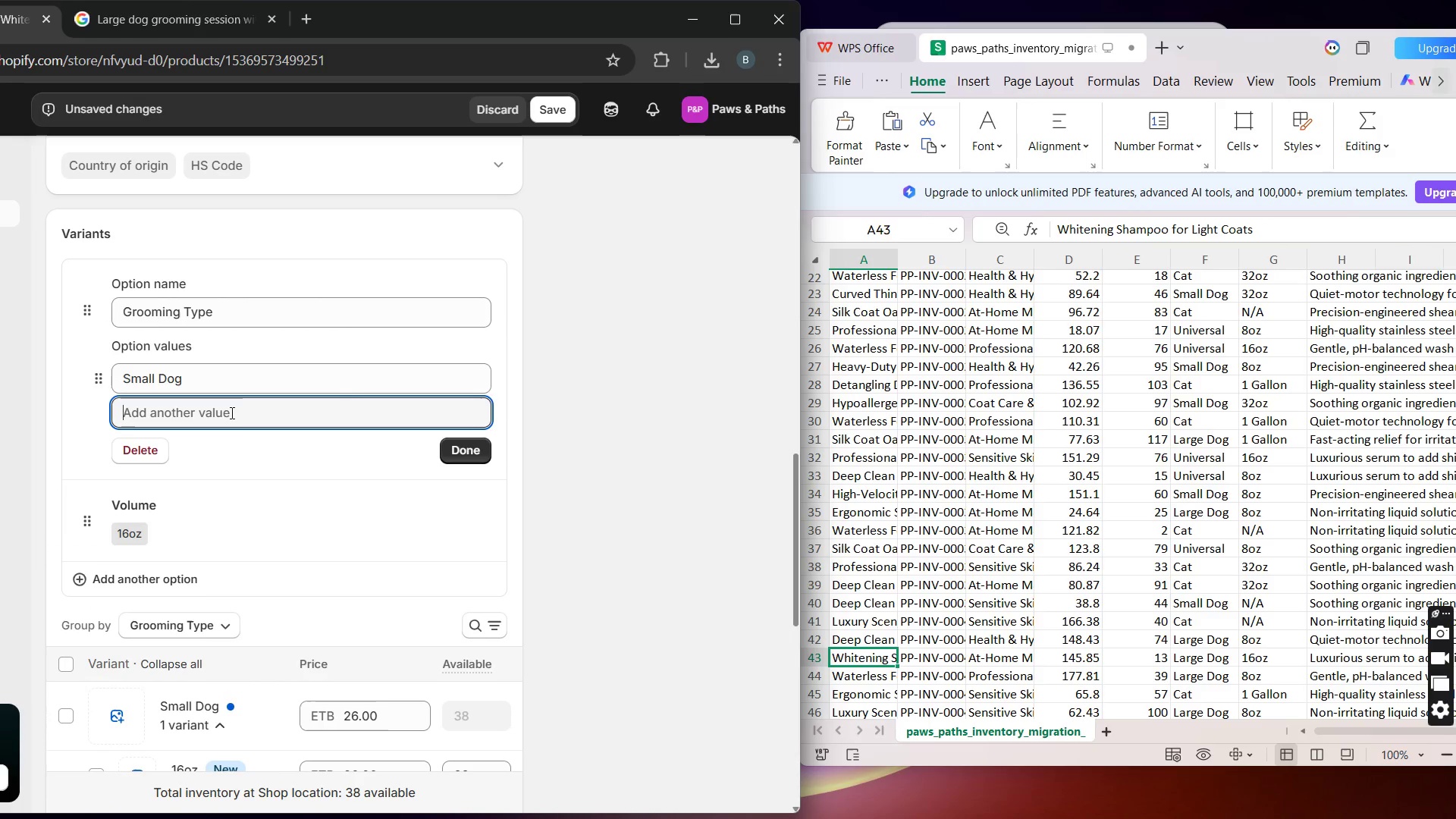 
type(Large dOG)
 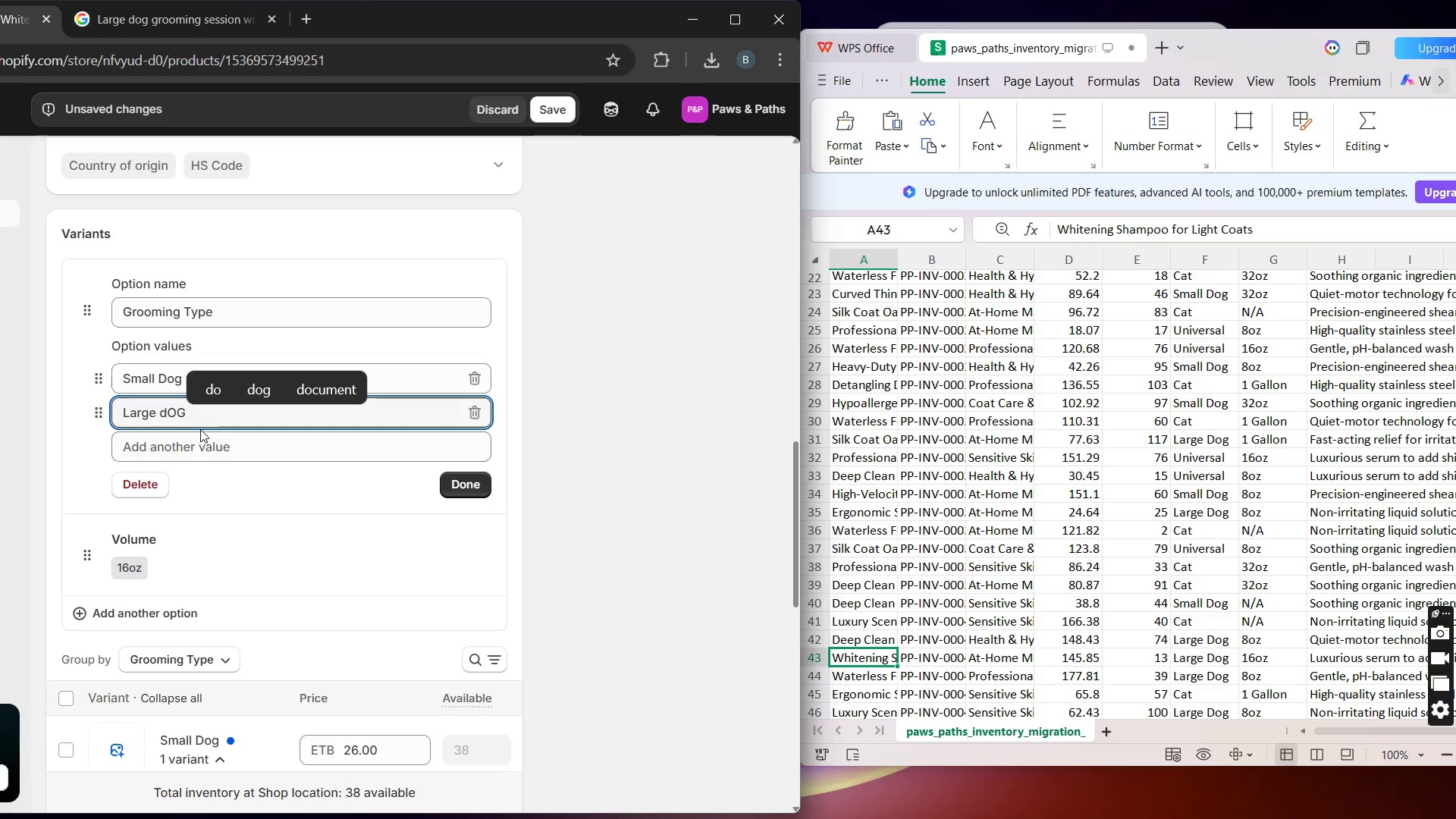 
key(Backspace)
key(Backspace)
key(Backspace)
type(Dog)
 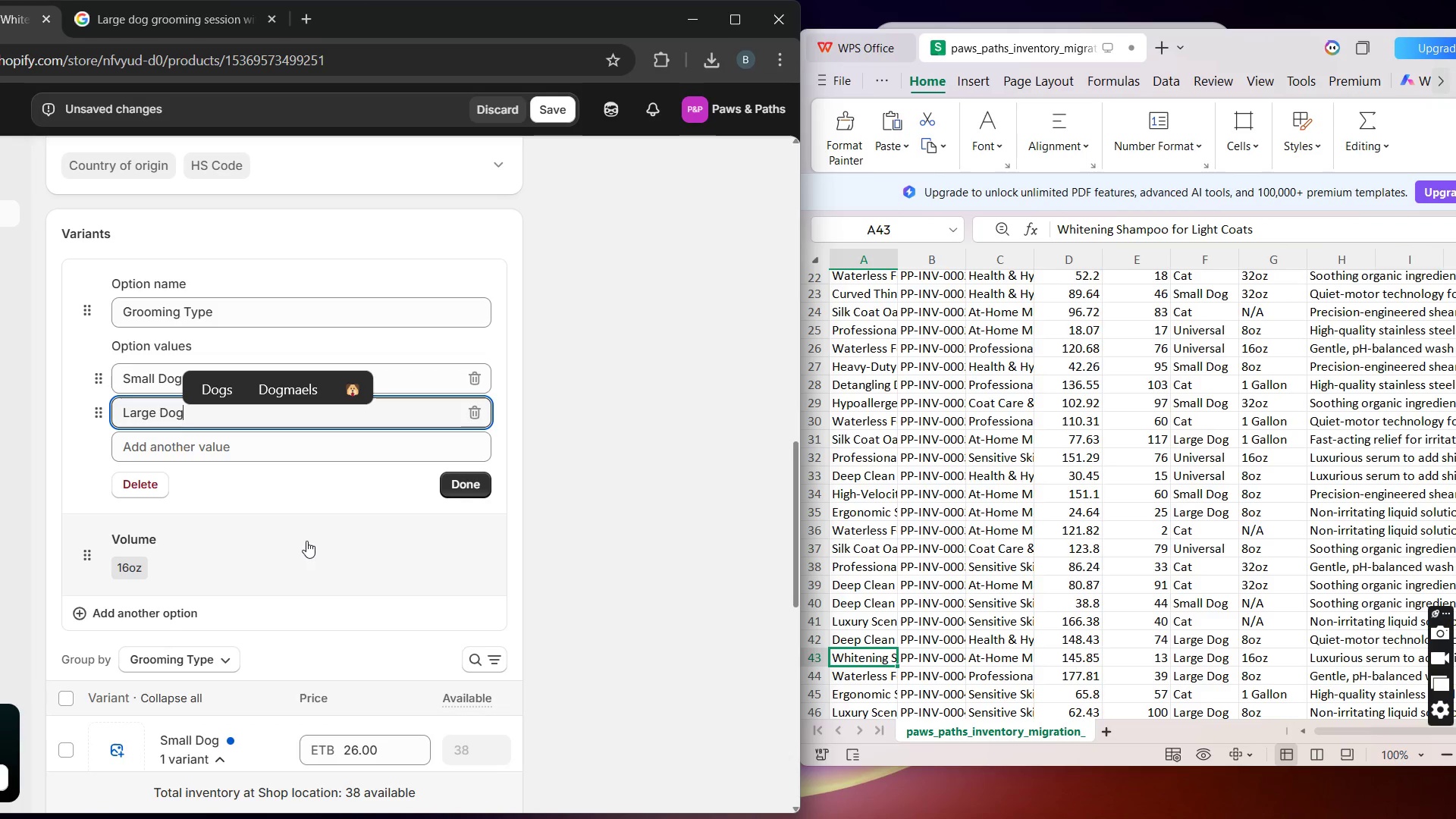 
wait(5.55)
 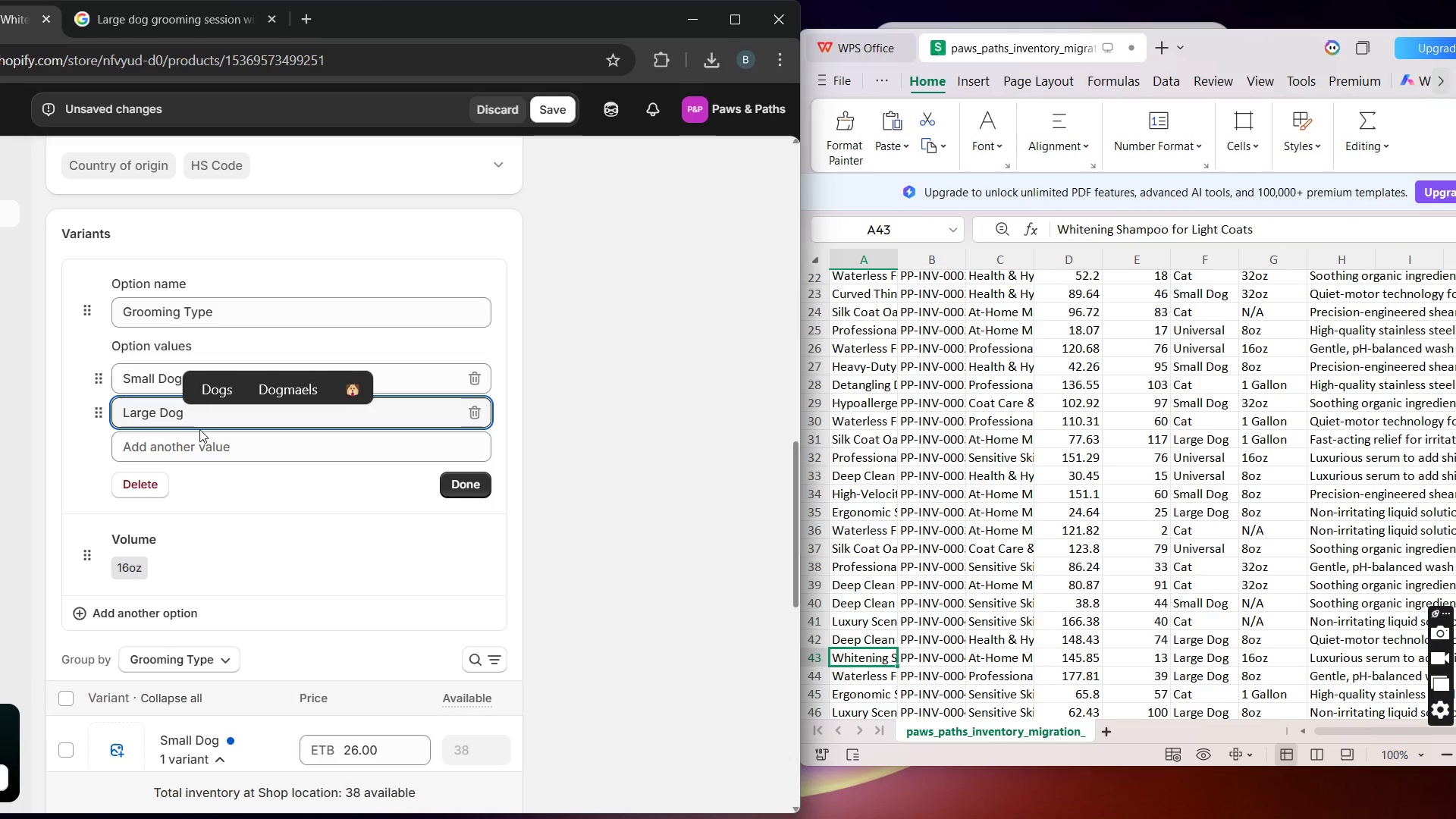 
left_click([464, 491])
 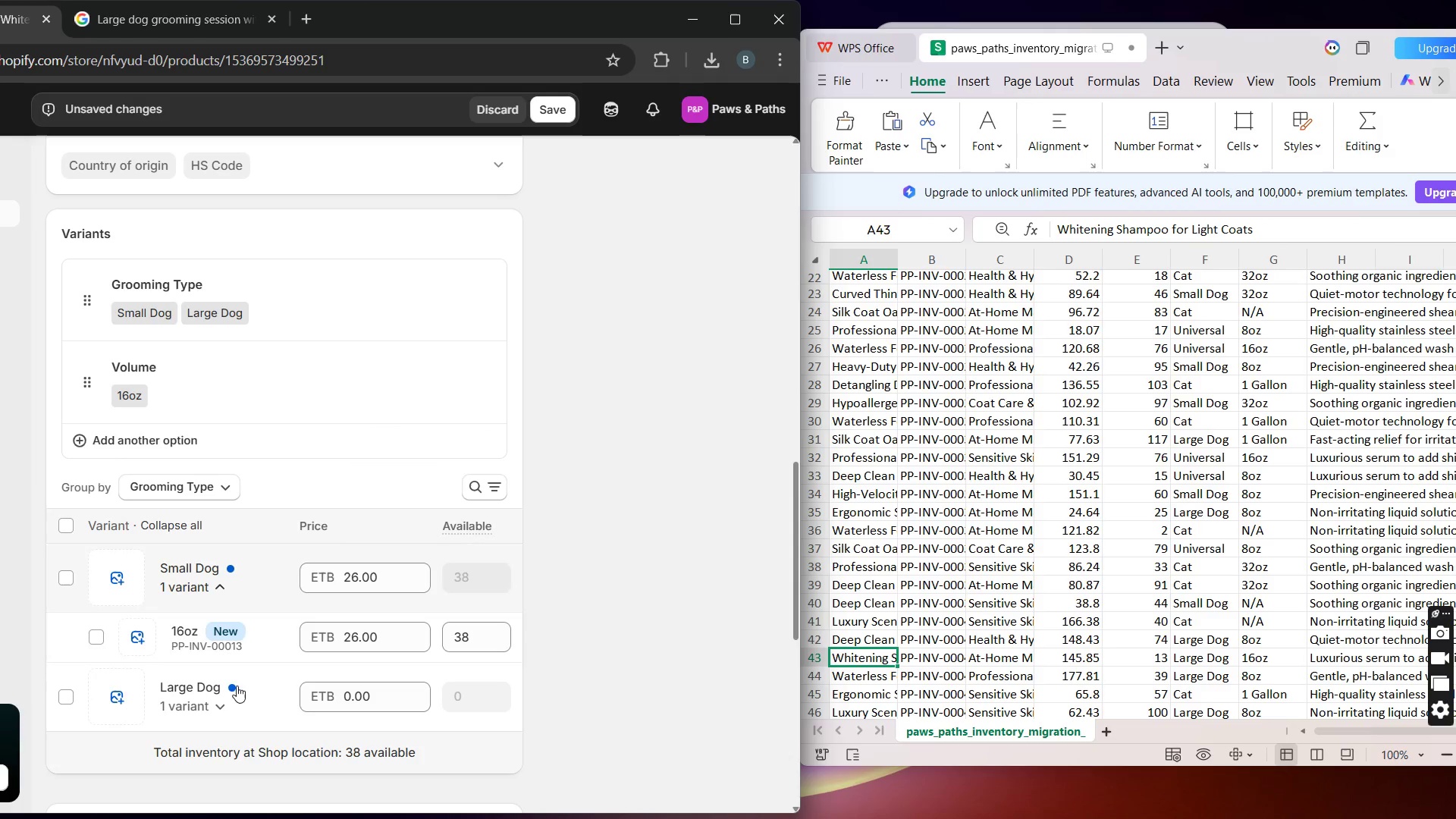 
left_click([231, 692])
 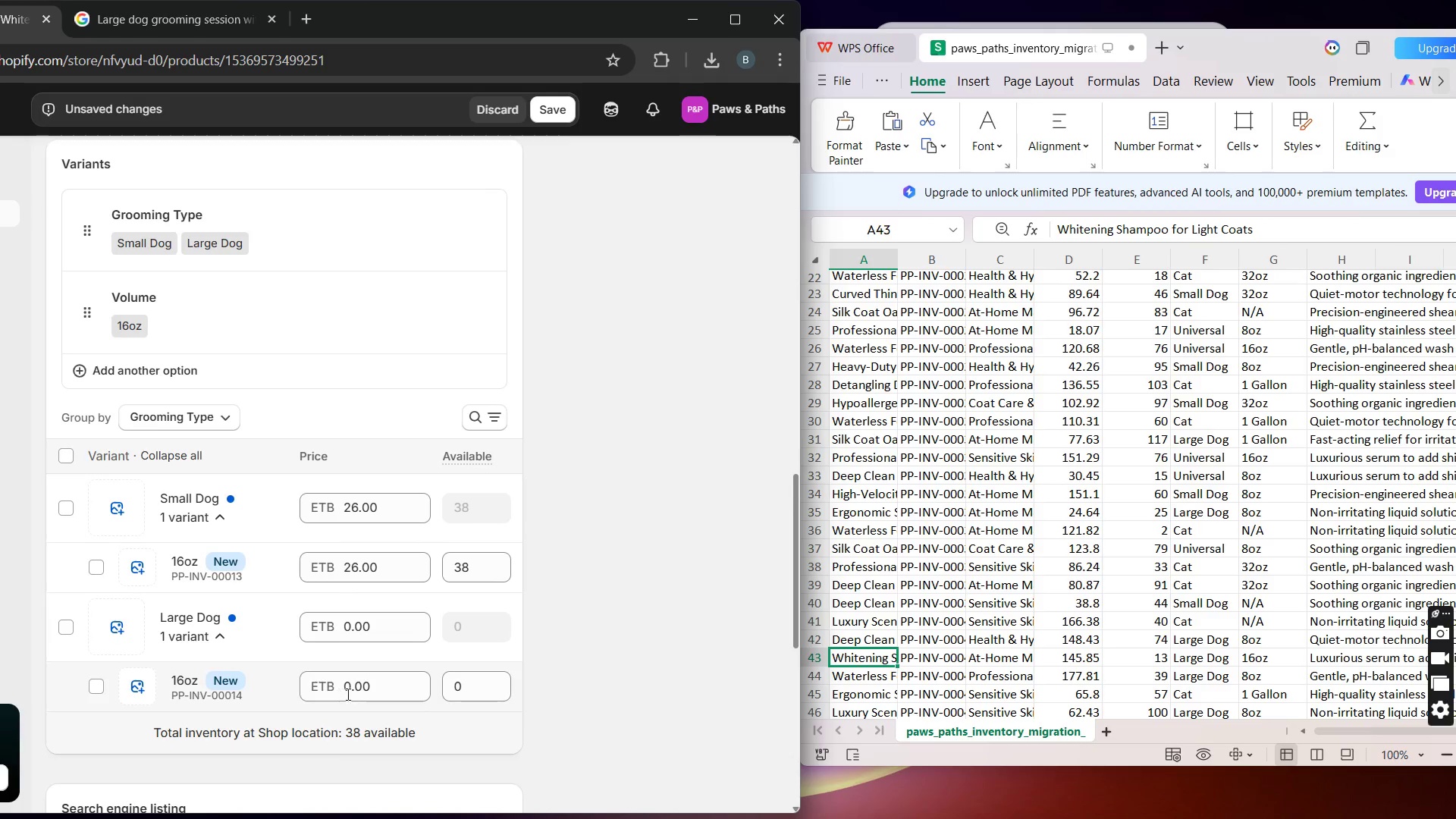 
left_click([365, 692])
 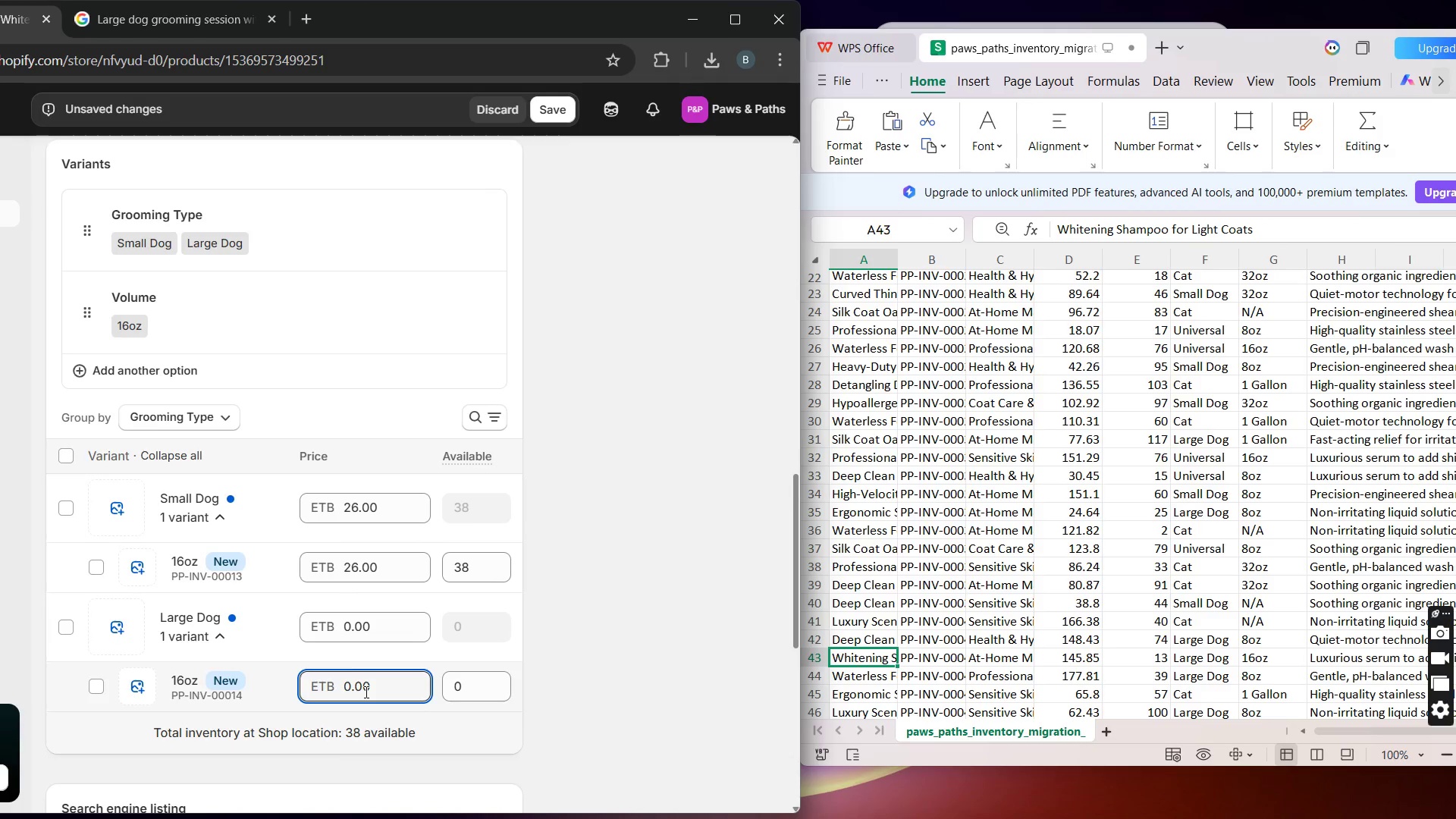 
left_click([365, 692])
 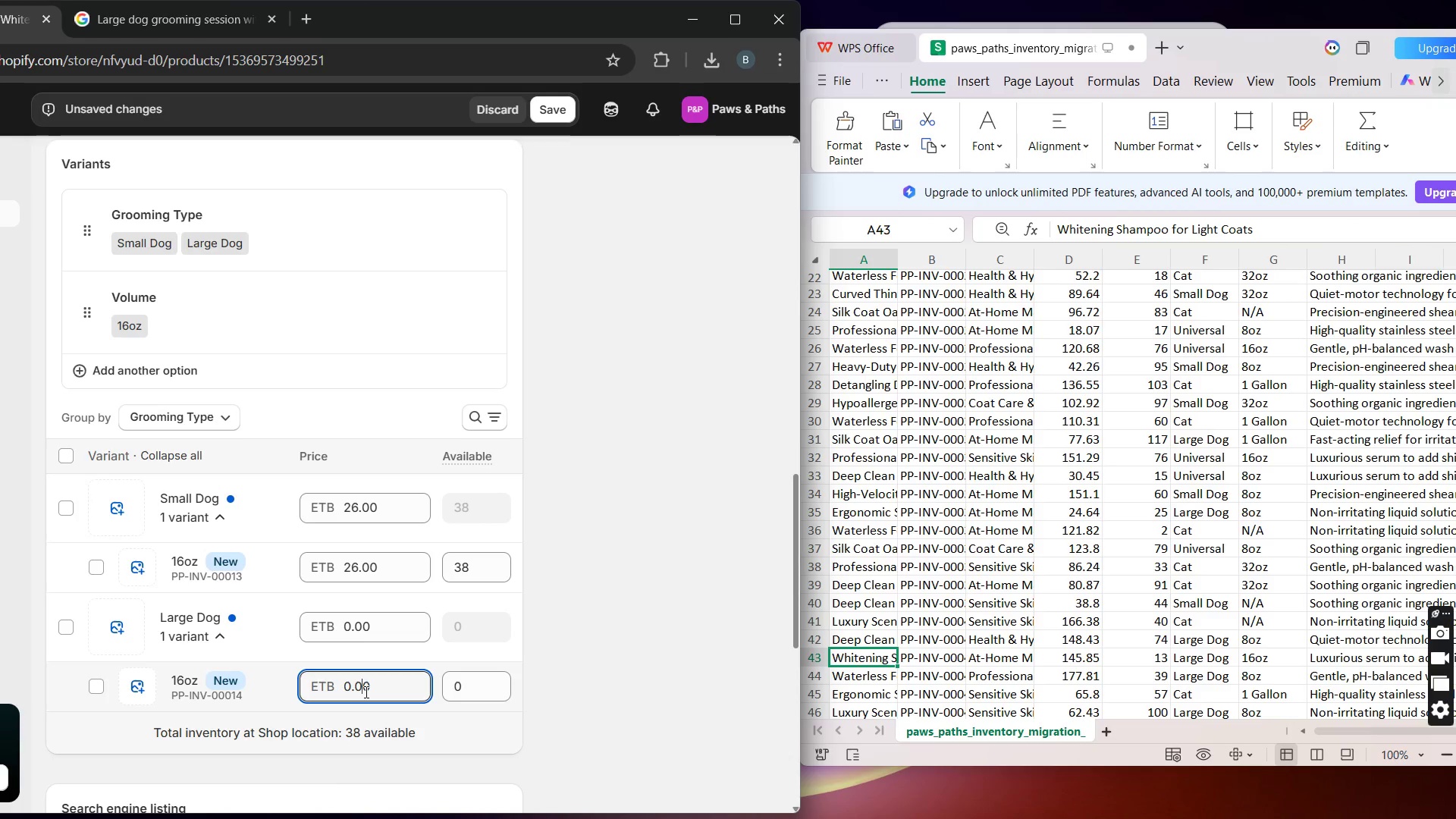 
wait(8.41)
 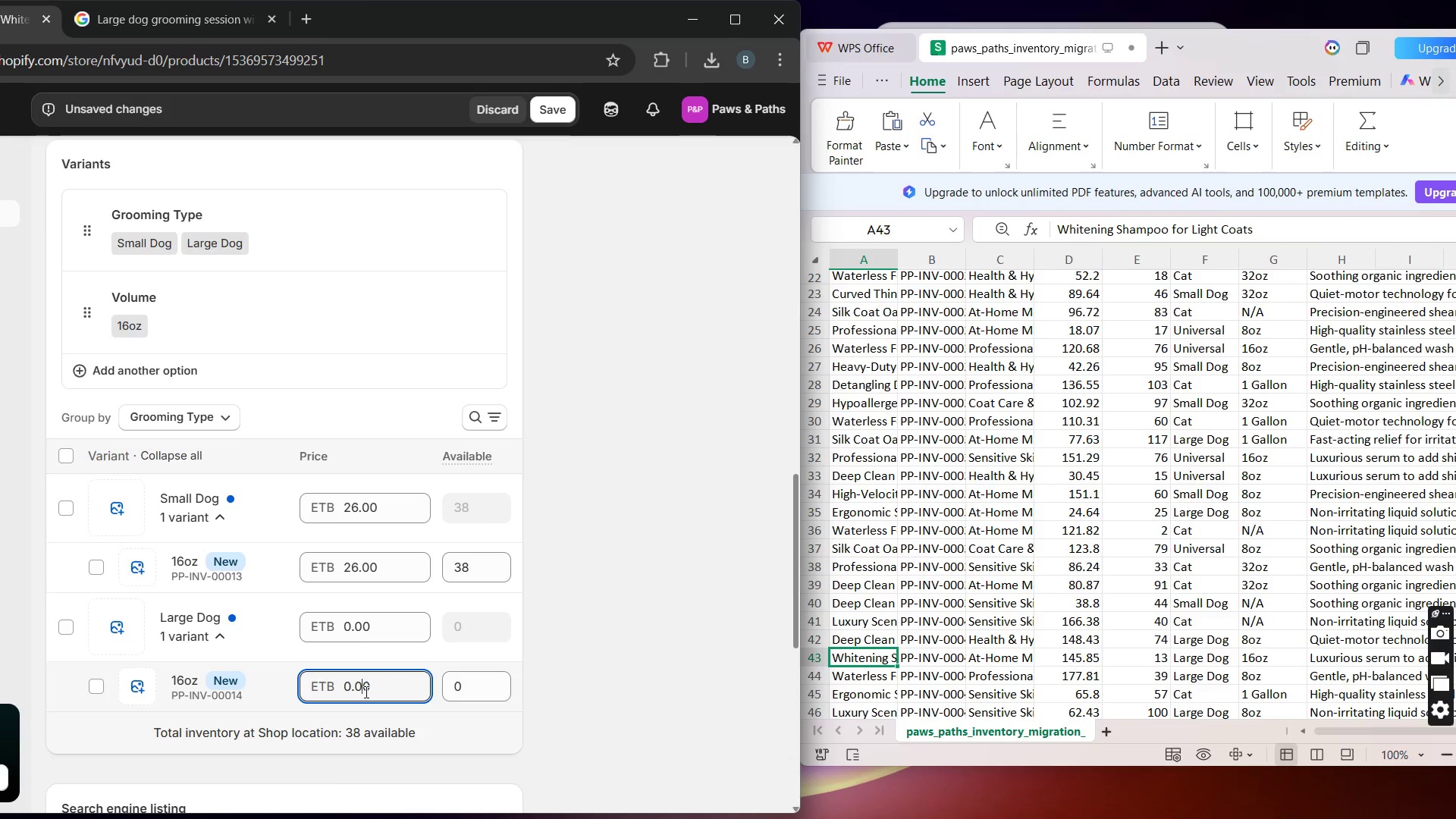 
left_click_drag(start_coordinate=[389, 693], to_coordinate=[300, 682])
 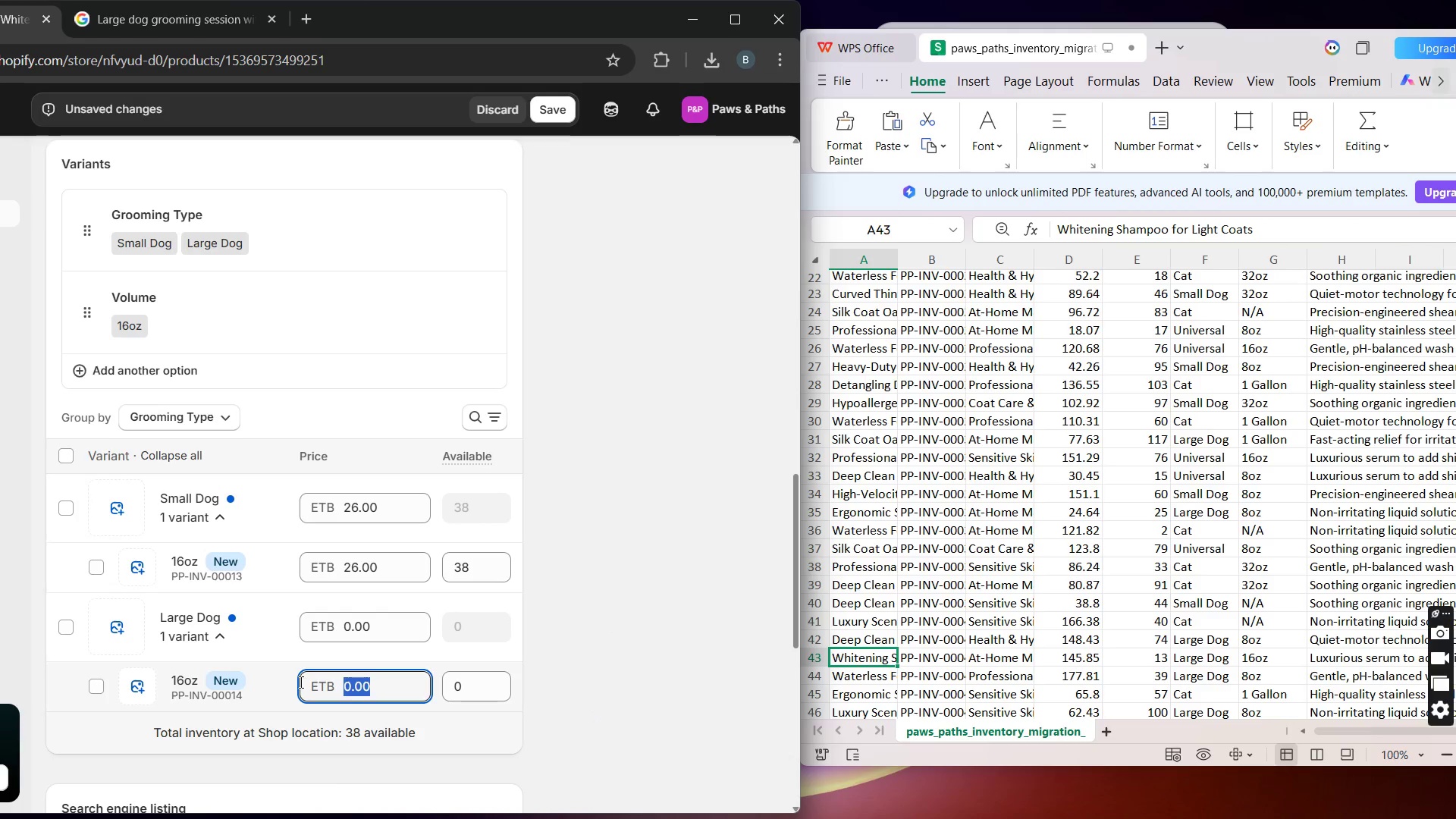 
type(145.85)
 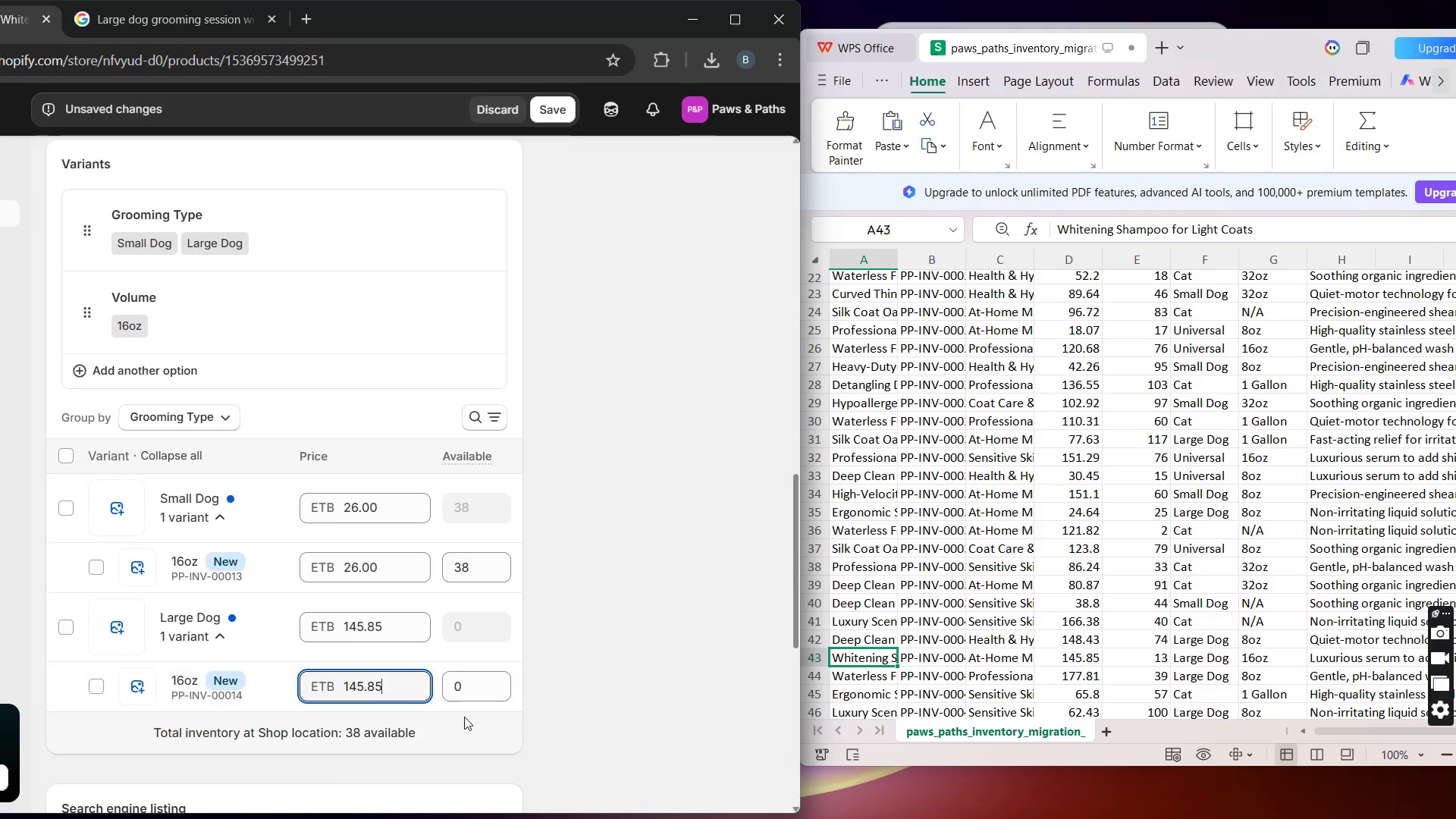 
left_click([455, 692])
 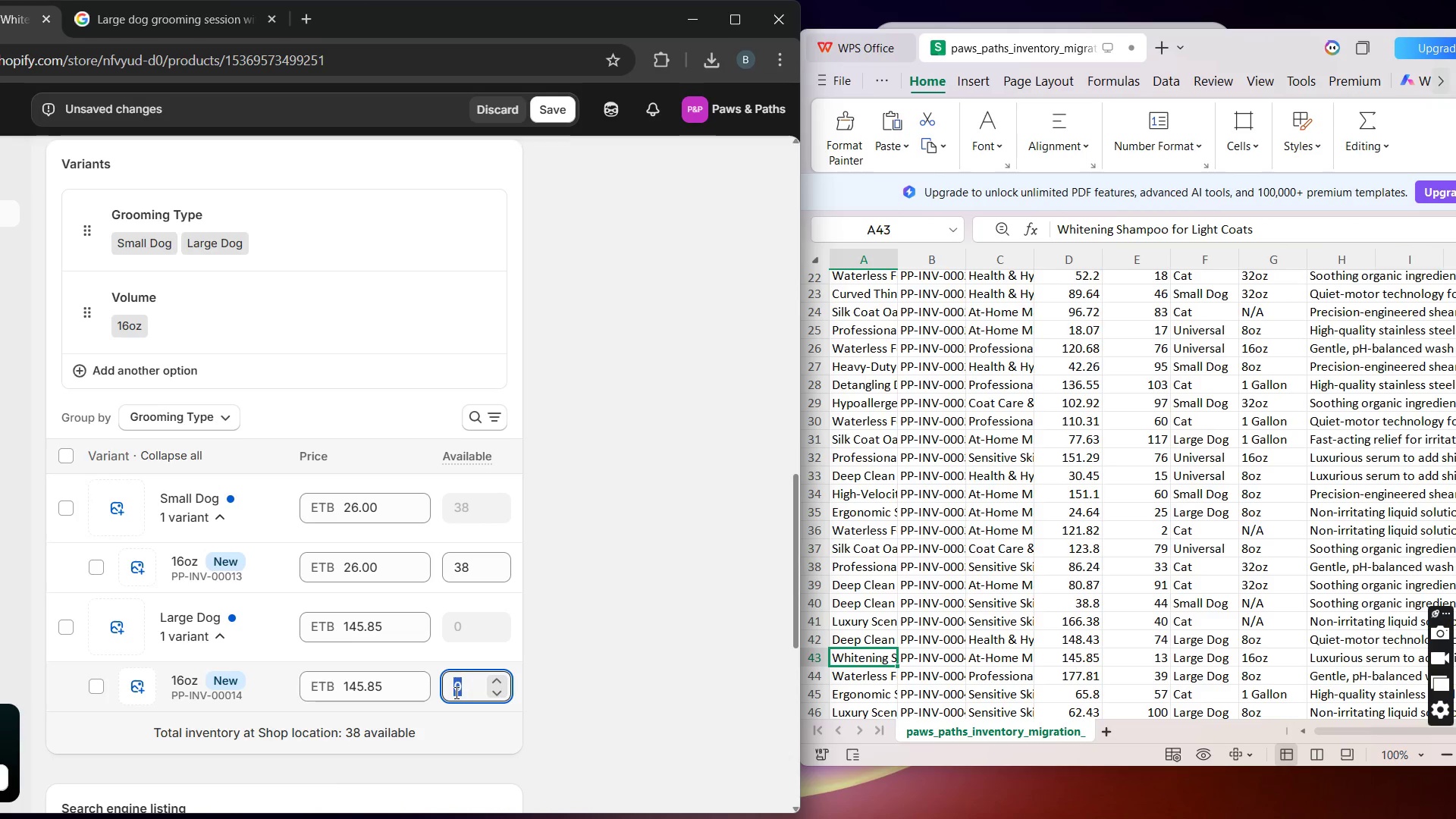 
type(13)
 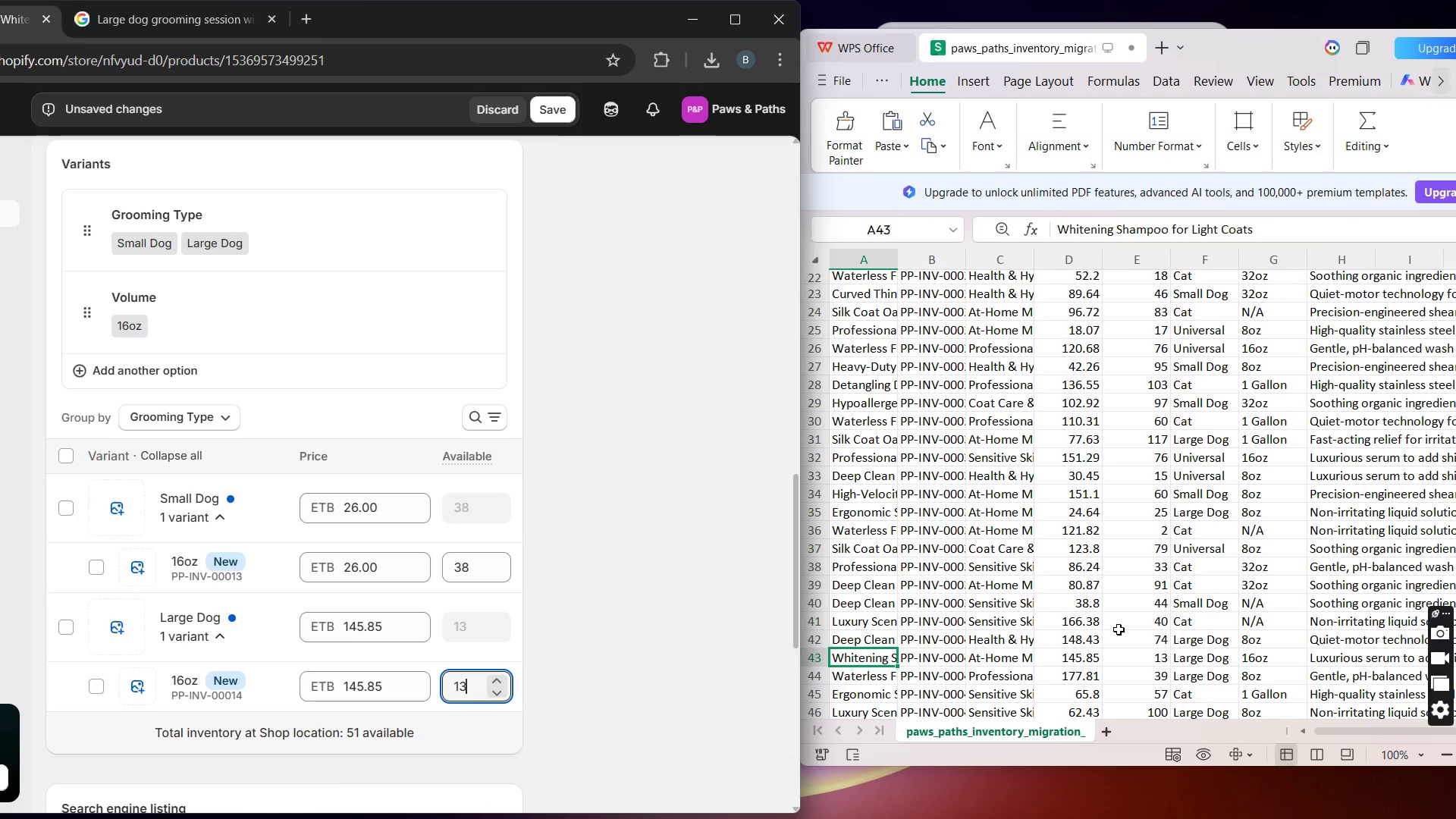 
wait(23.58)
 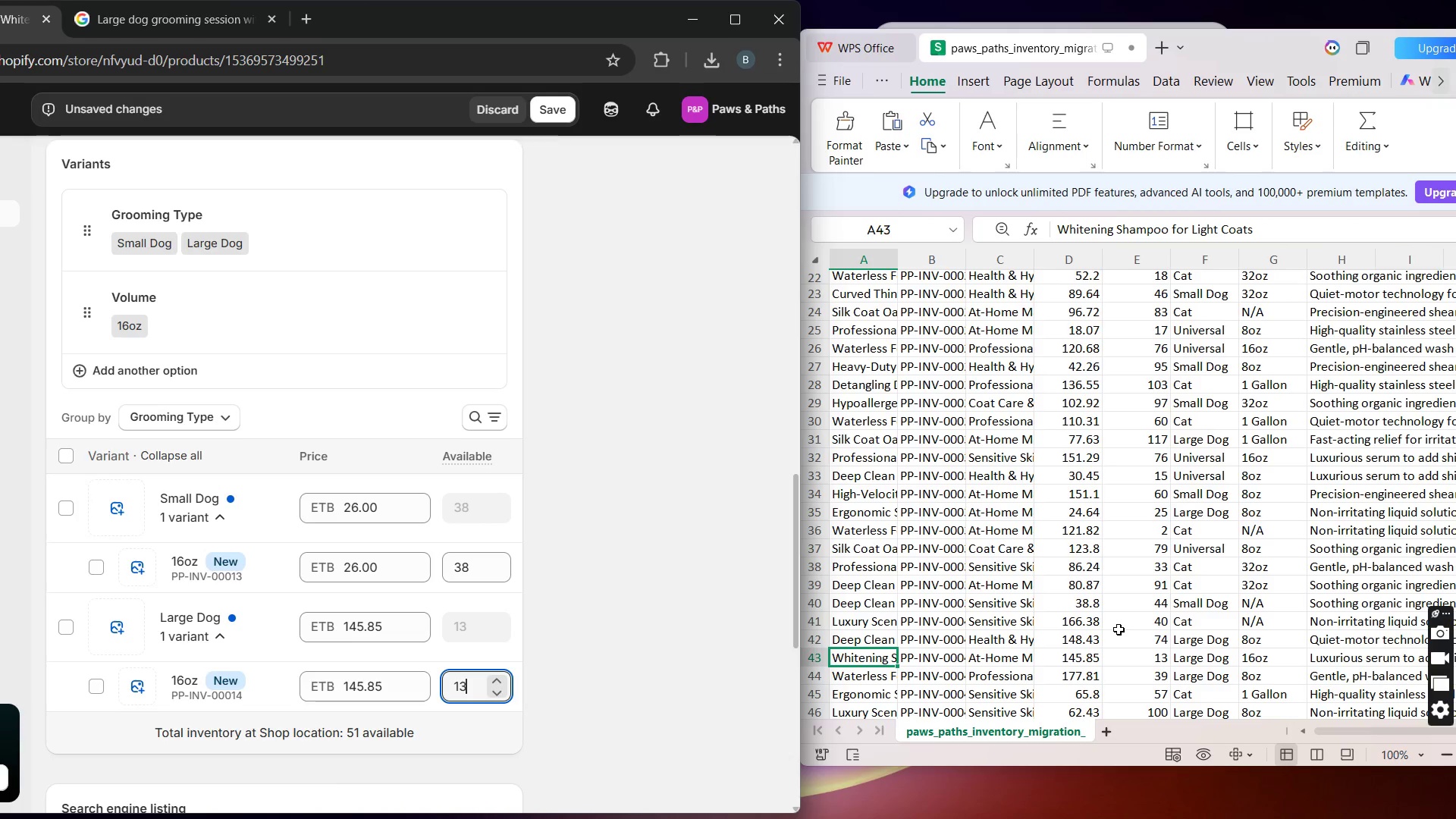 
left_click([602, 269])
 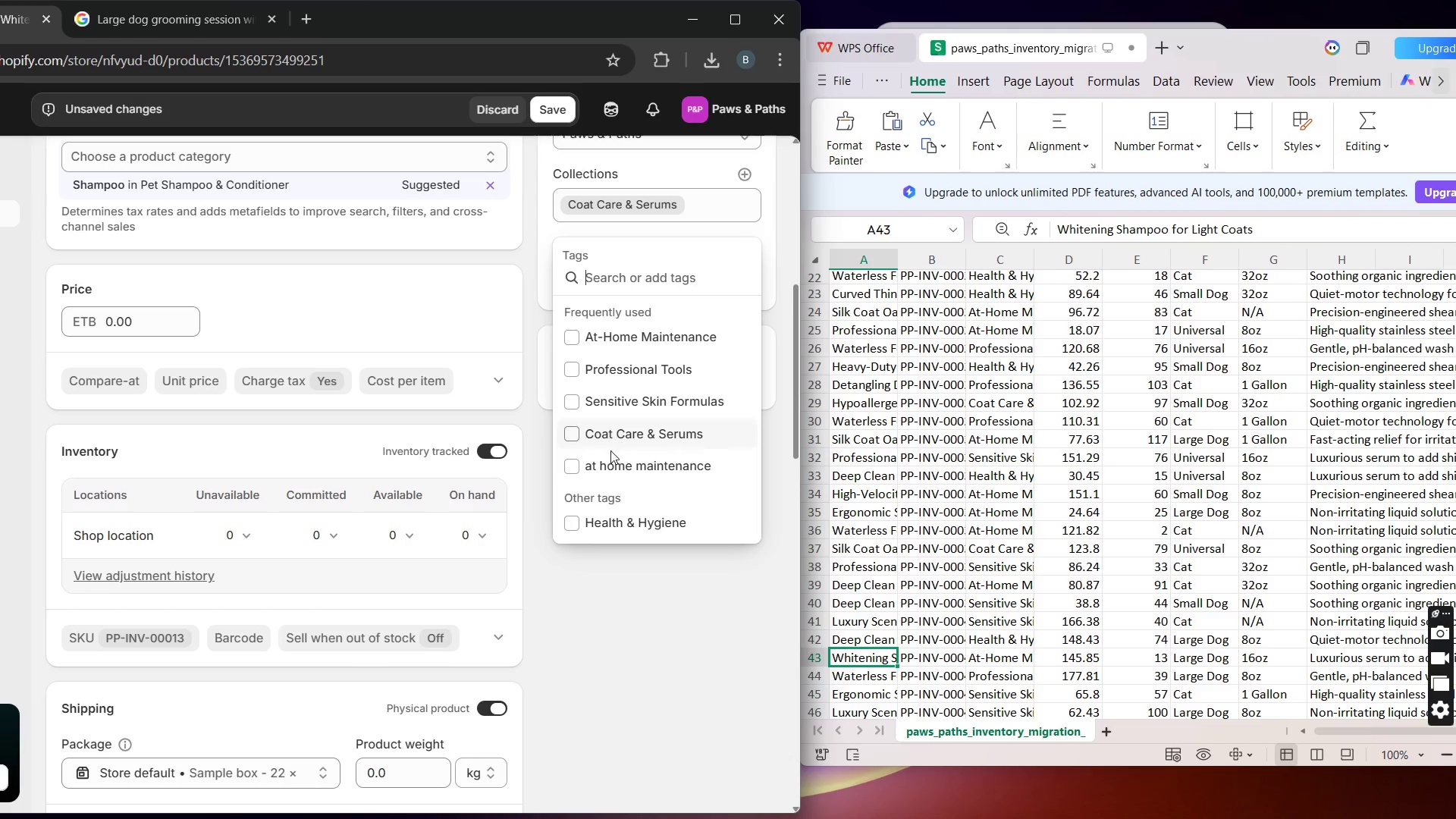 
left_click([604, 460])
 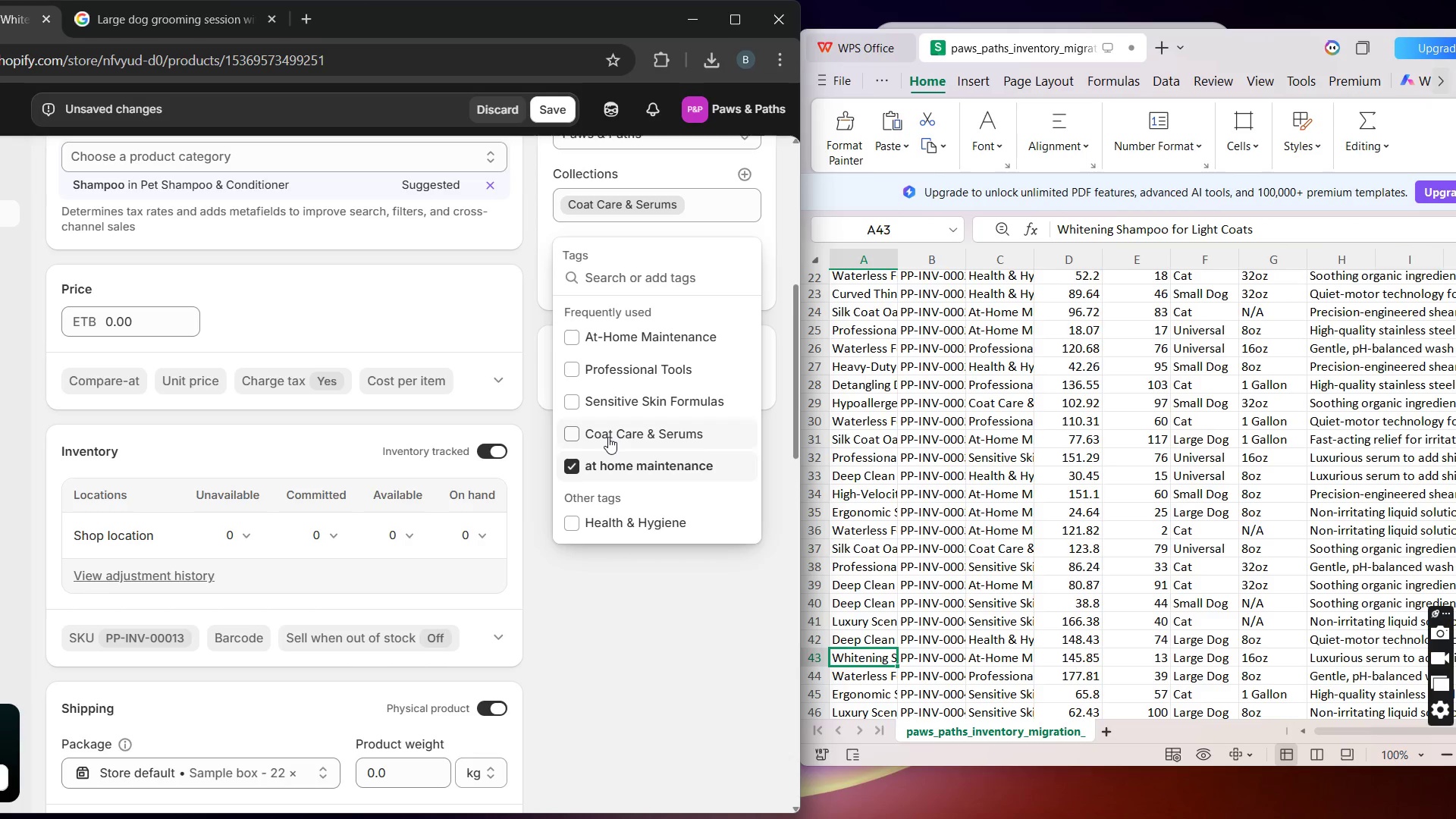 
left_click([608, 437])
 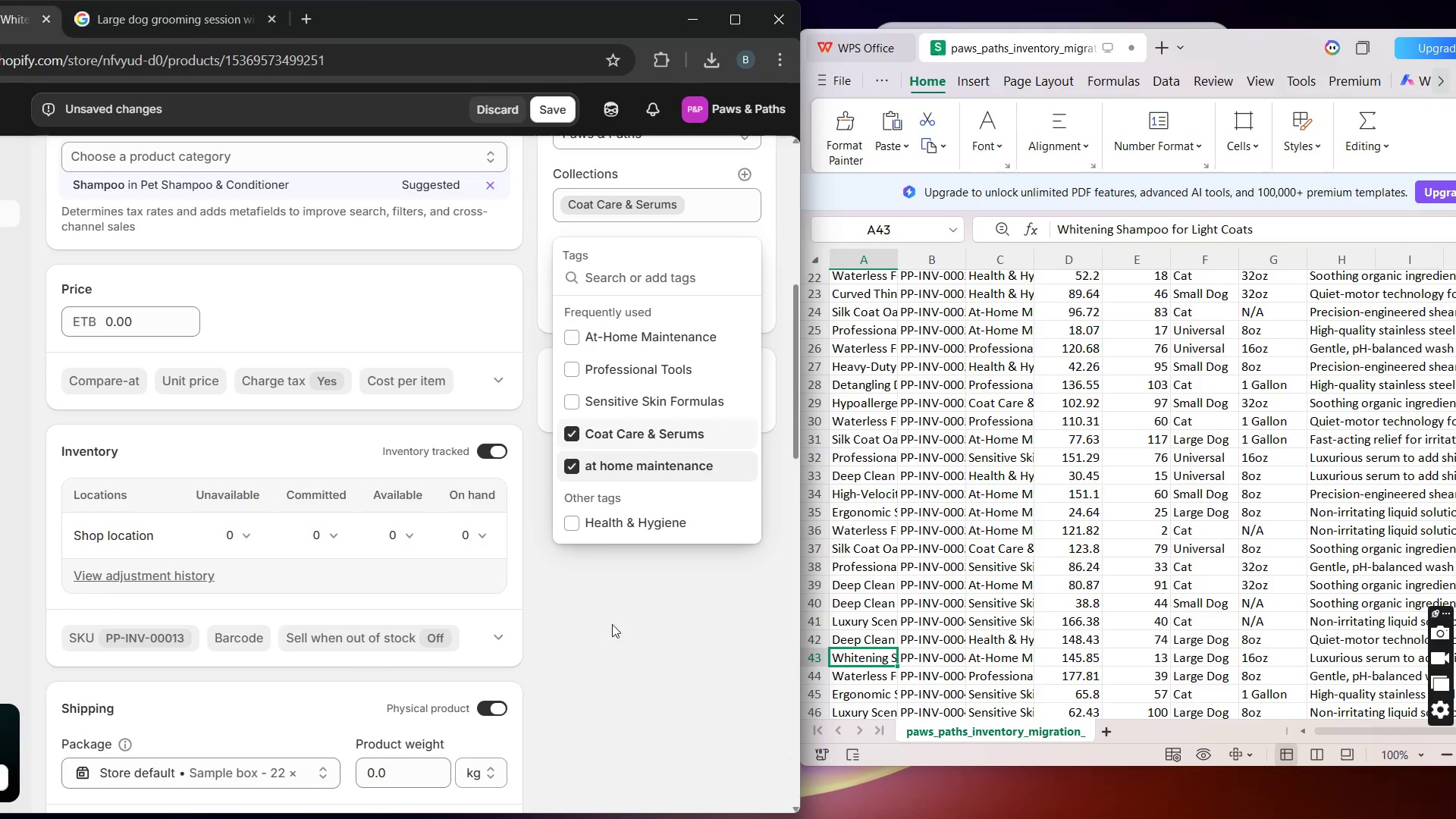 
left_click([612, 639])
 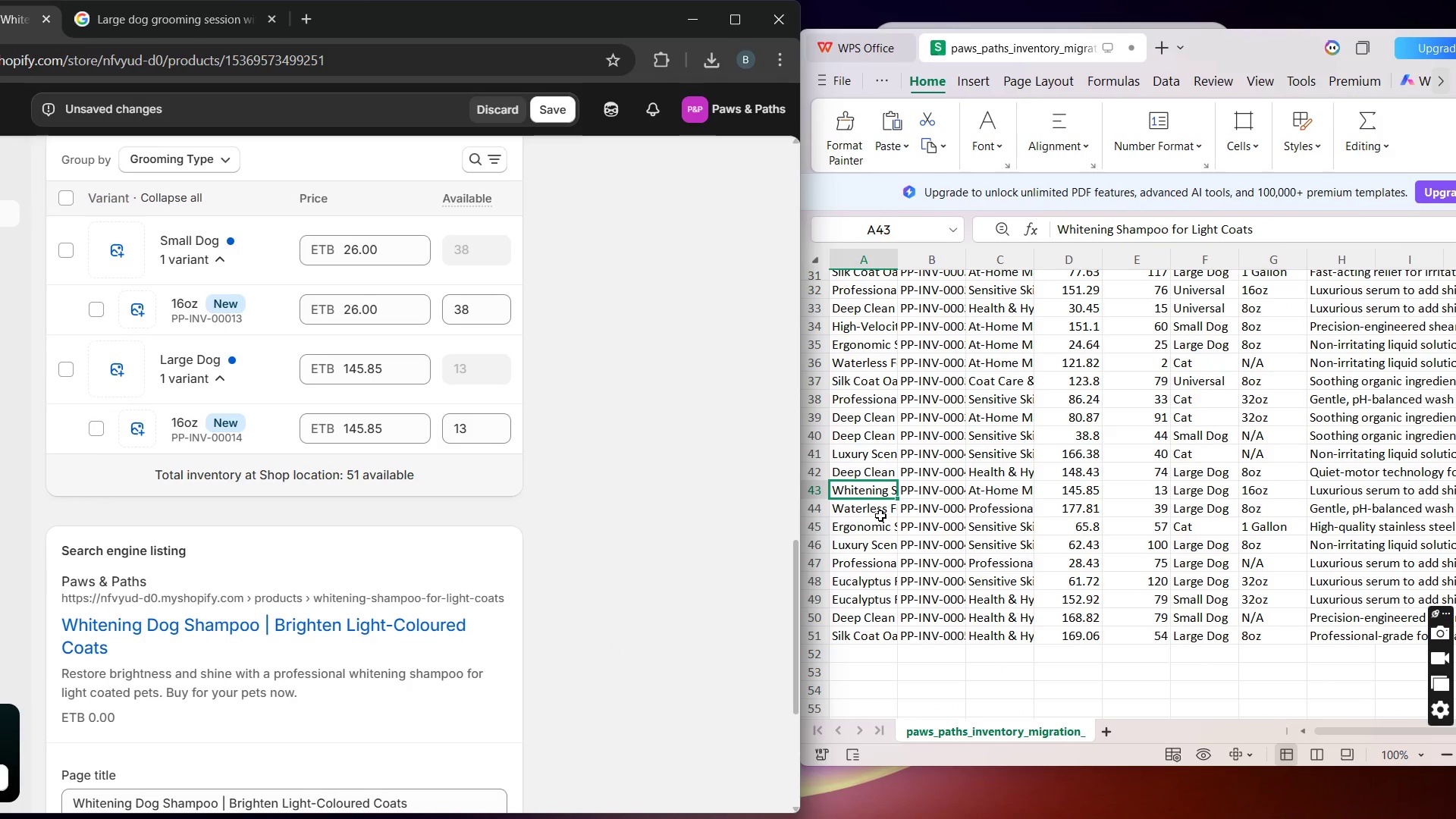 
wait(16.2)
 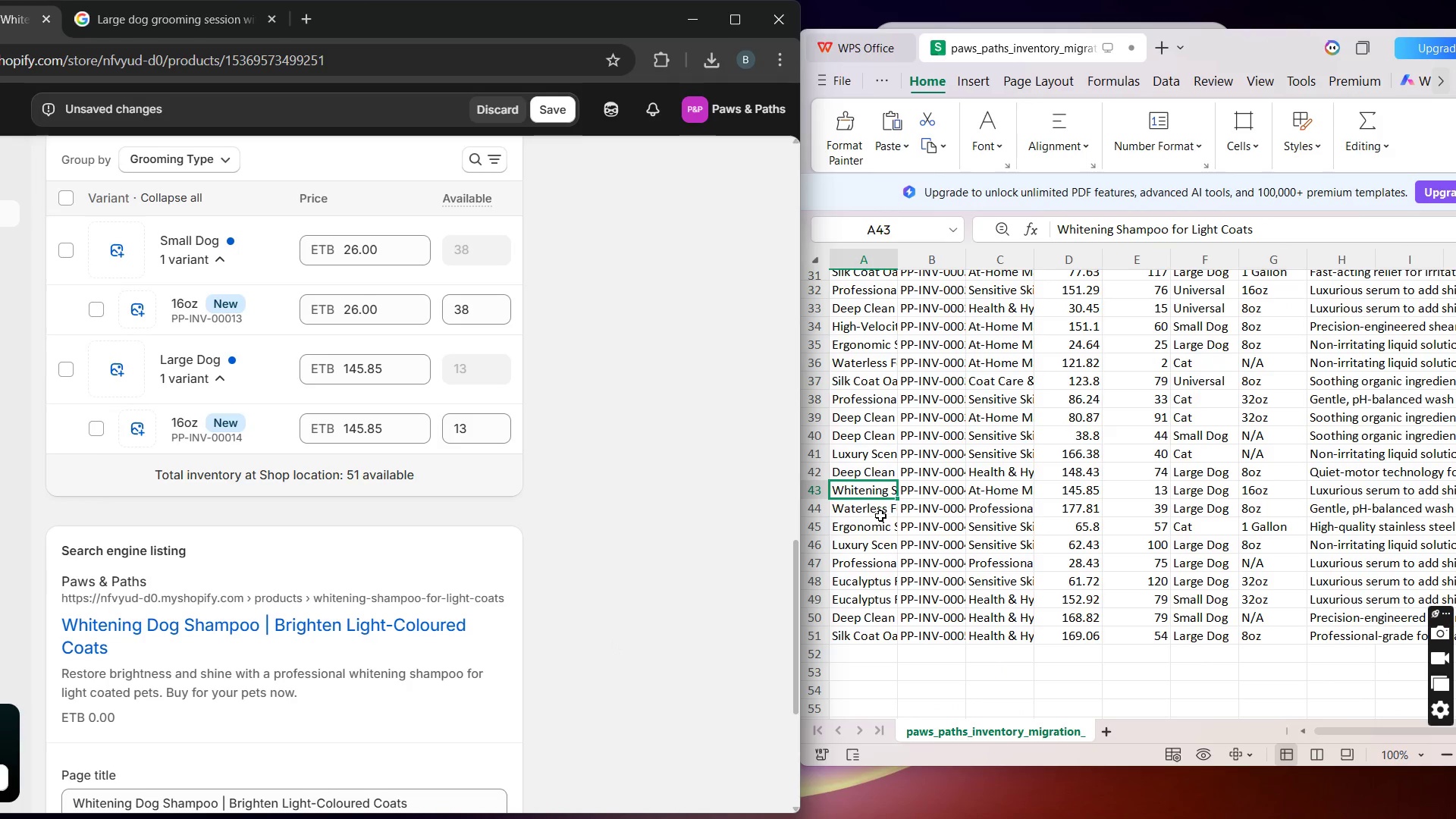 
left_click([214, 431])
 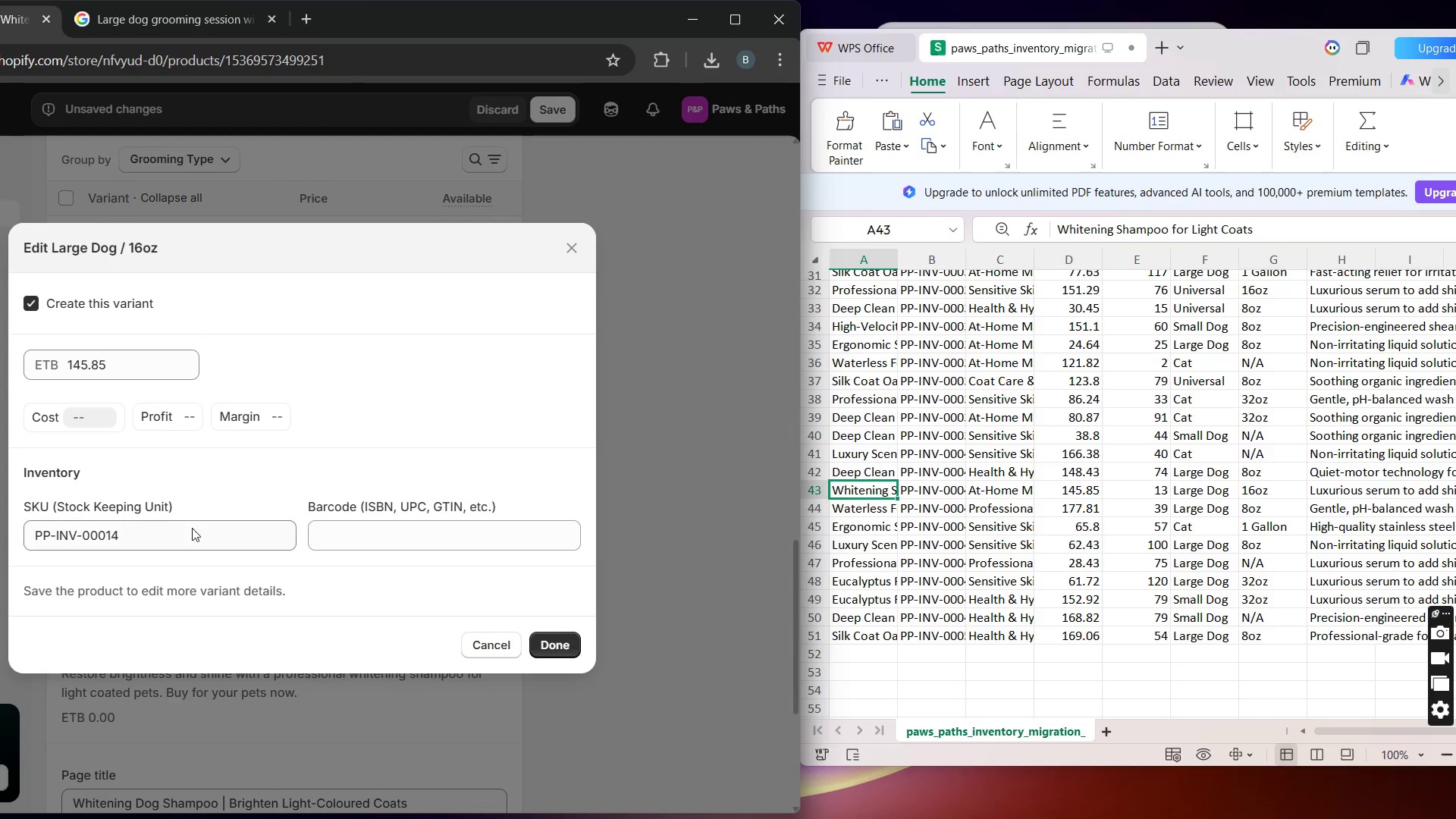 
left_click([187, 537])
 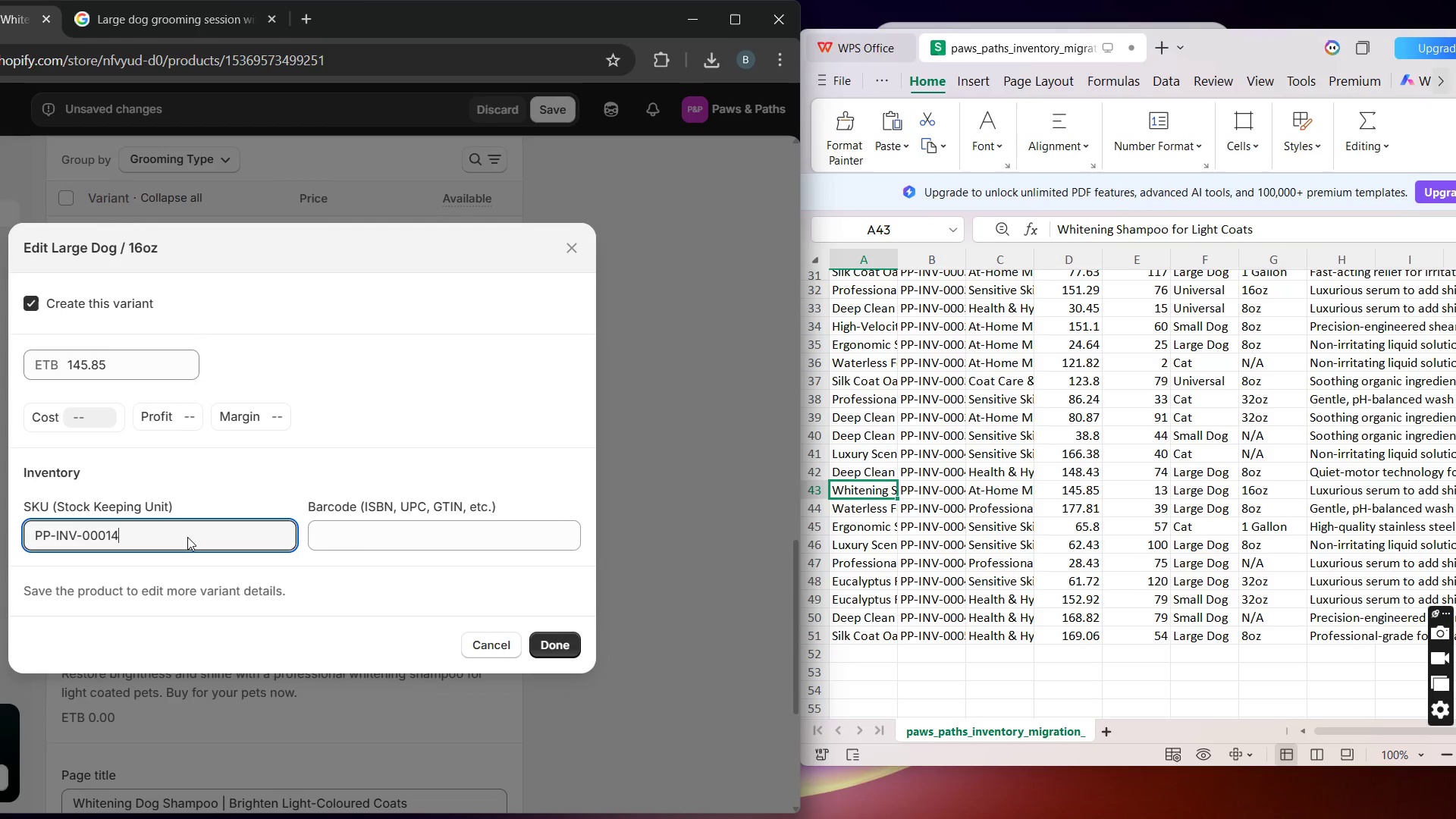 
key(Backspace)
key(Backspace)
type(42)
 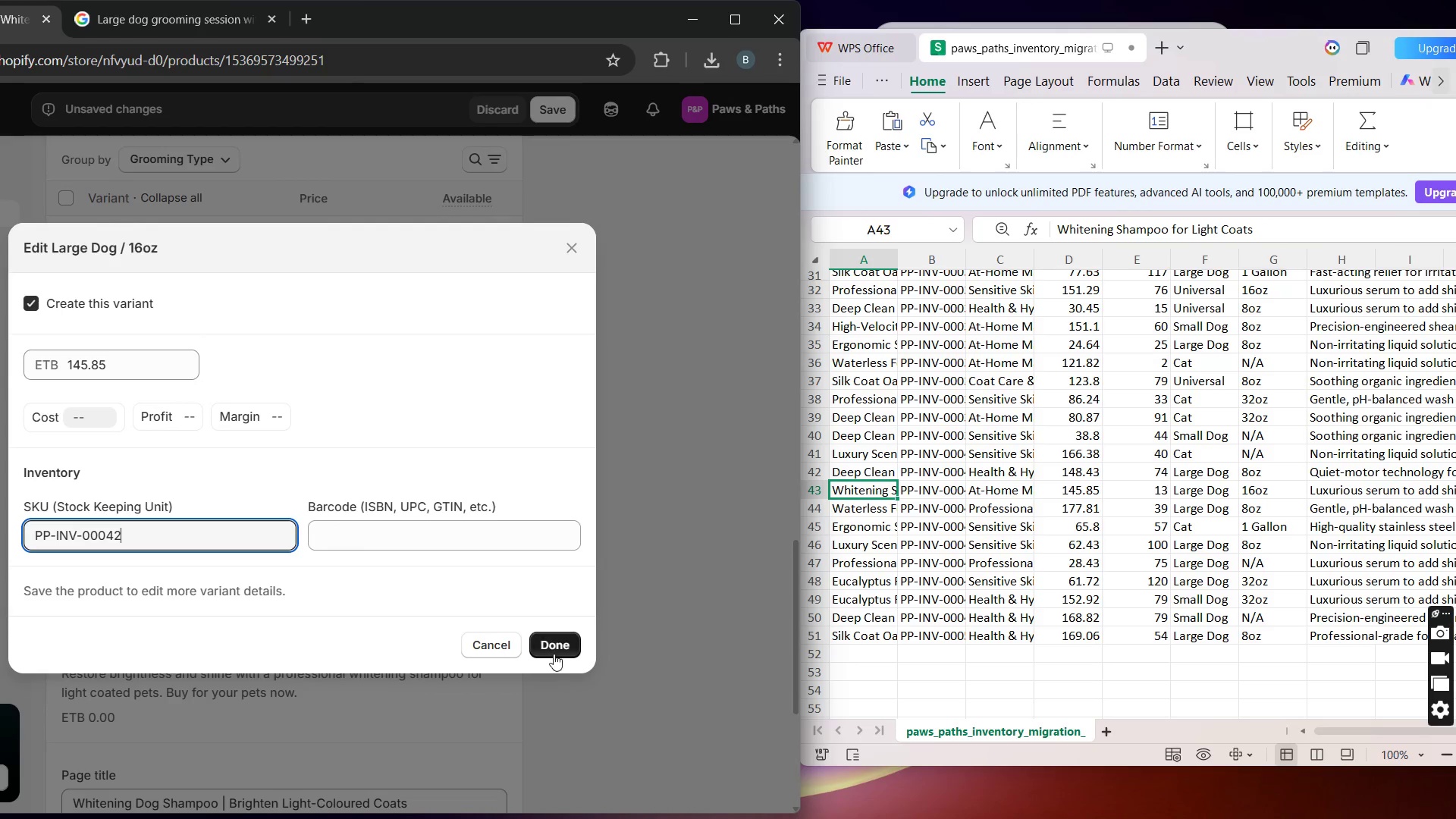 
left_click([555, 654])
 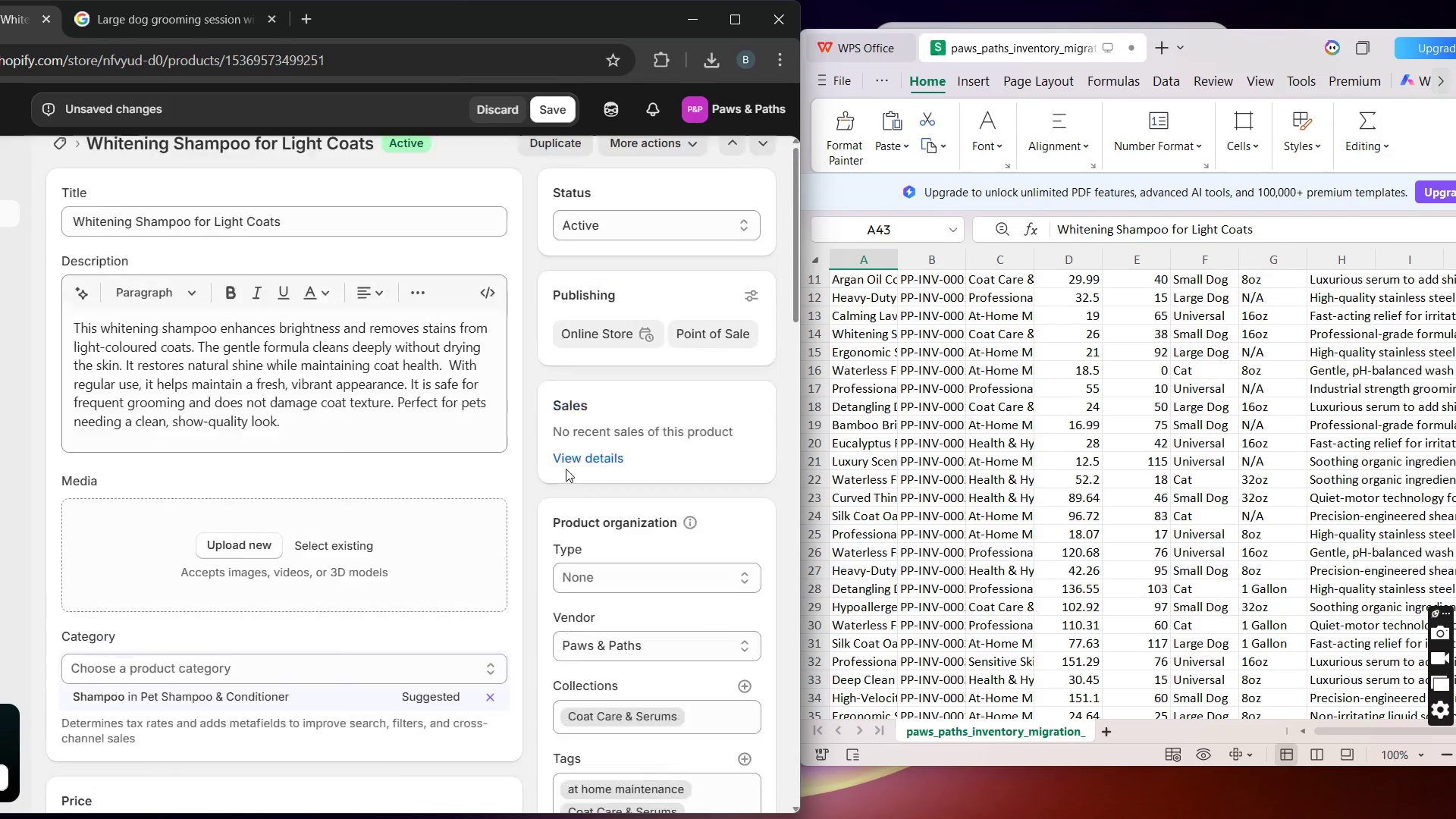 
wait(25.33)
 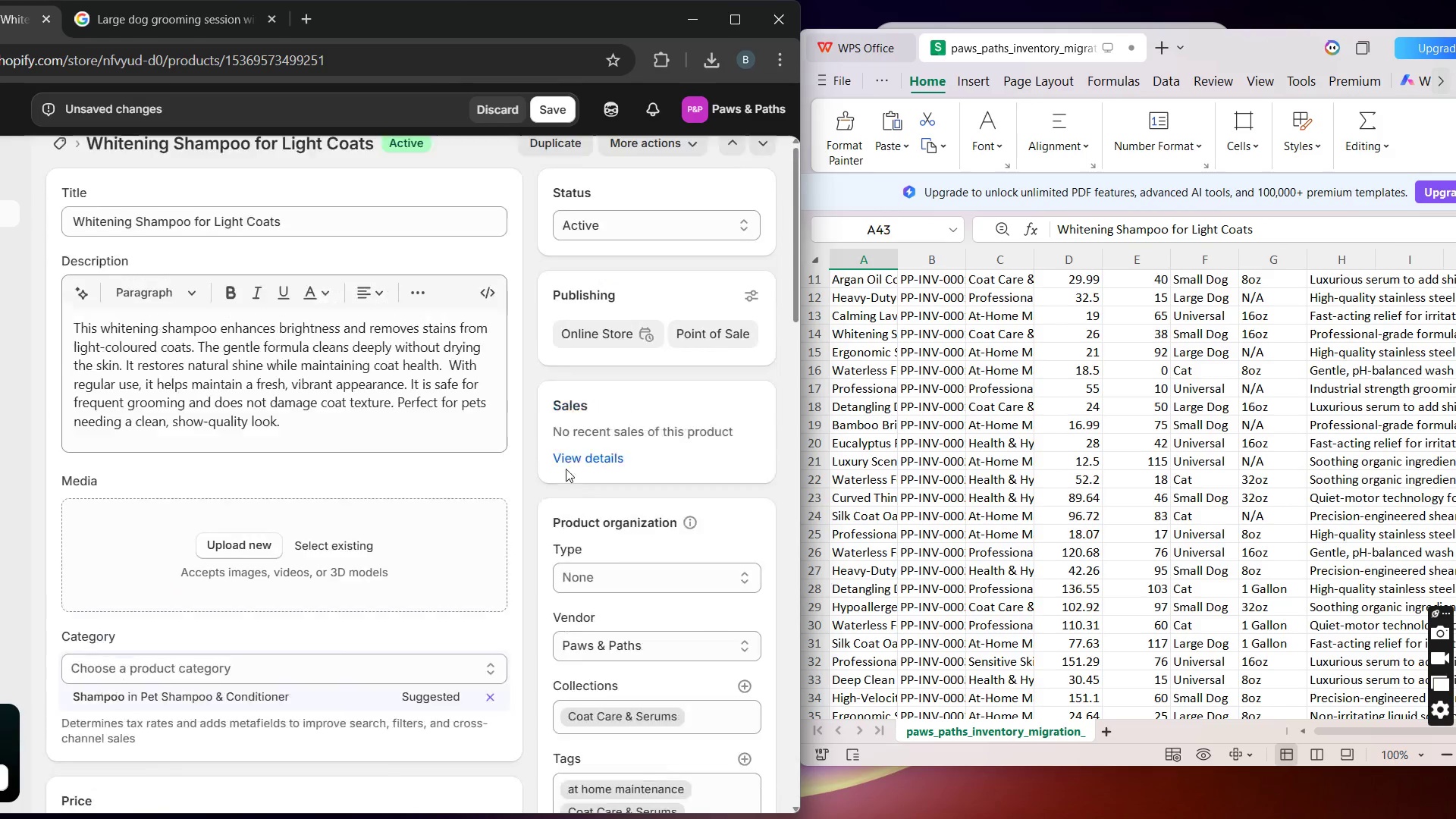 
left_click([566, 469])
 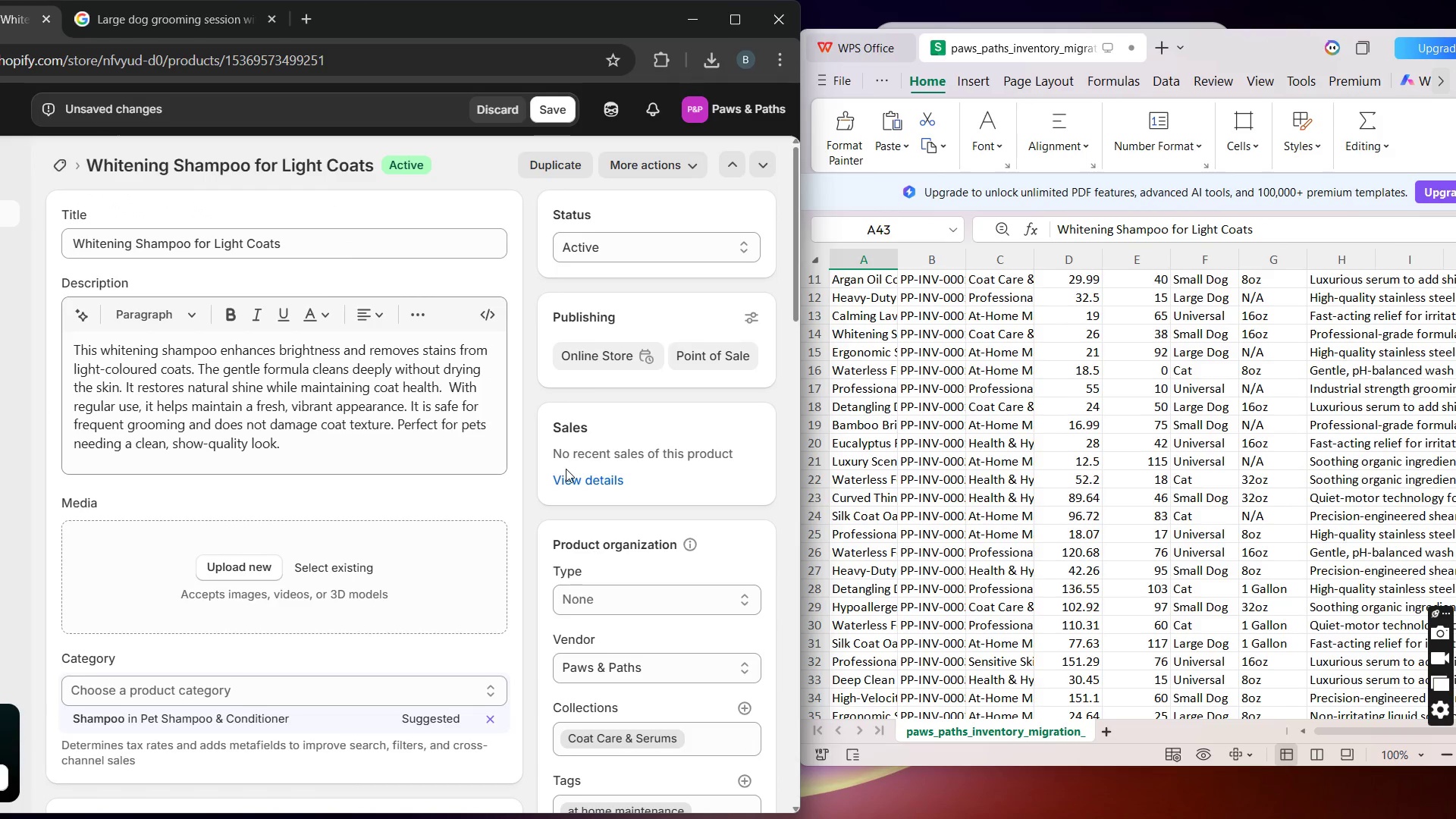 
wait(12.88)
 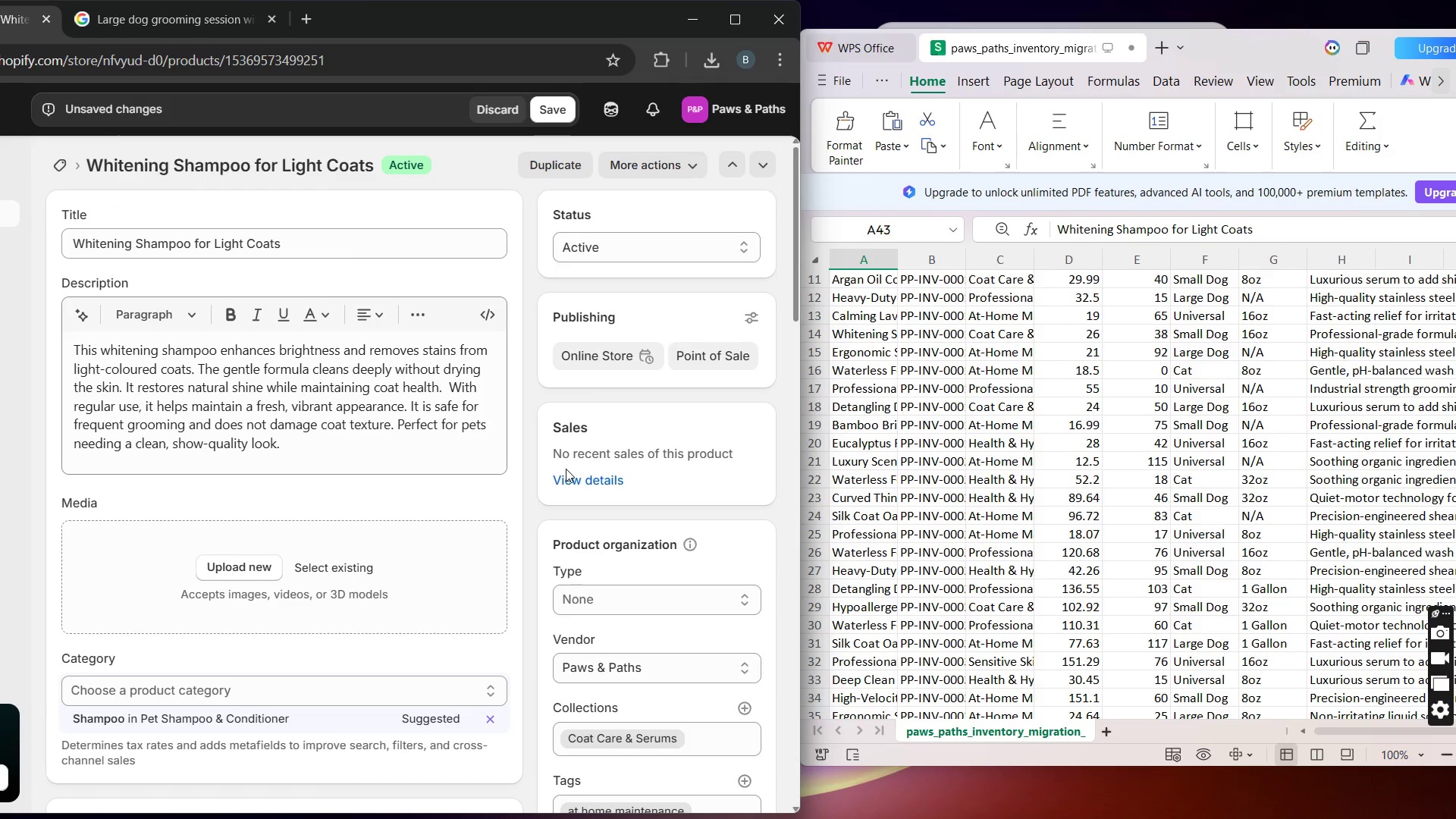 
left_click([741, 15])
 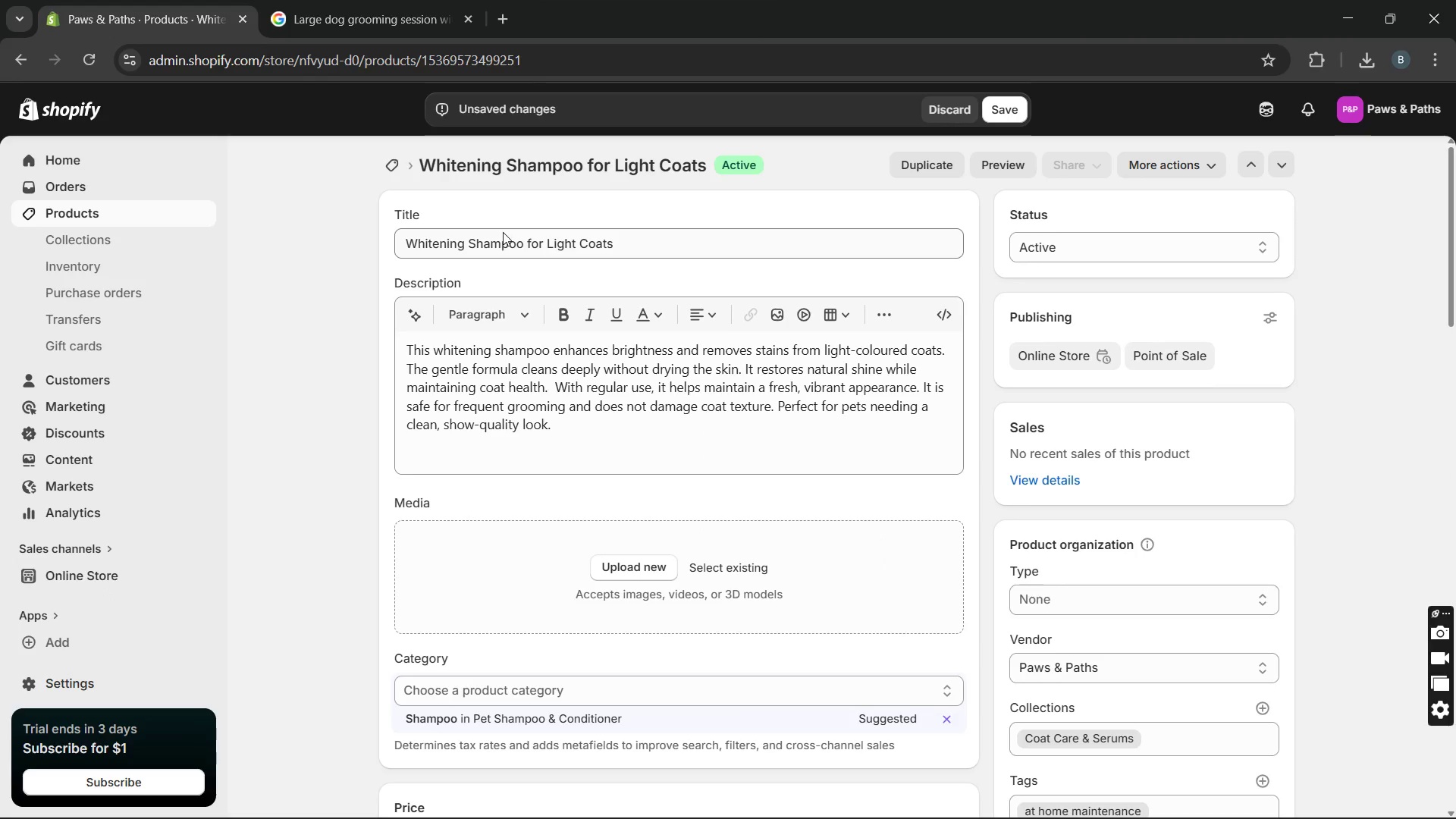 
double_click([503, 232])
 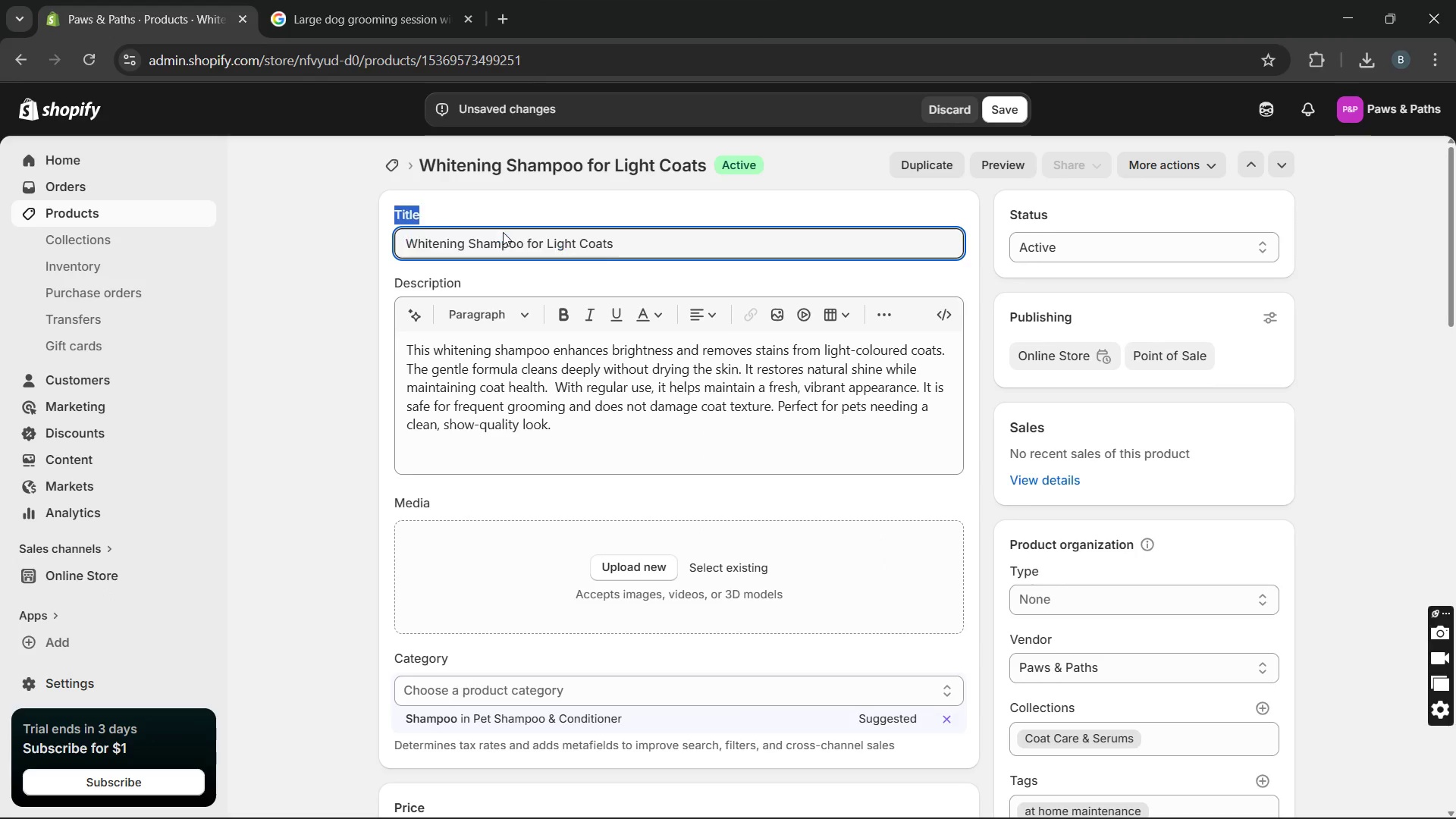 
triple_click([503, 232])
 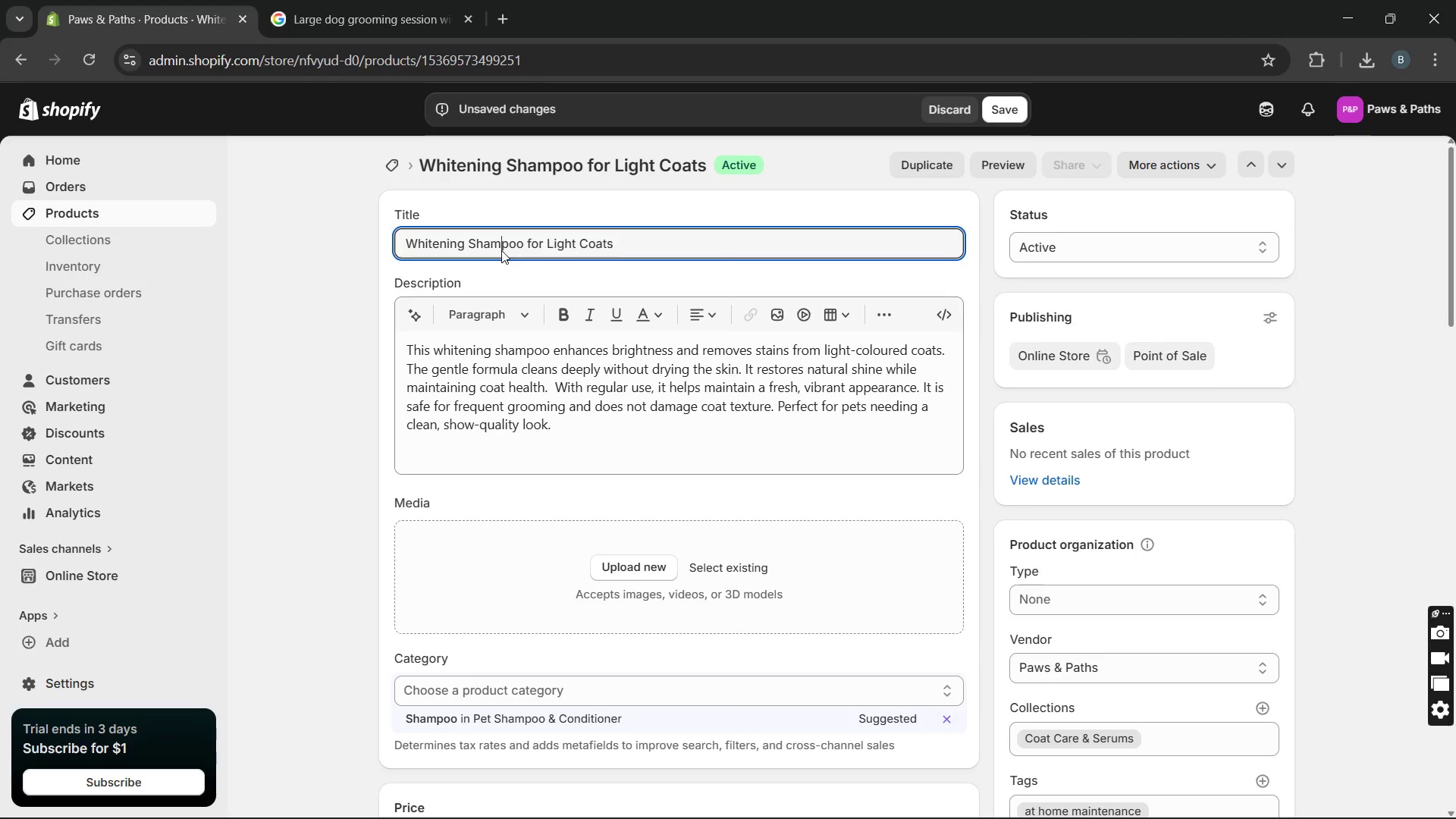 
double_click([501, 250])
 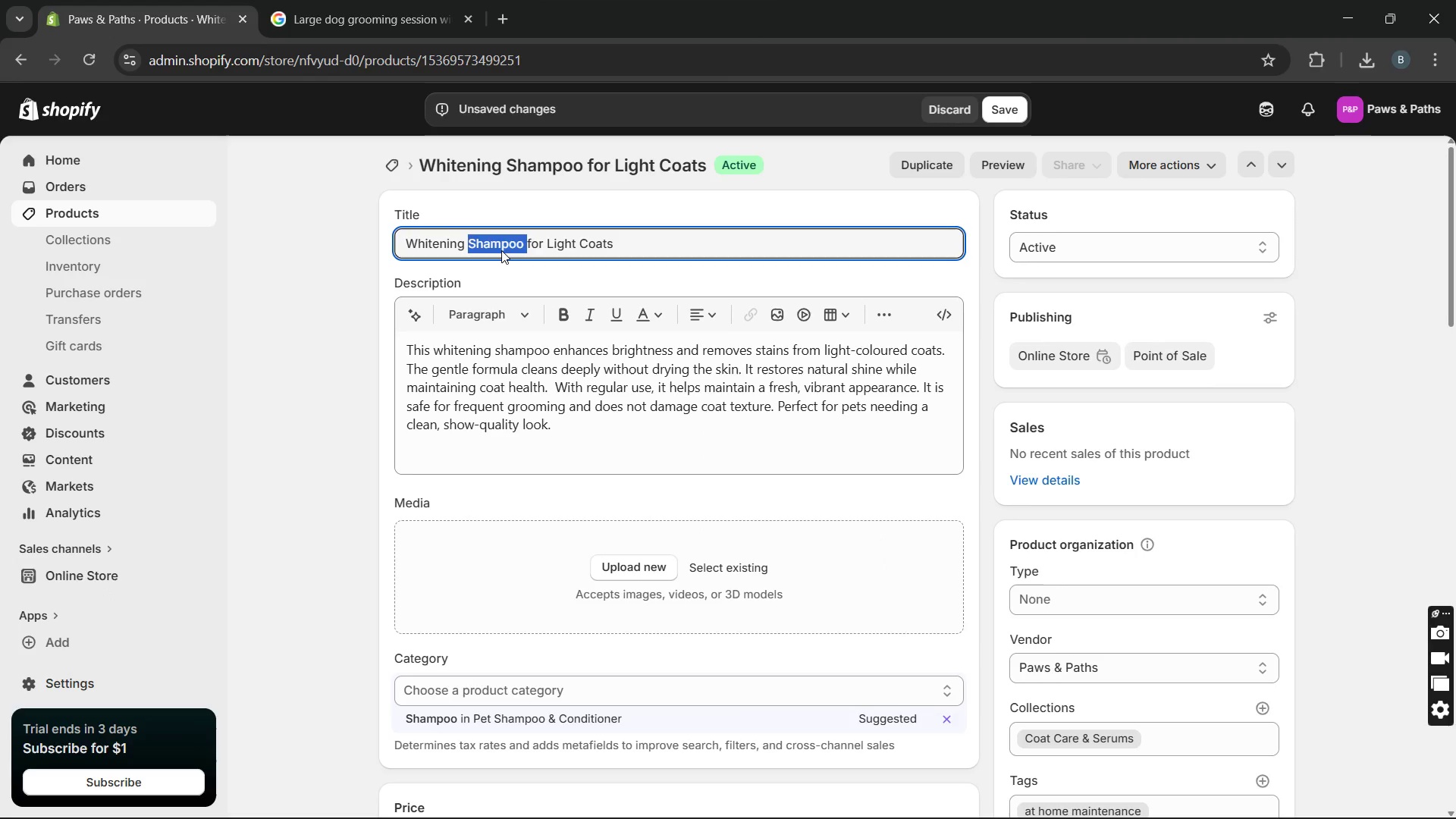 
triple_click([501, 250])
 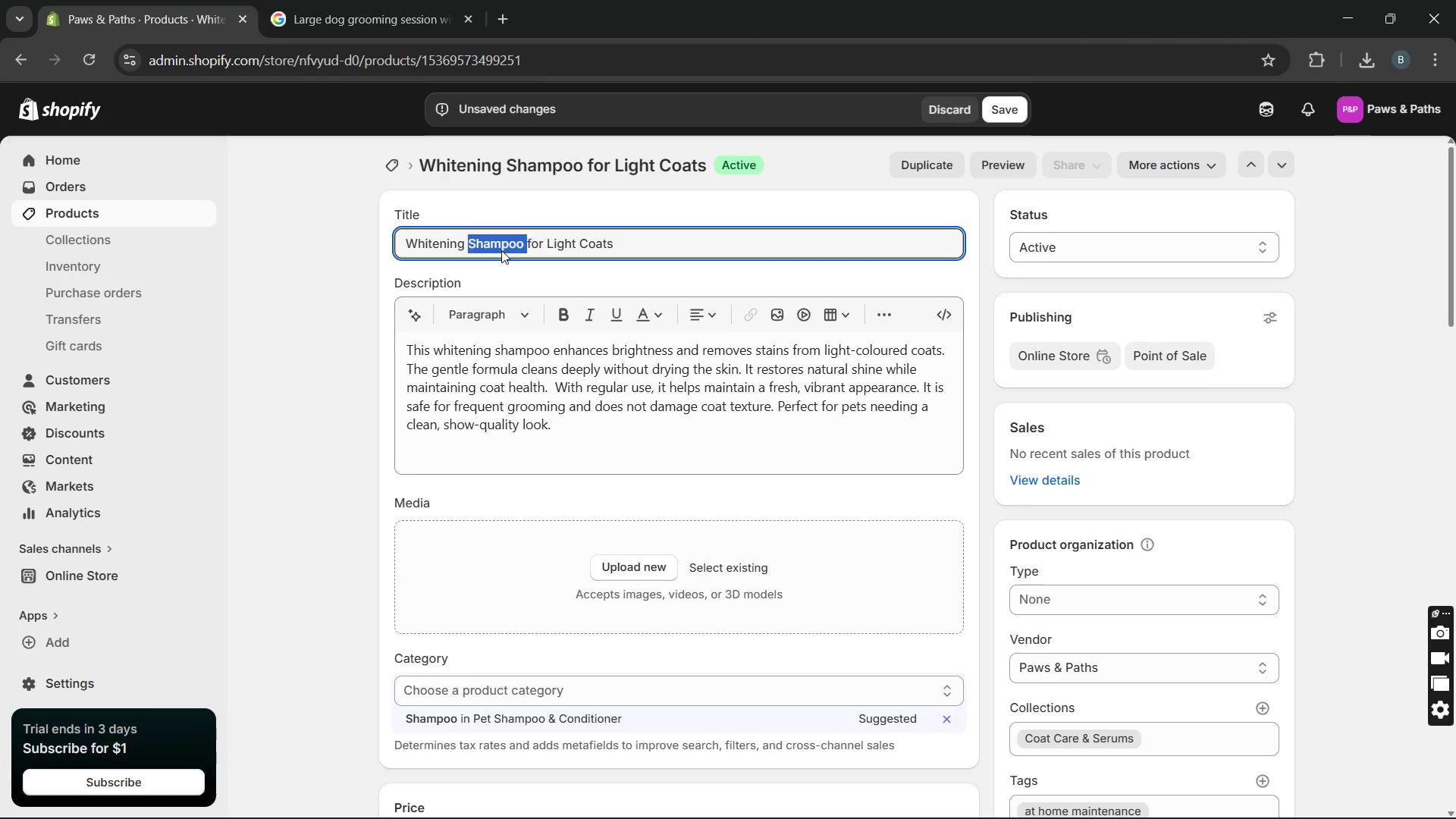 
triple_click([501, 250])
 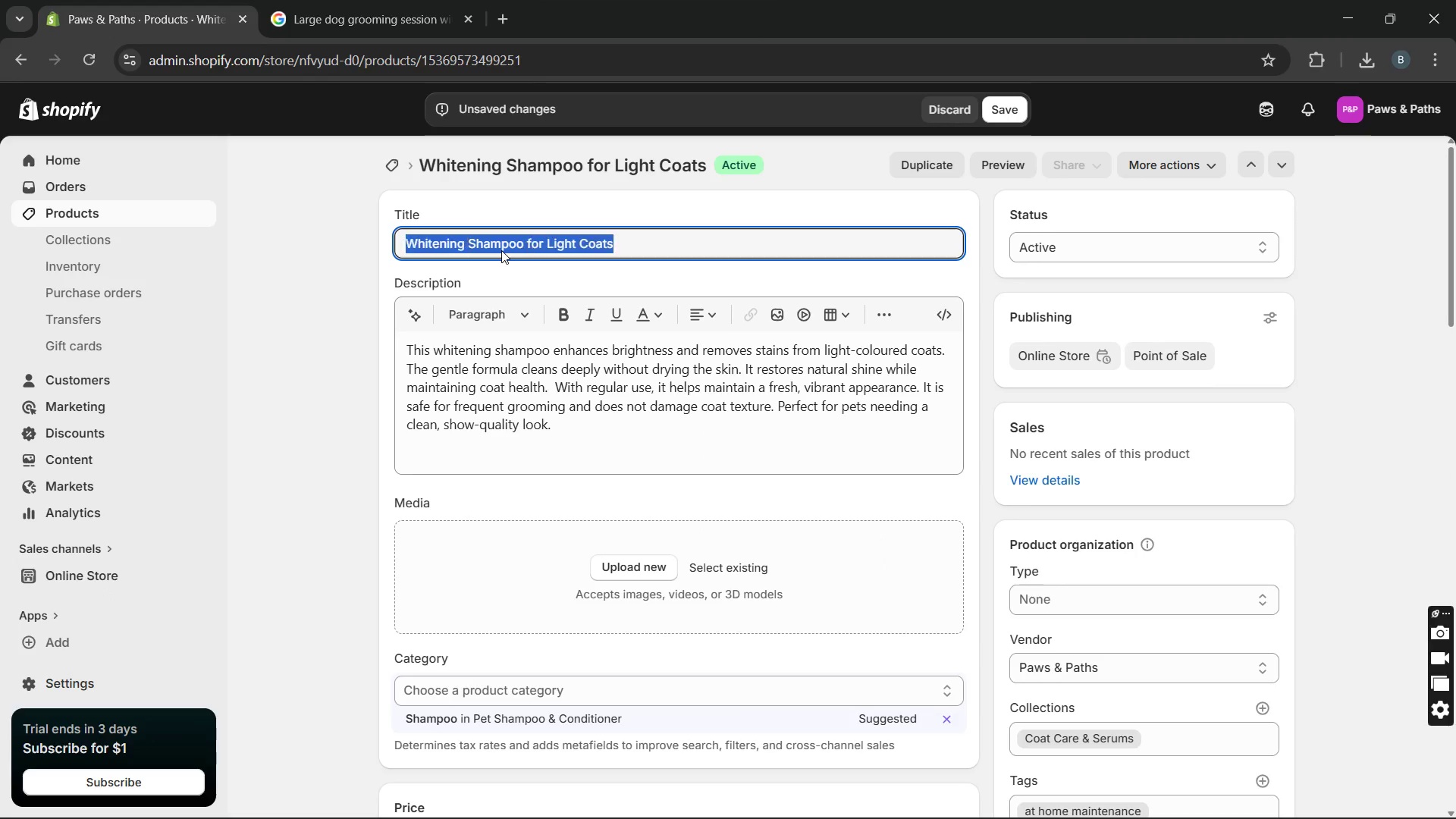 
triple_click([501, 250])
 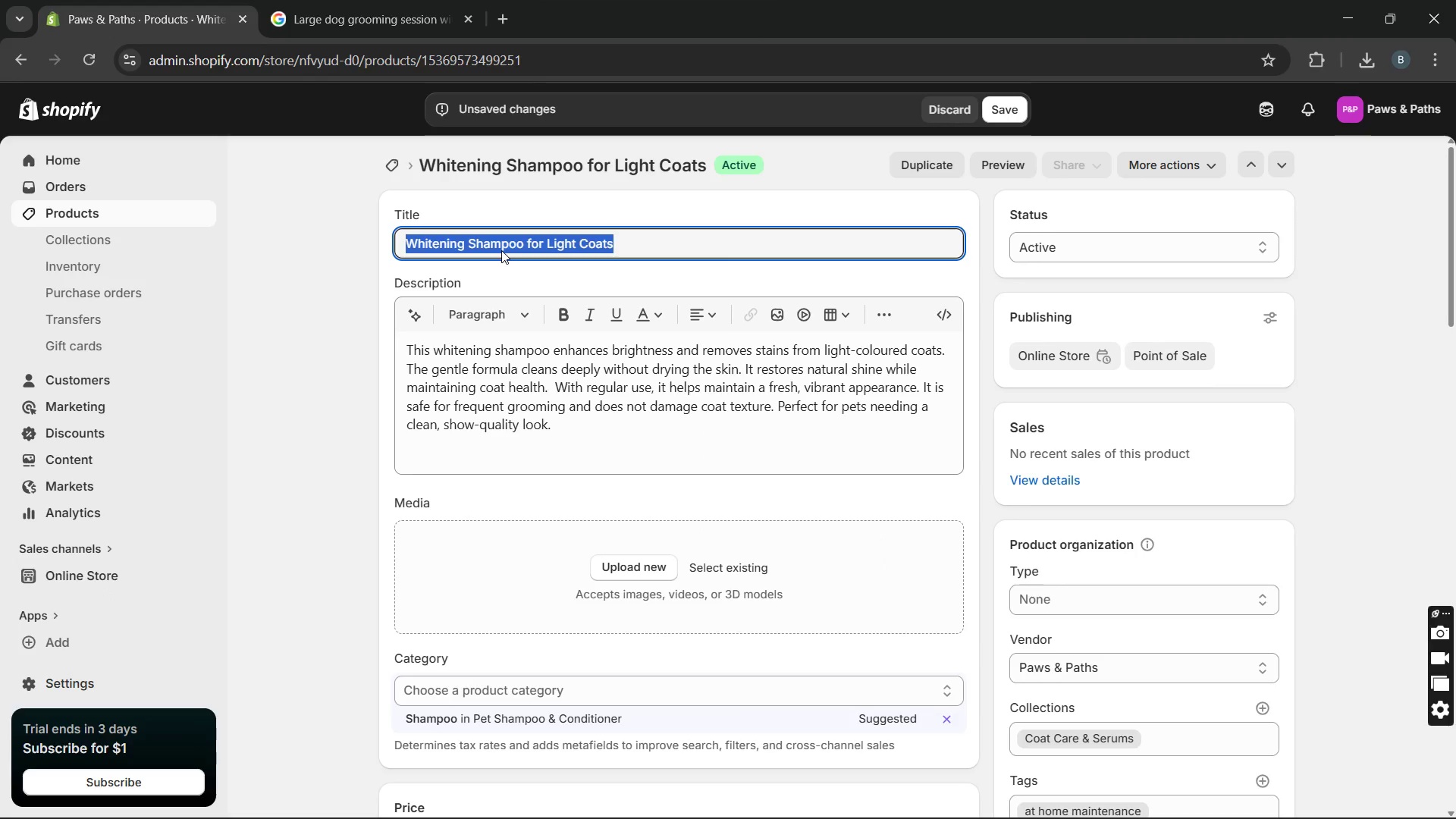 
key(Control+C)
 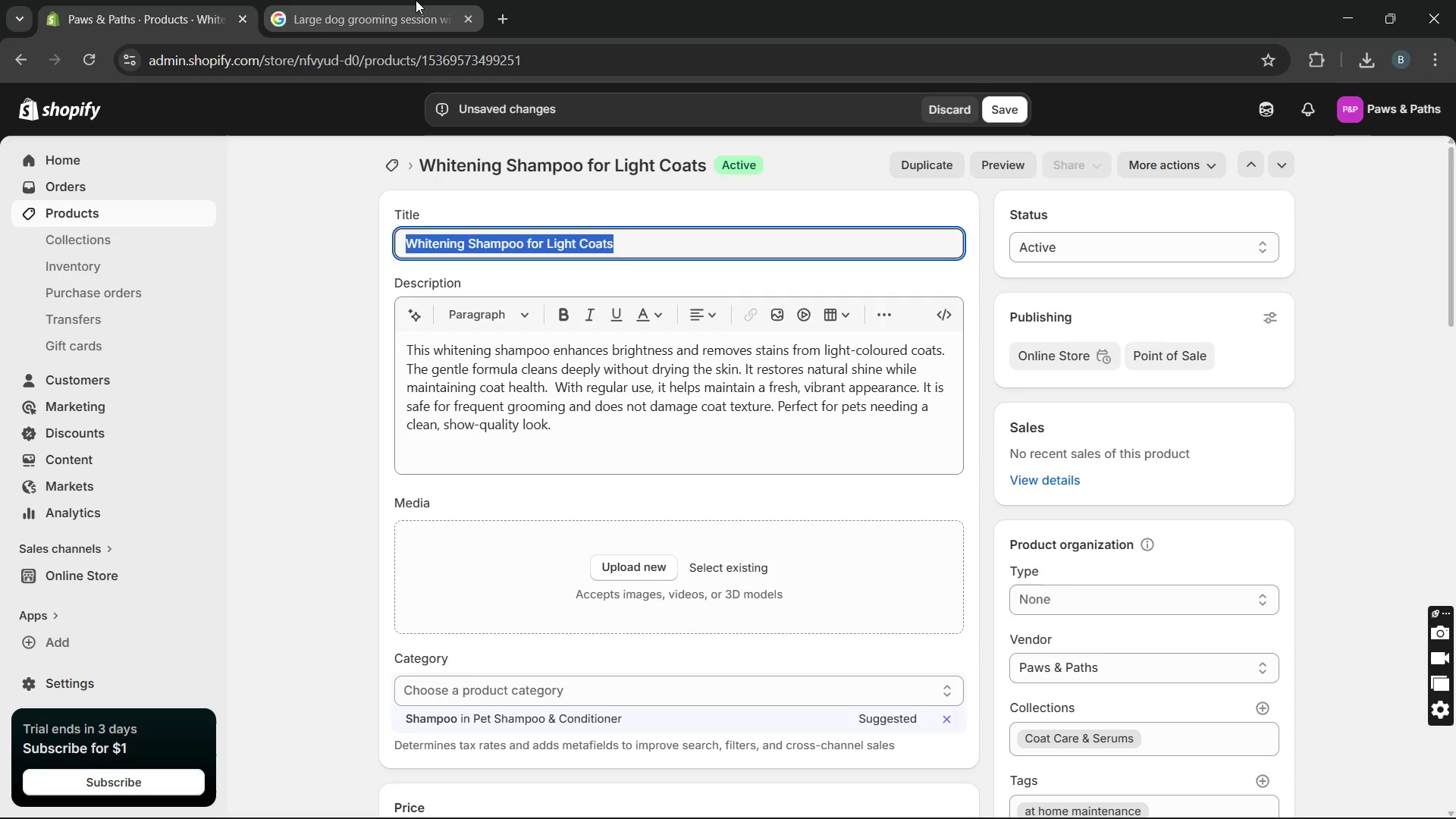 
left_click([416, 0])
 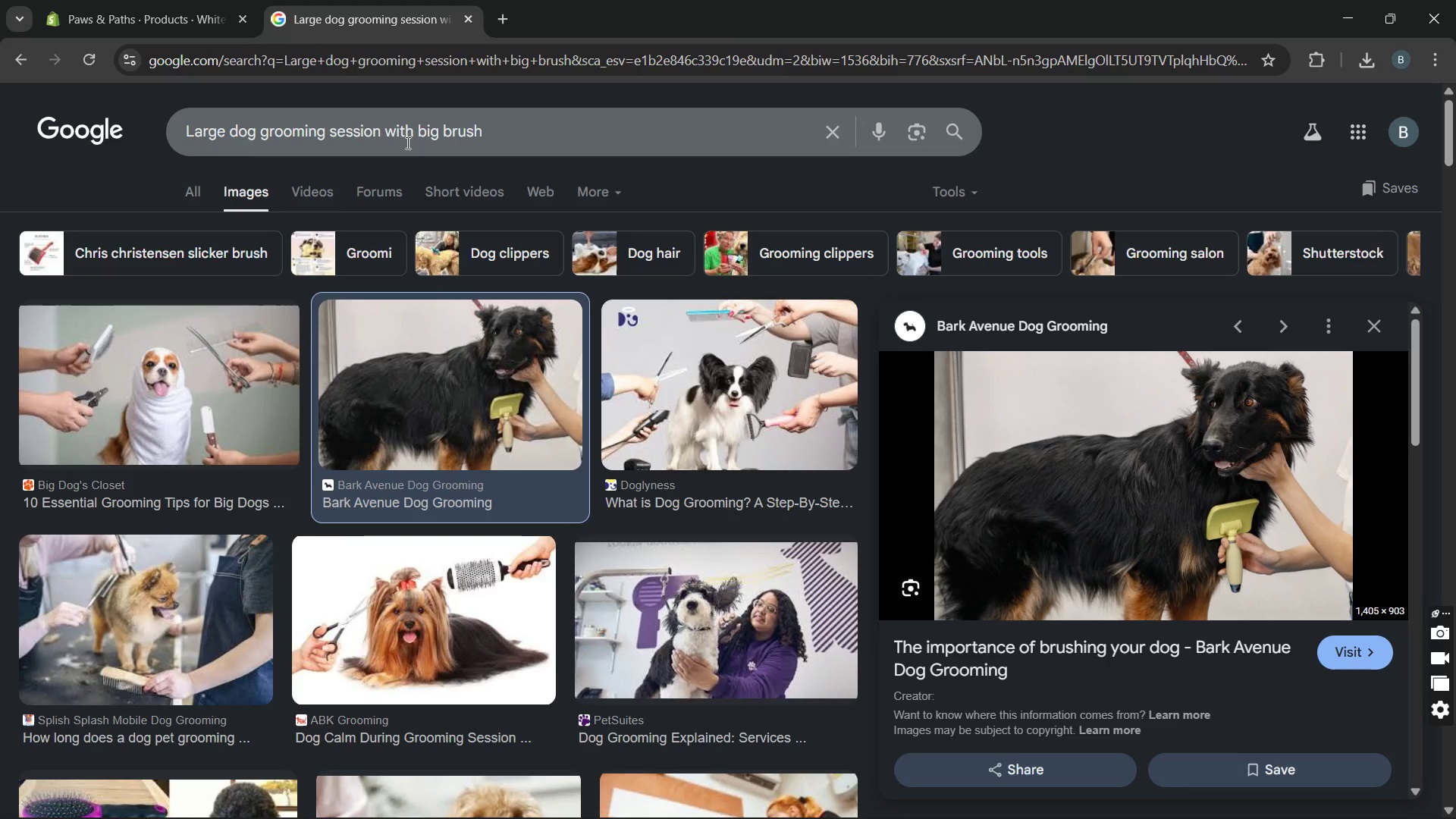 
double_click([406, 143])
 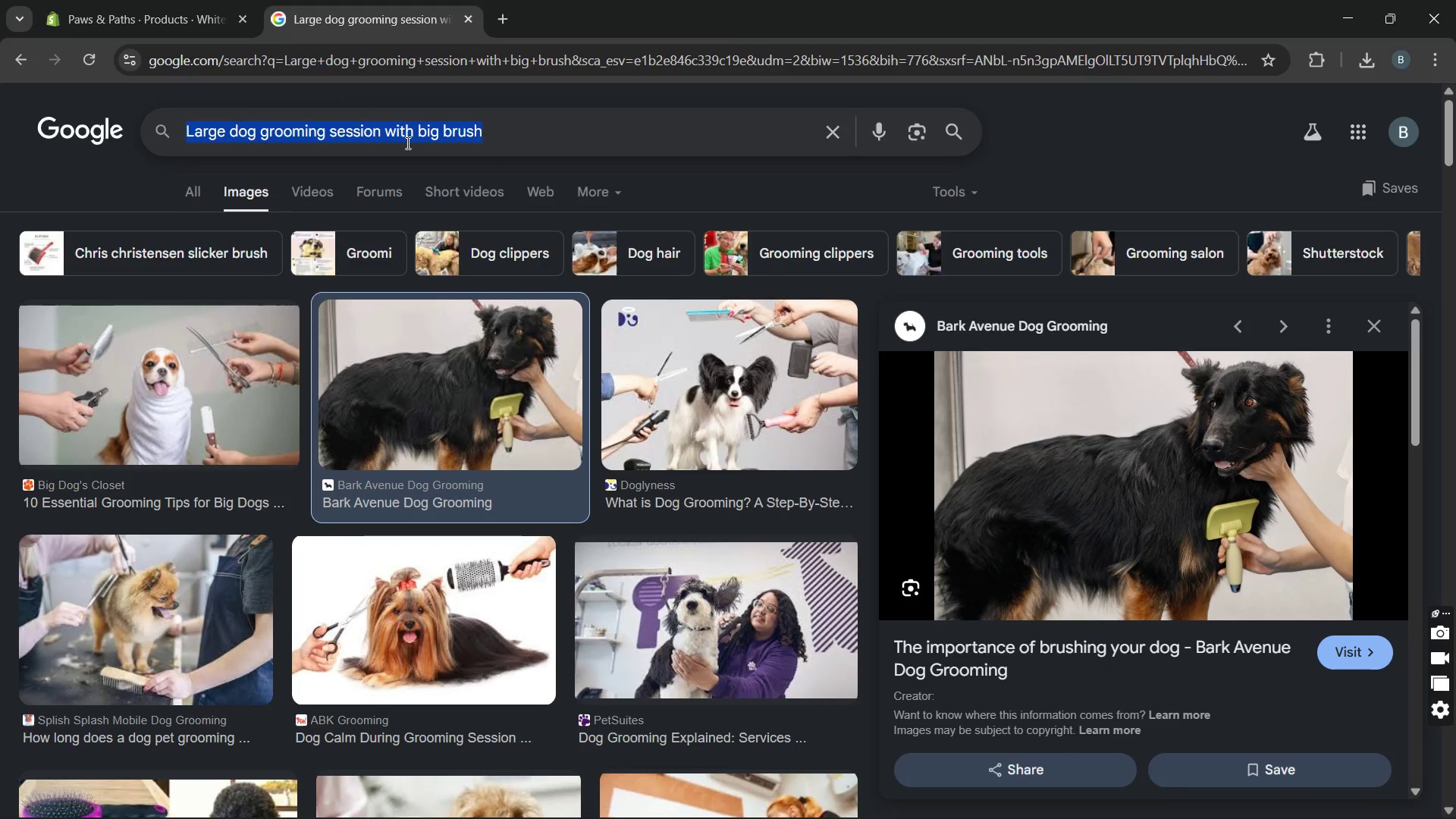 
triple_click([406, 143])
 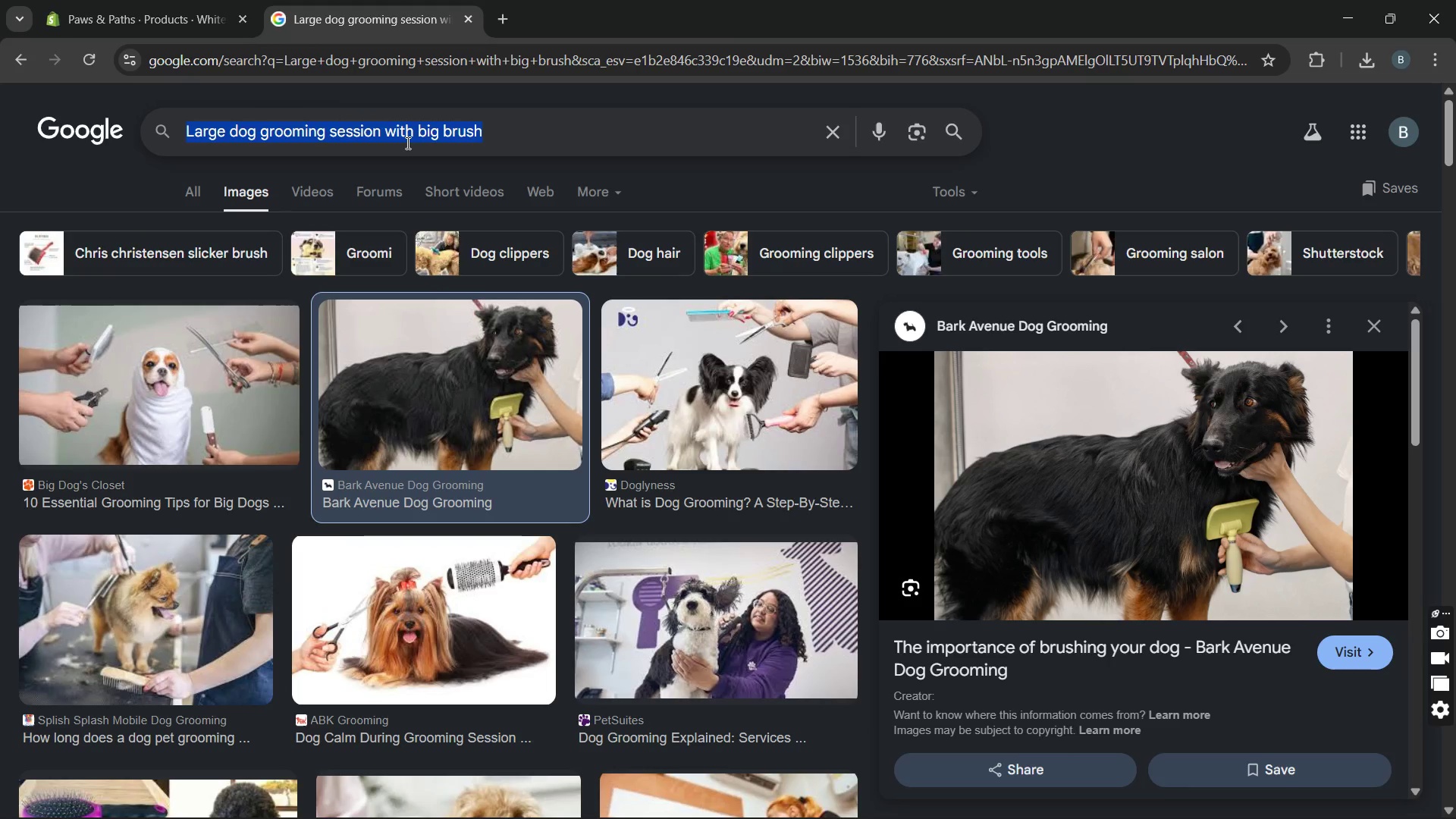 
triple_click([406, 143])
 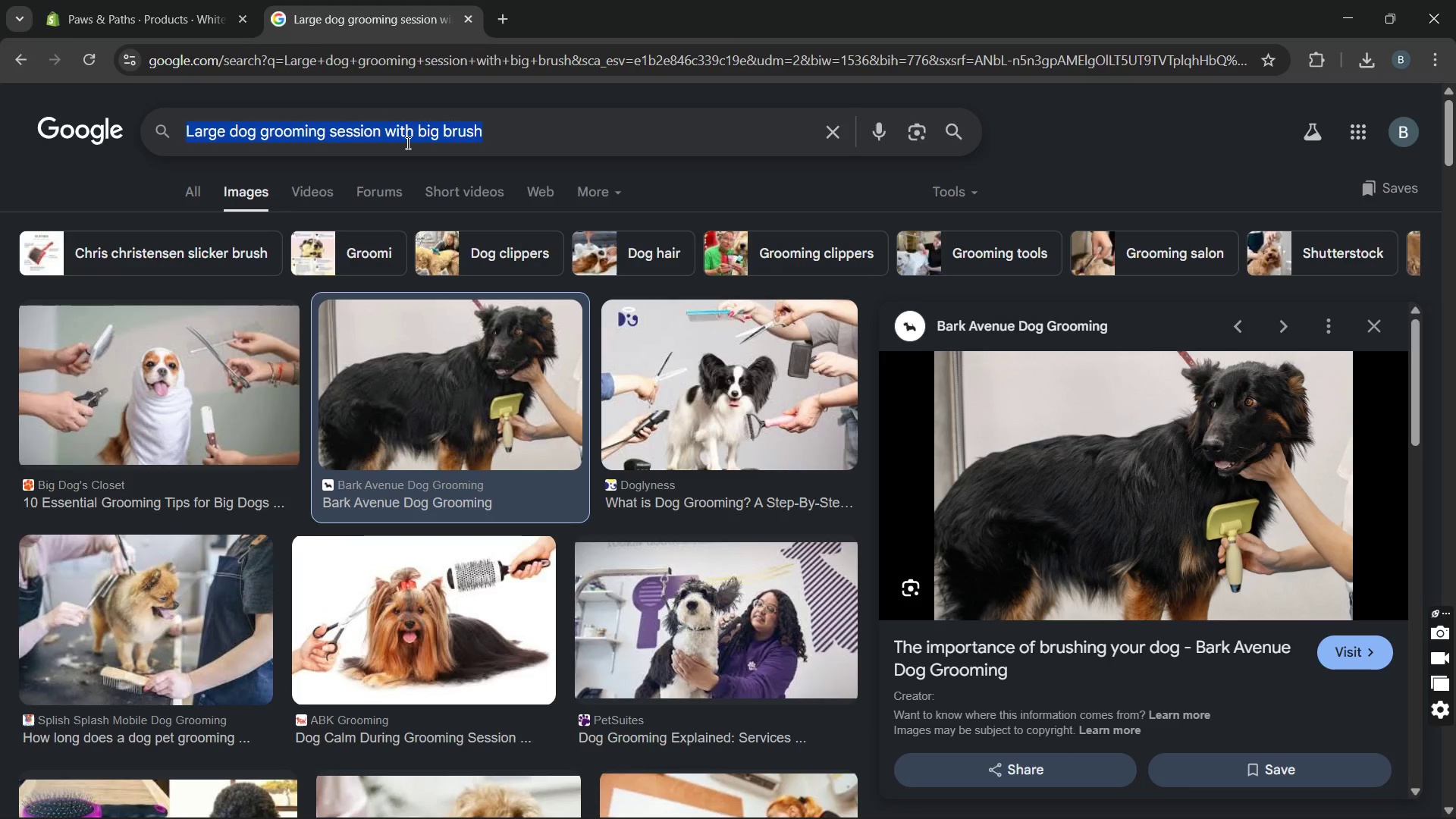 
key(Control+V)
 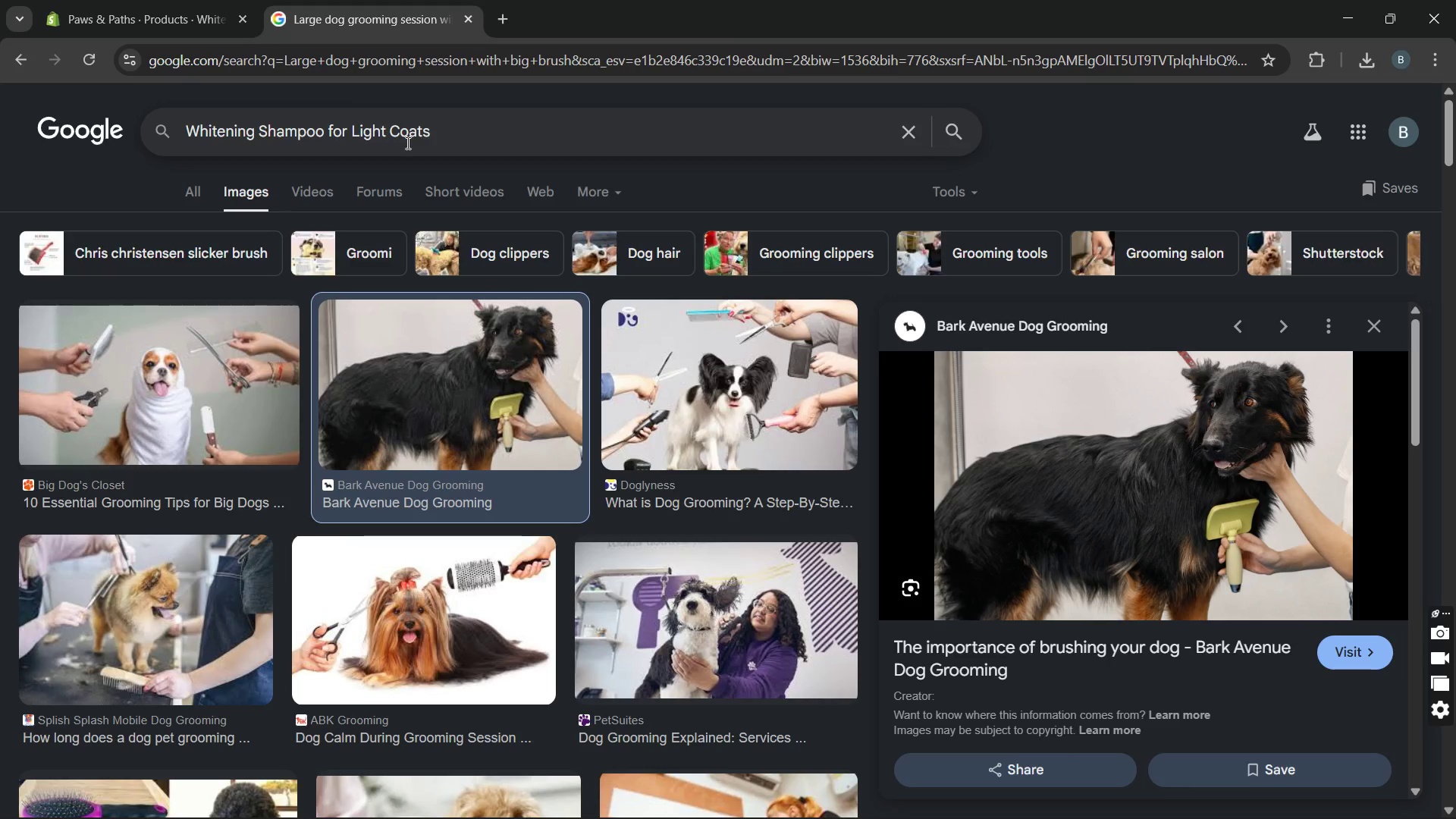 
key(Enter)
 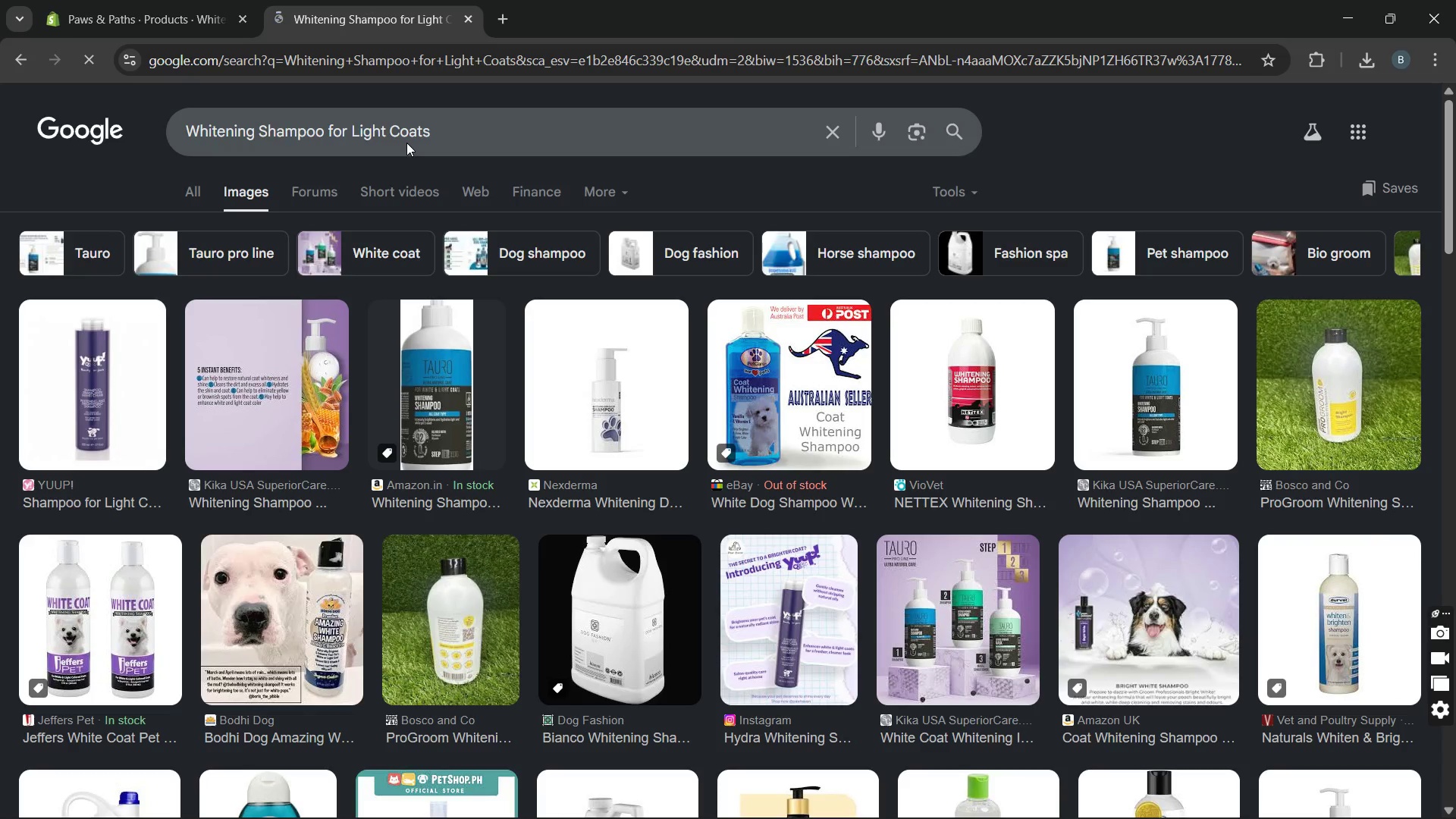 
left_click([438, 140])
 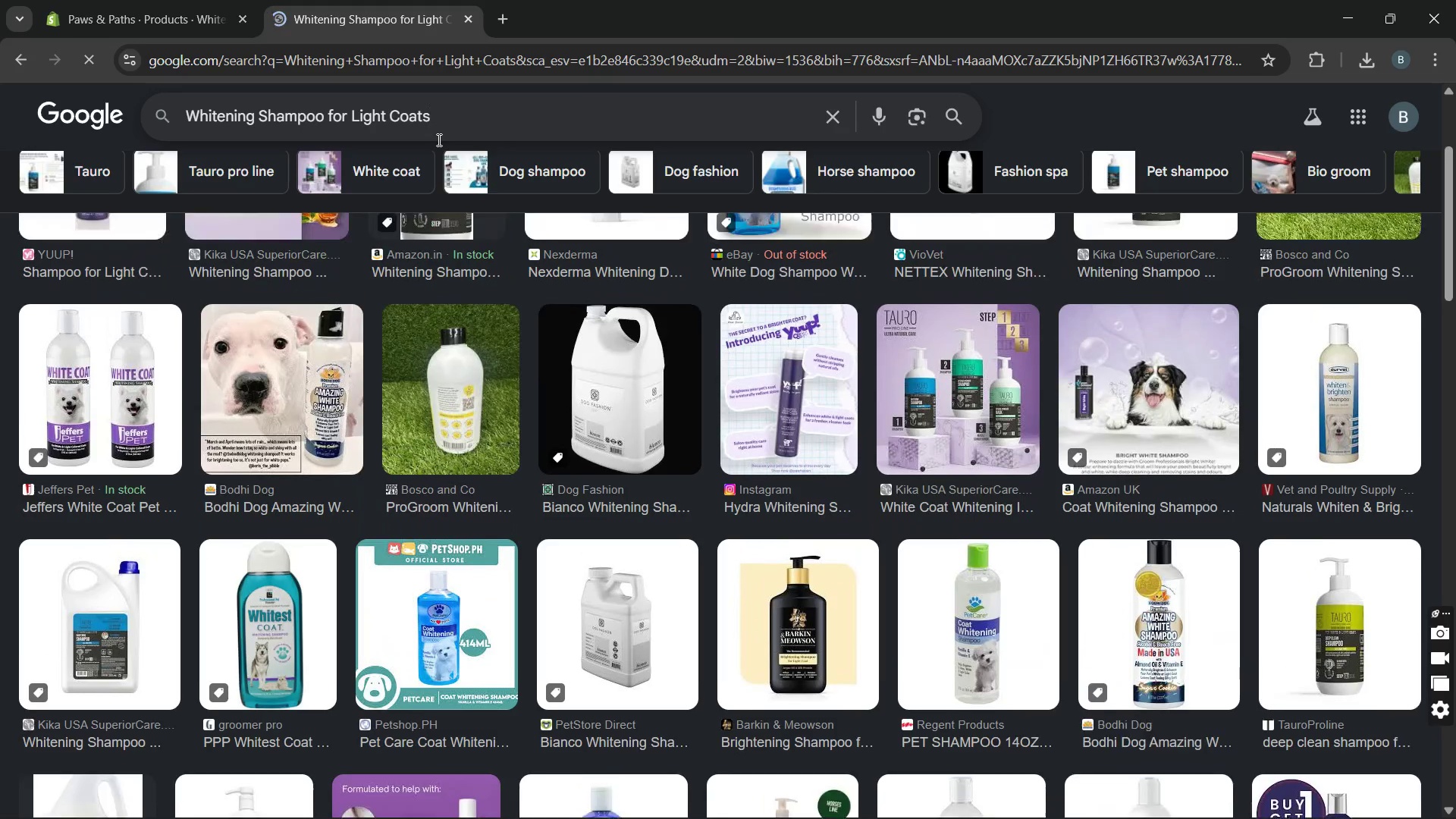 
type( applying om)
key(Backspace)
type(n dogs before &)
 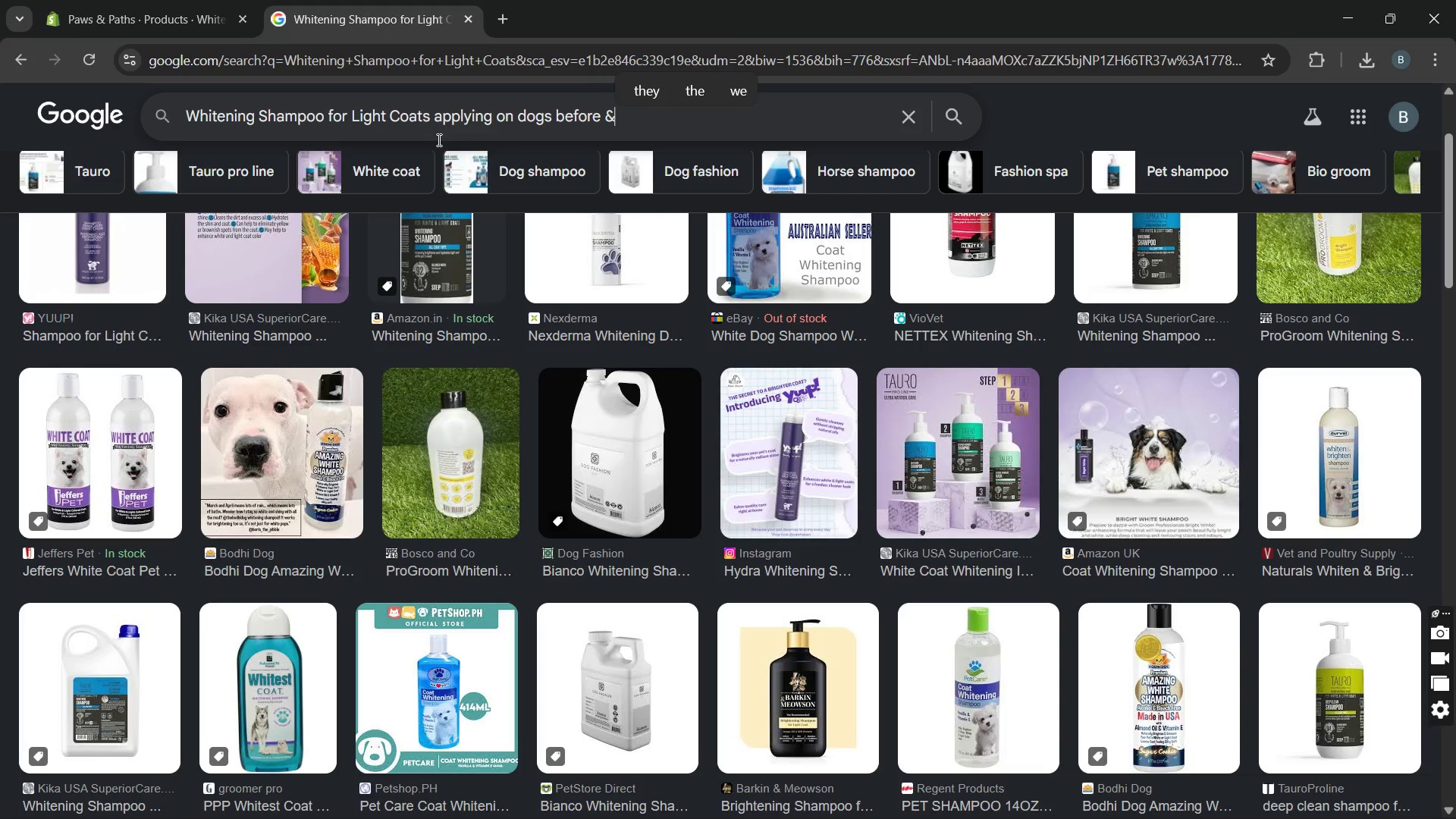 
type(after)
 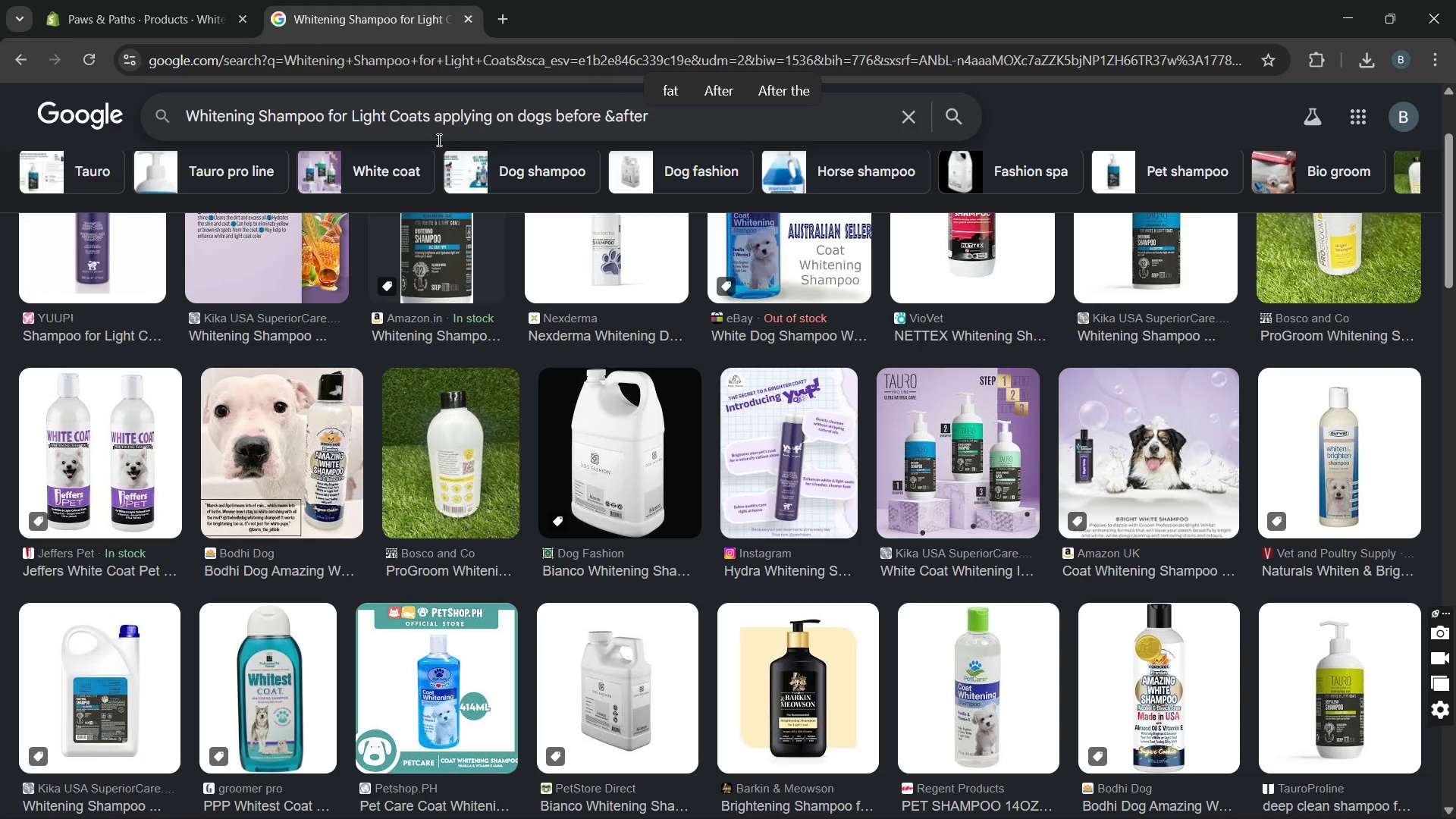 
key(Enter)
 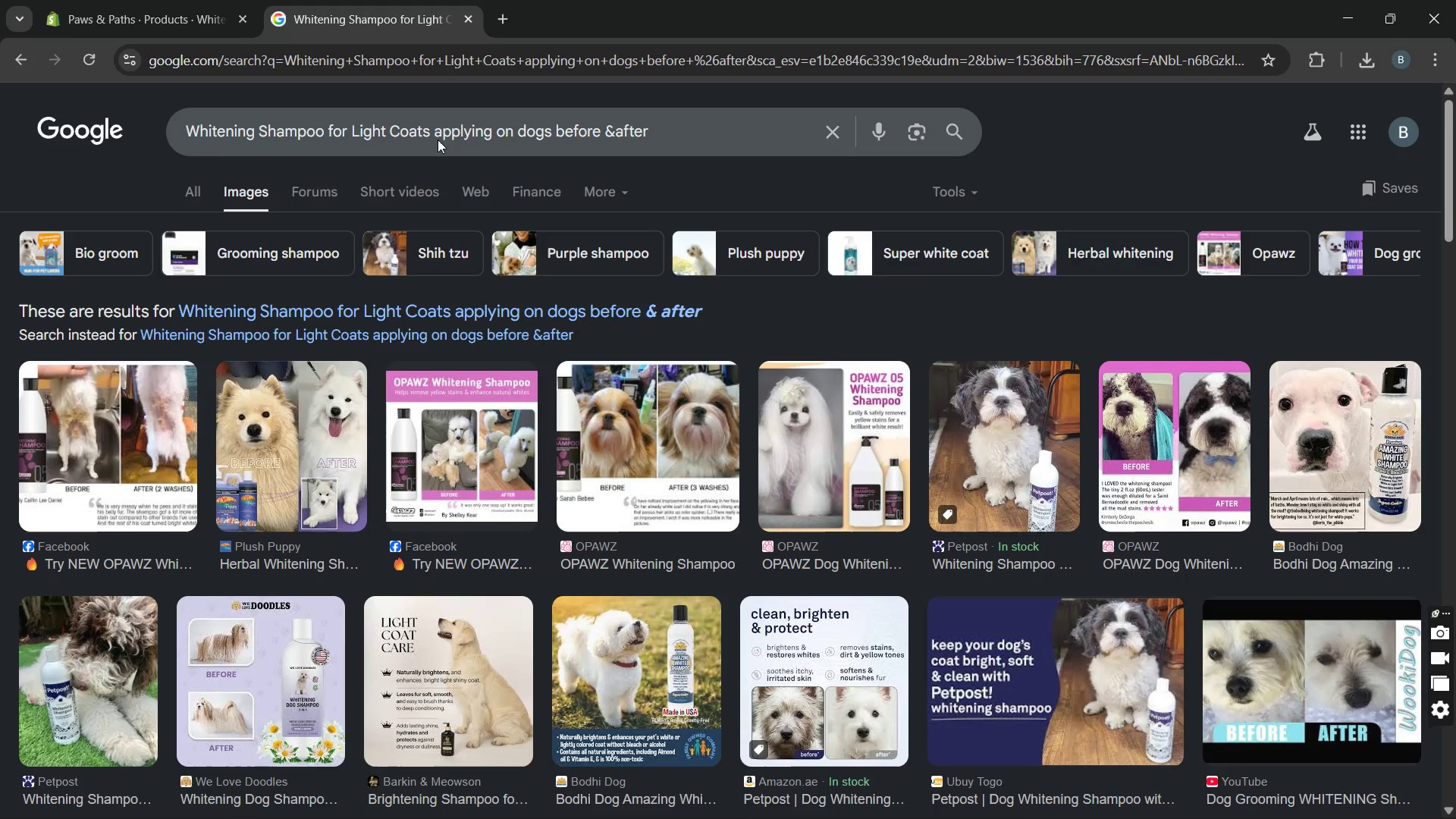 
wait(8.65)
 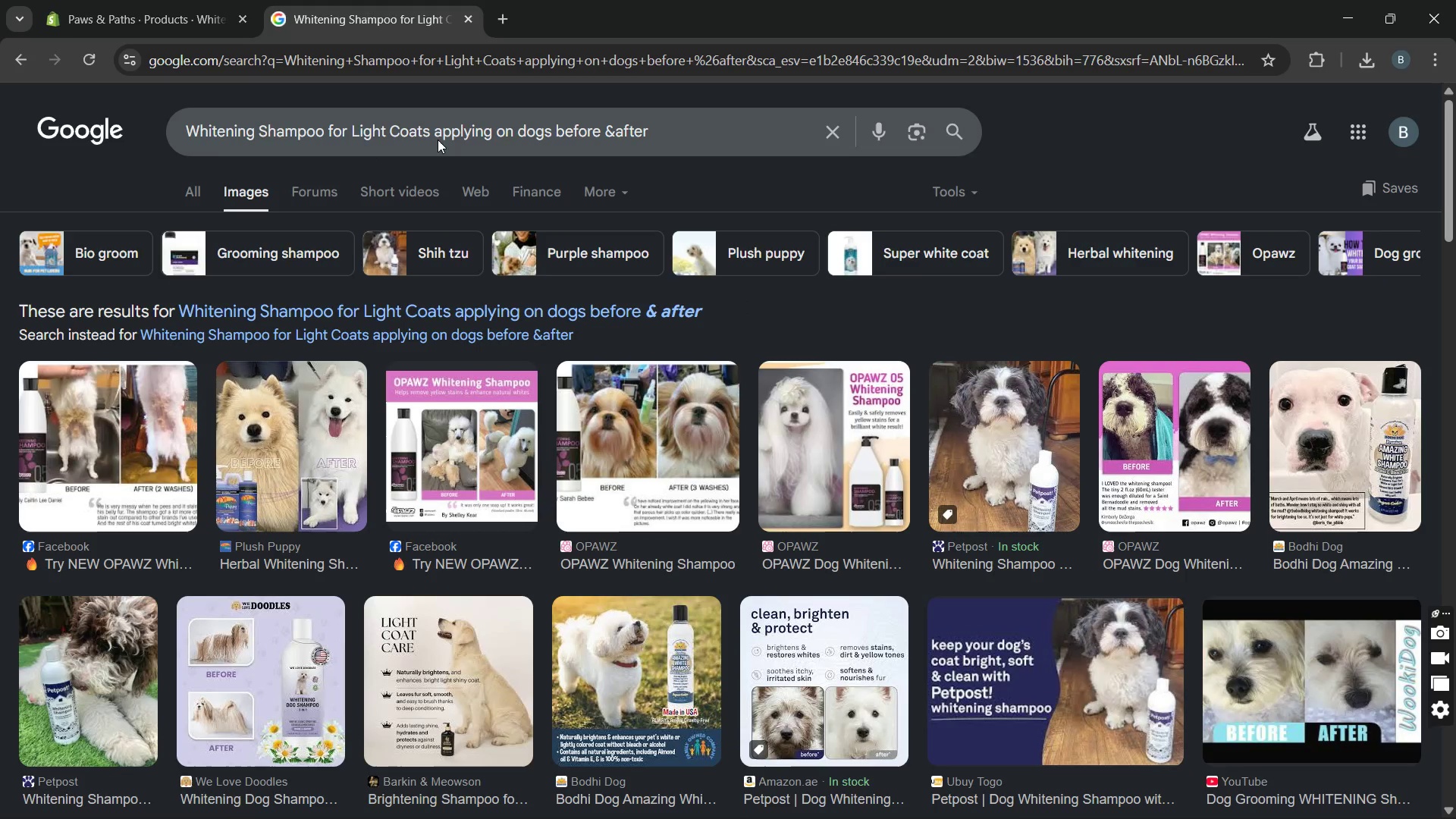 
mouse_move([314, 537])
 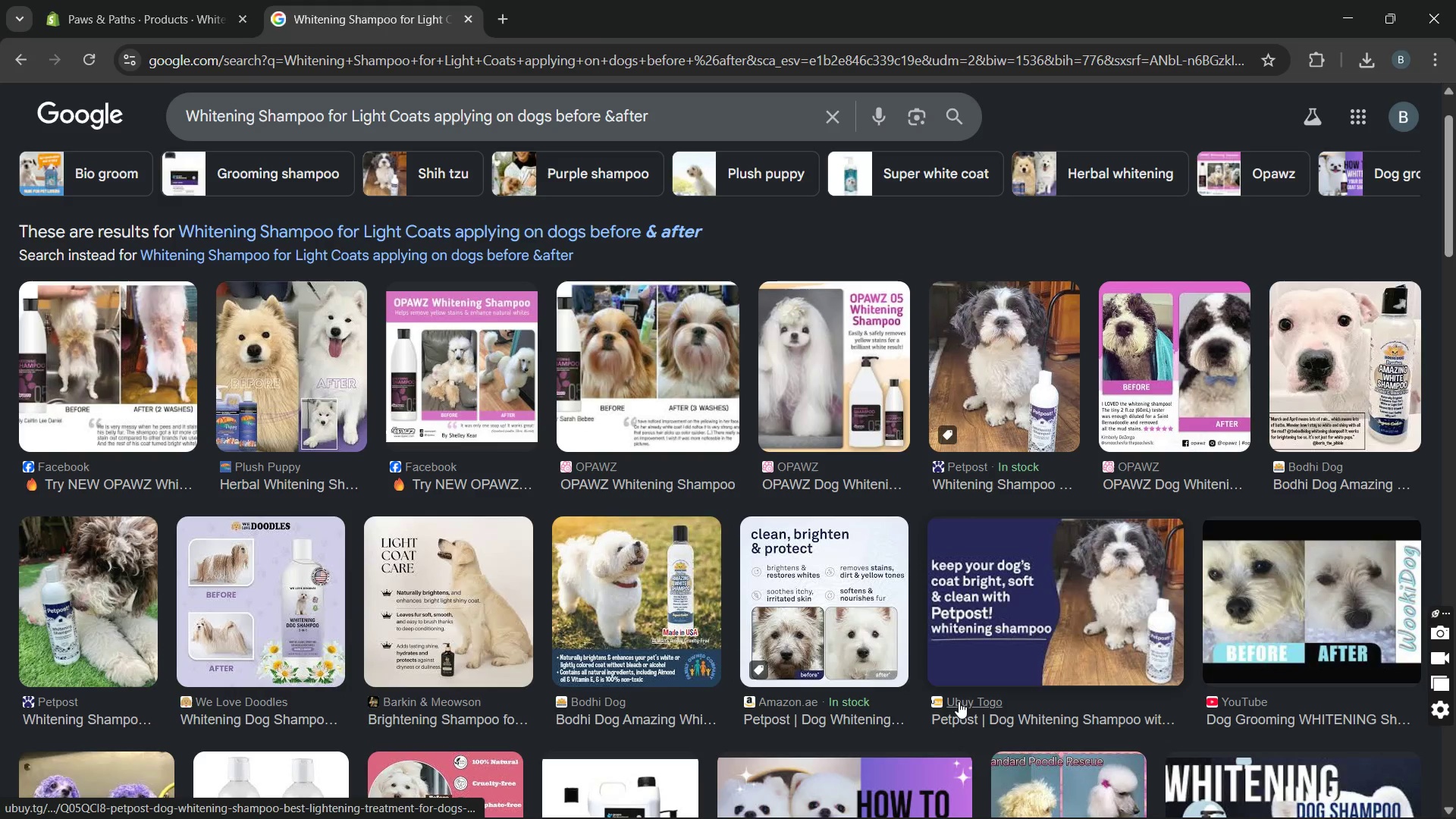 
mouse_move([830, 590])
 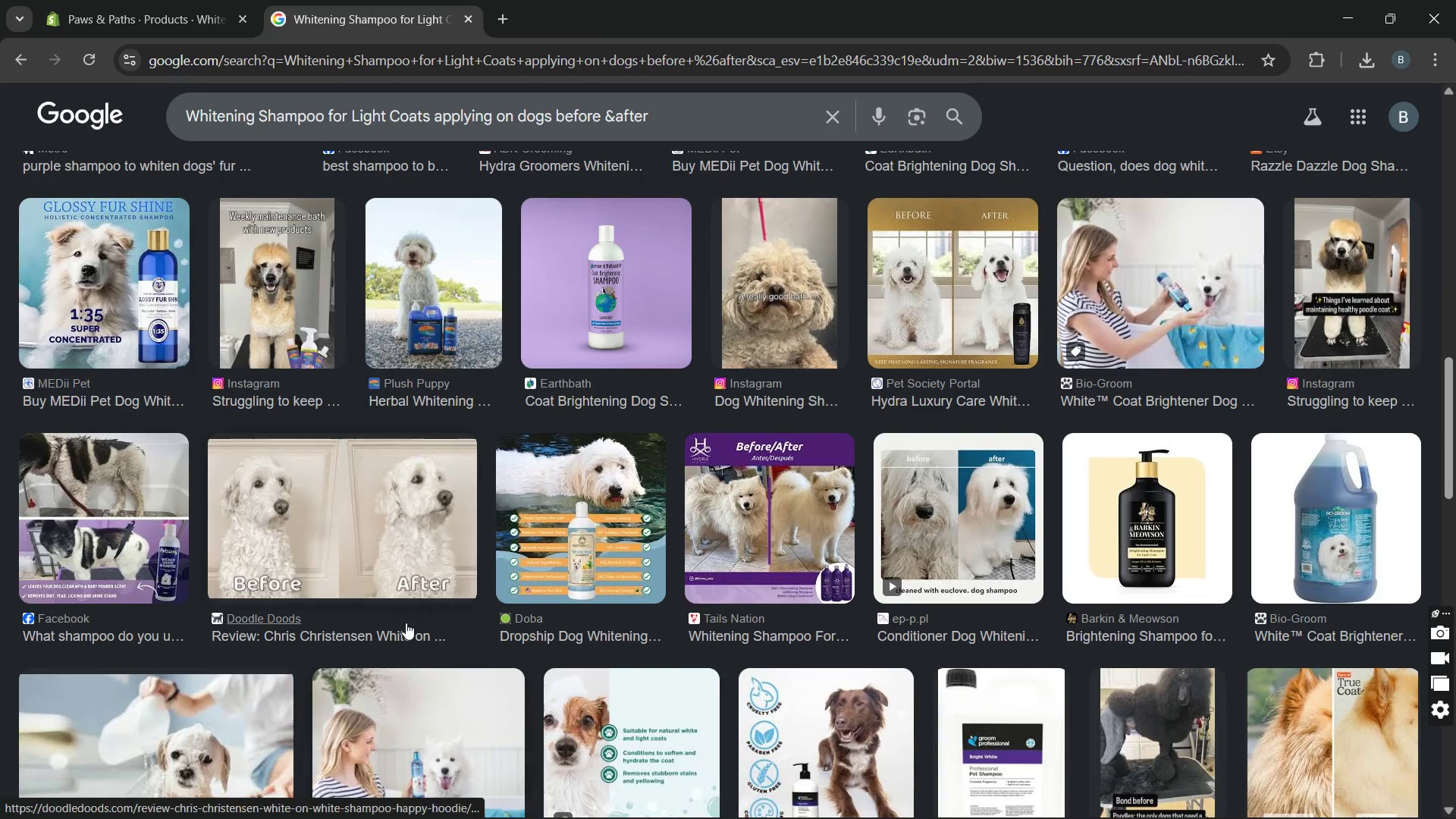 
left_click([411, 546])
 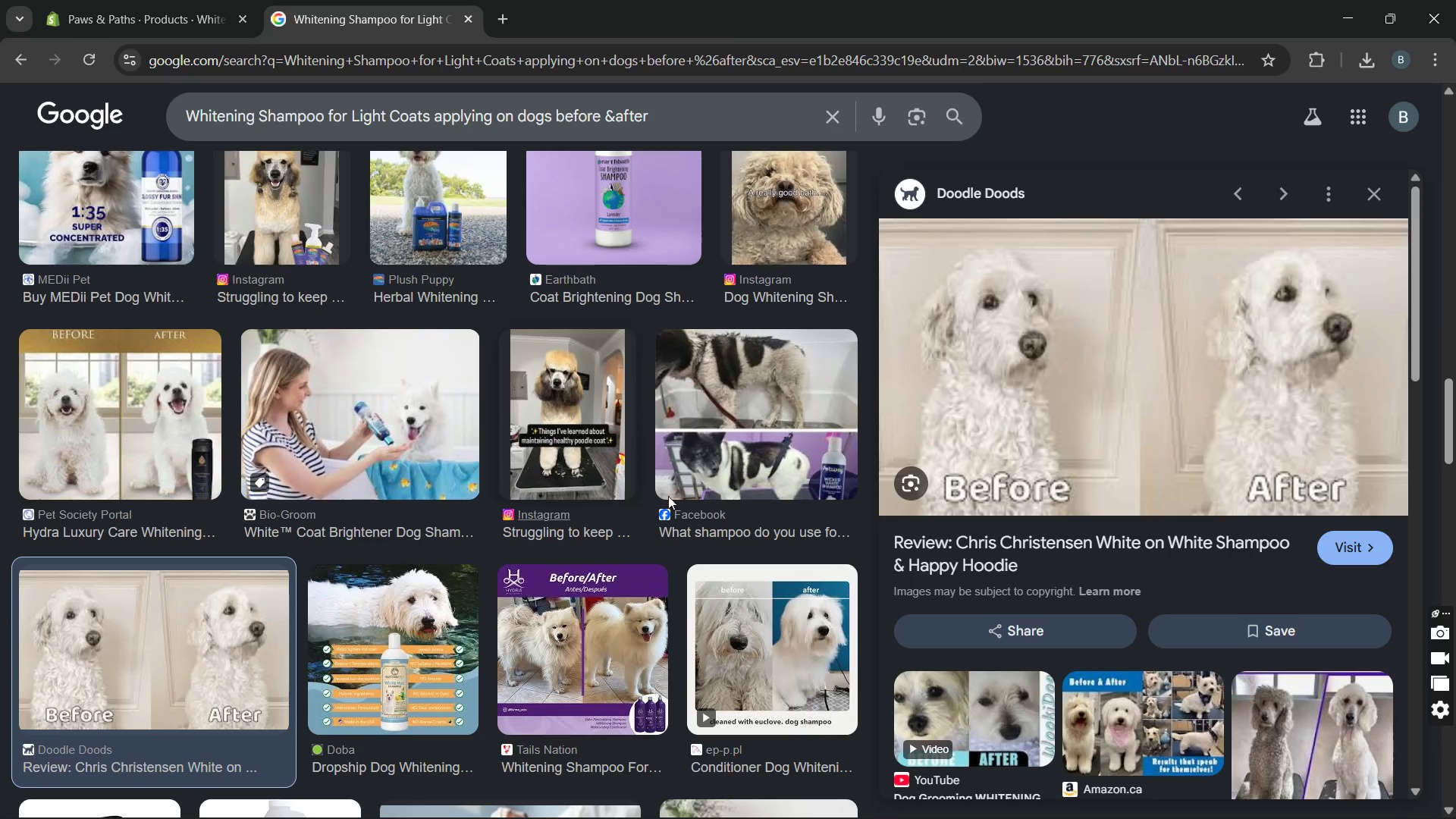 
wait(8.61)
 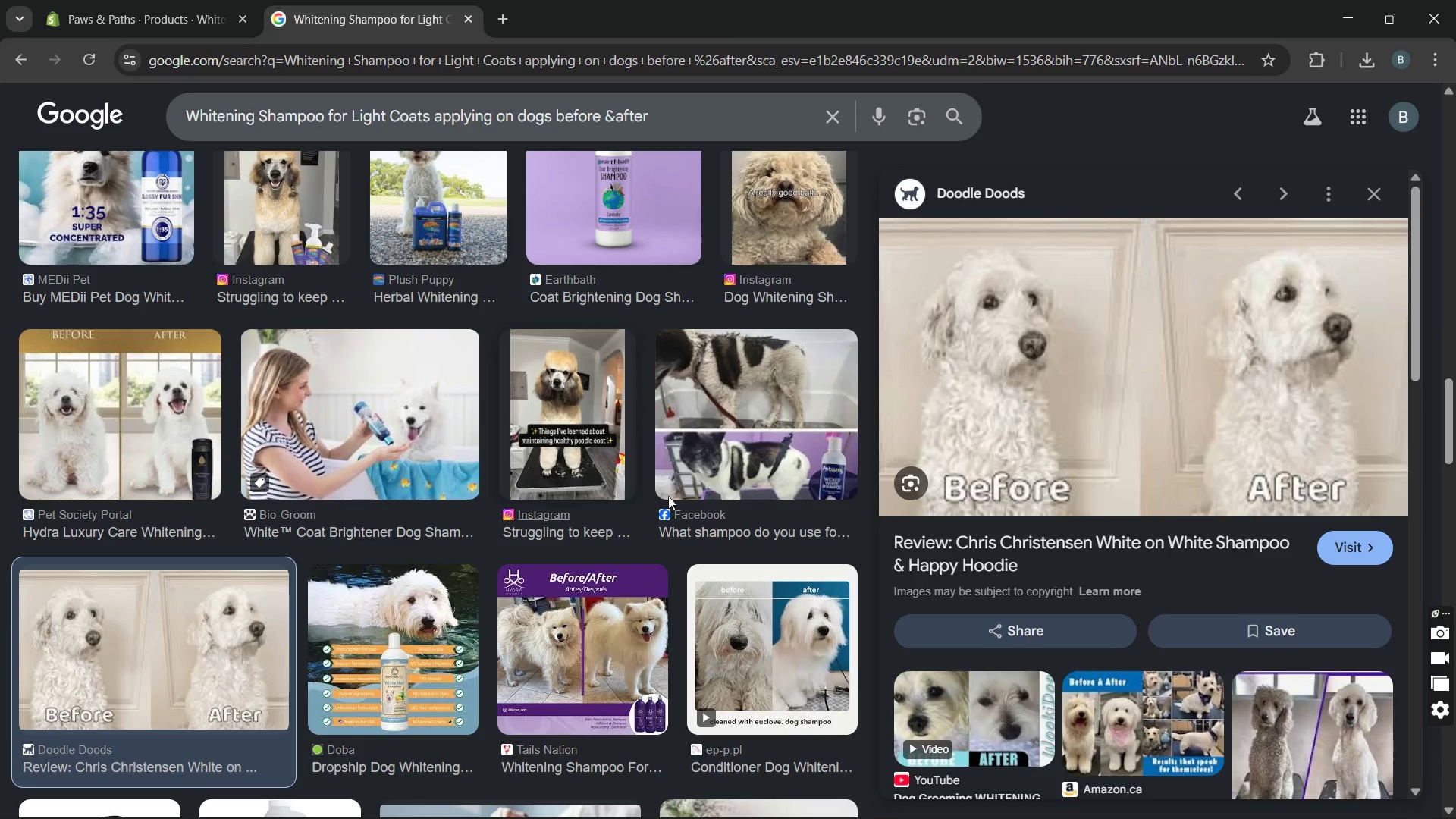 
right_click([1047, 419])
 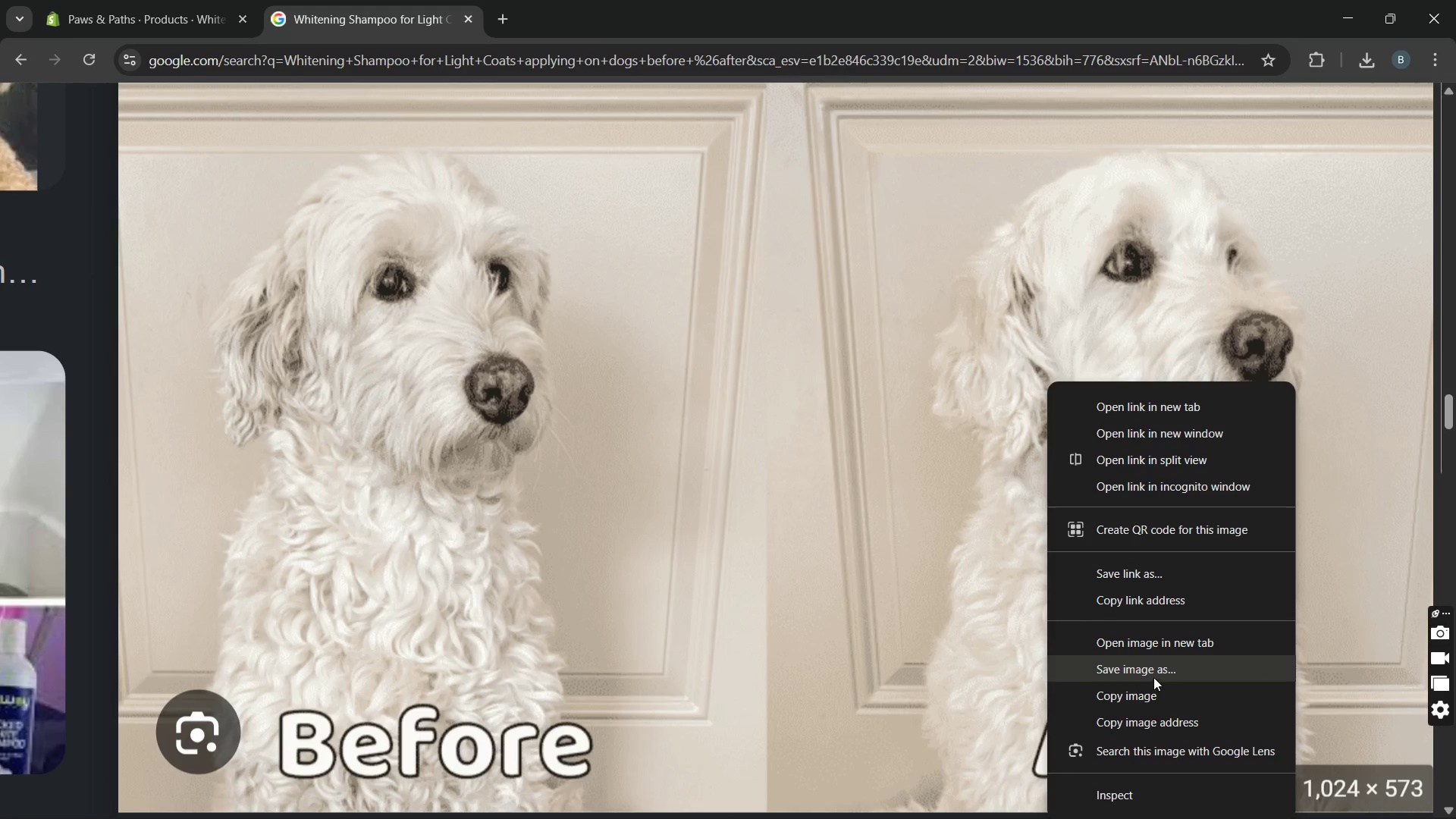 
left_click([1153, 677])
 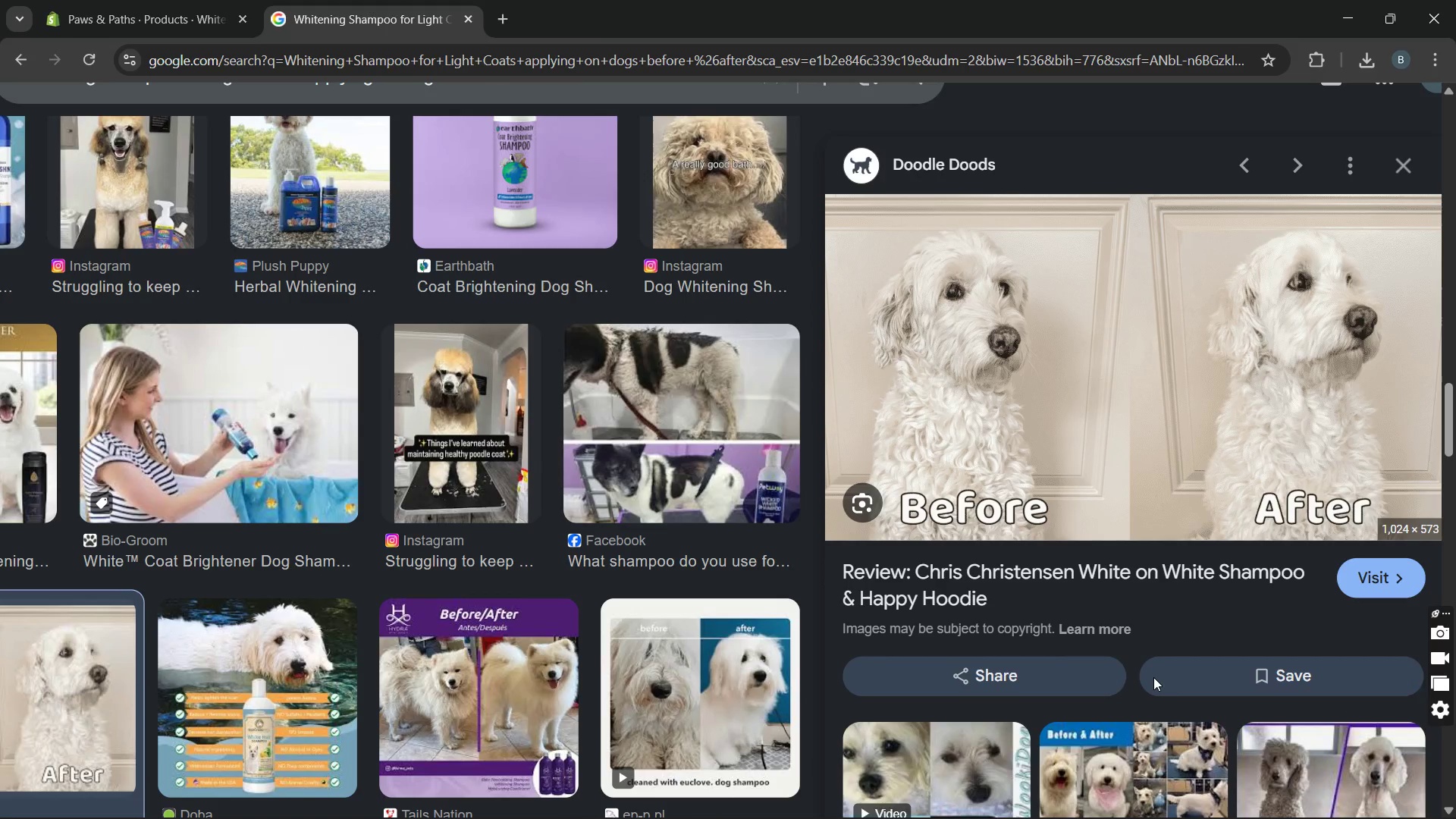 
scroll: coordinate [1153, 677], scroll_direction: down, amount: 1.0
 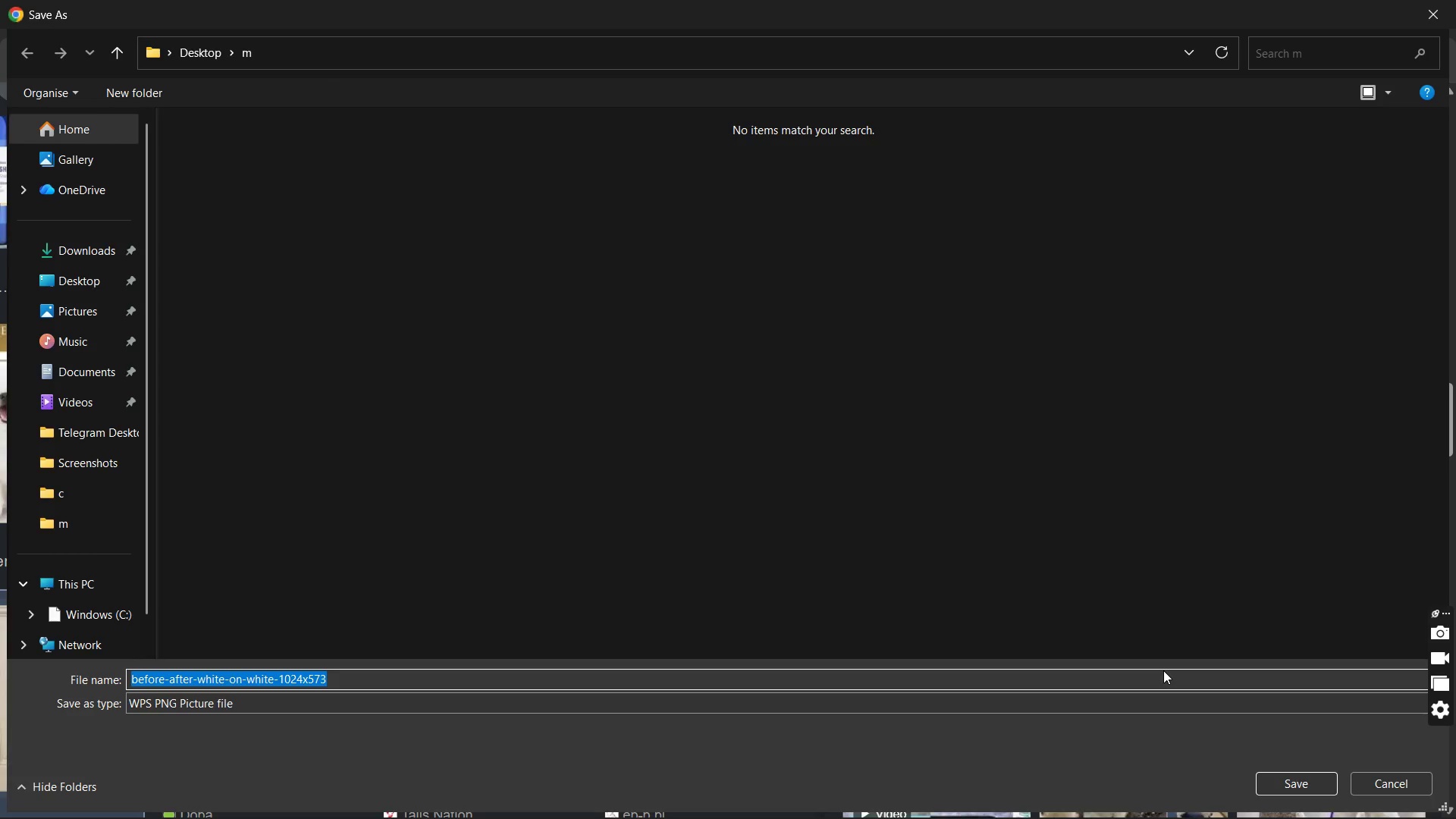 
key(Enter)
 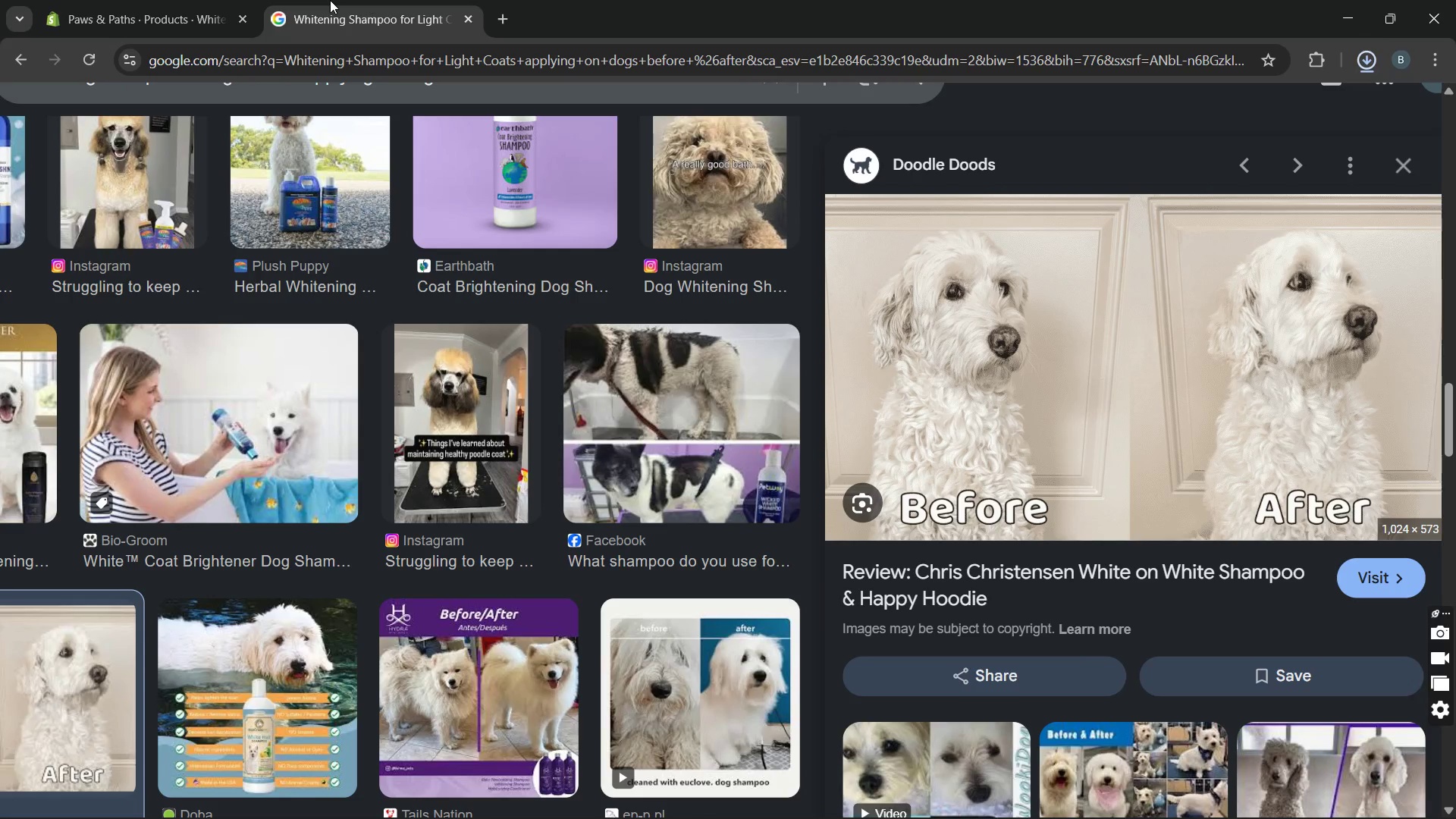 
left_click([151, 5])
 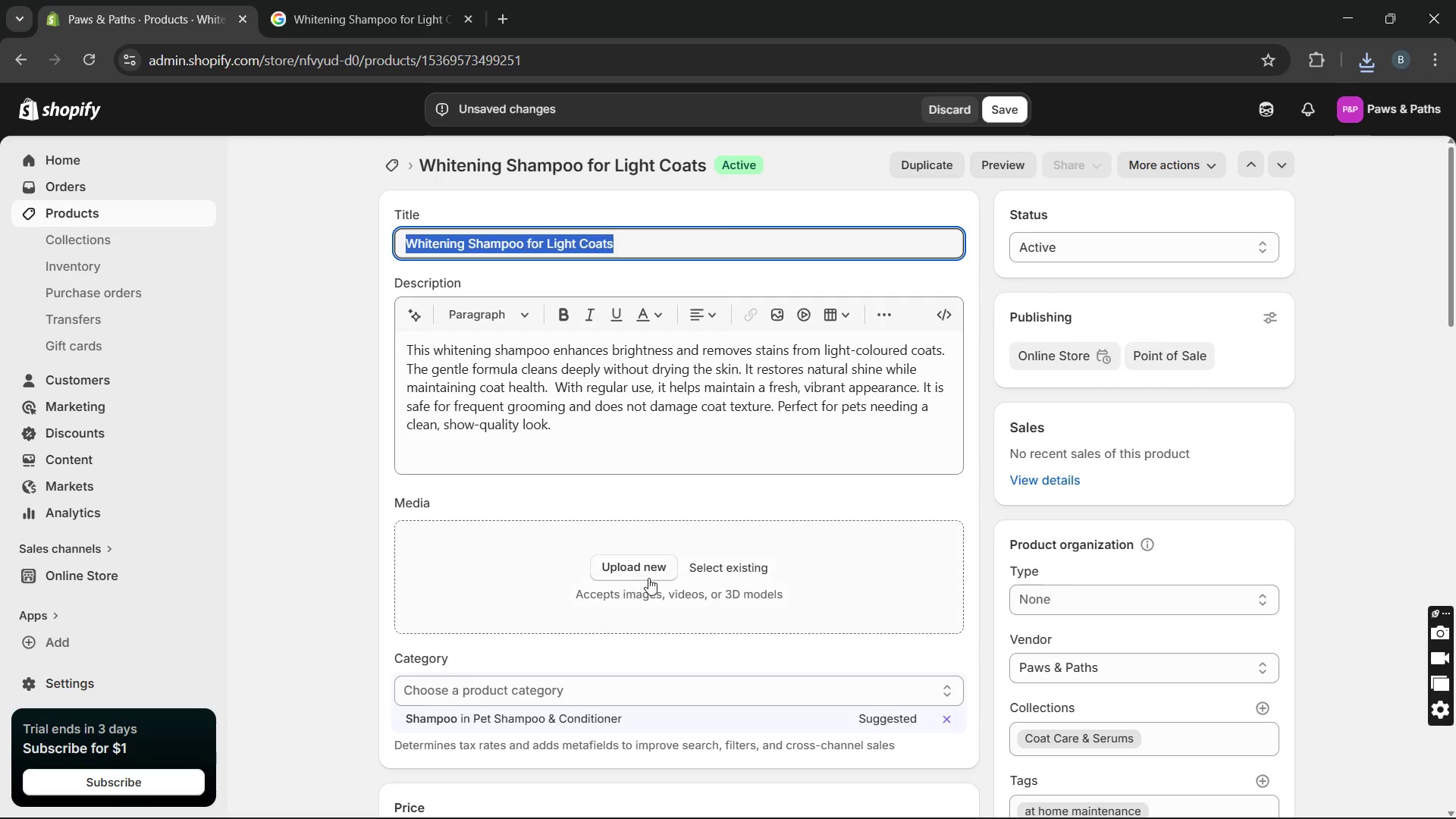 
left_click([648, 579])
 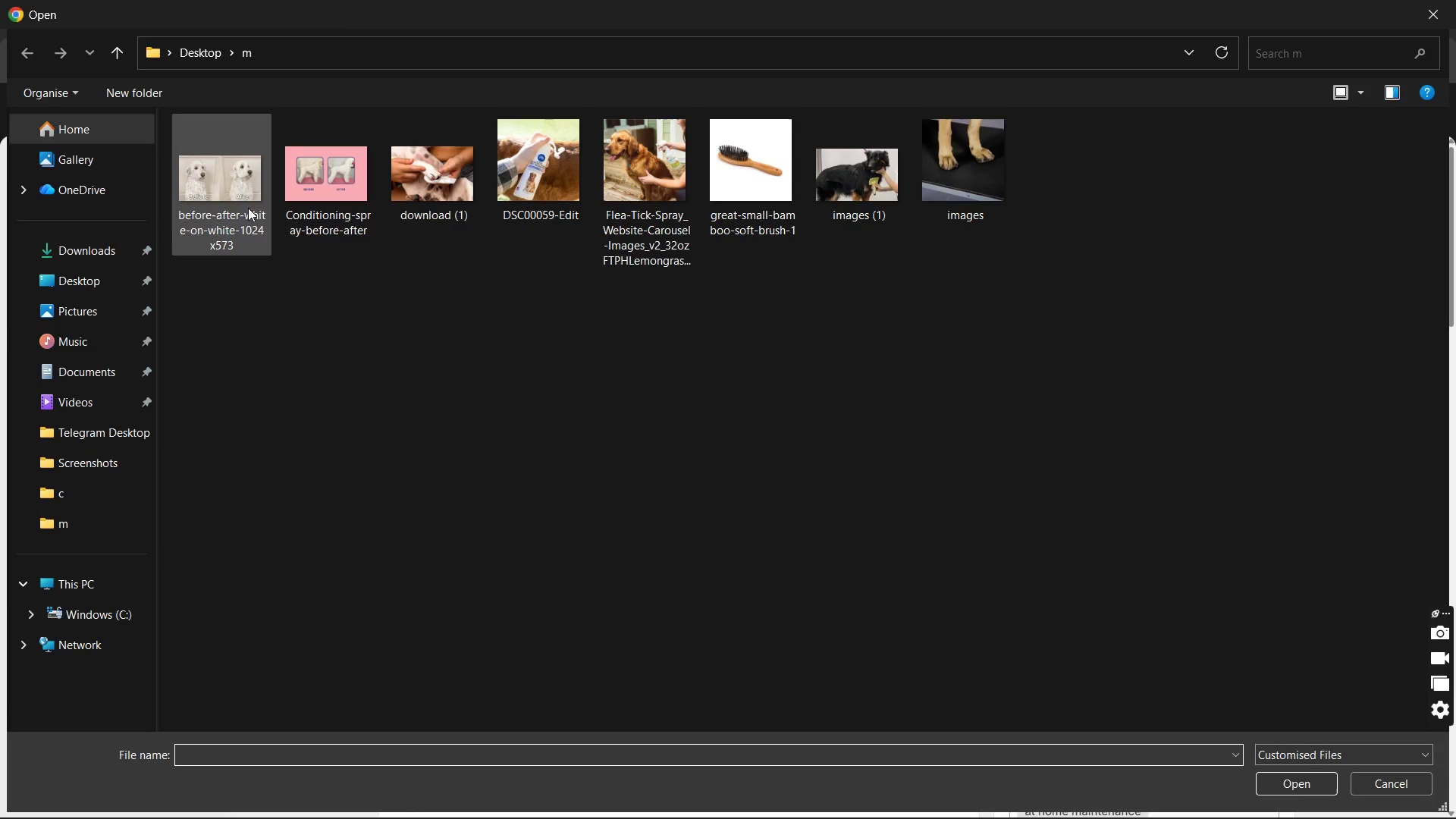 
wait(5.01)
 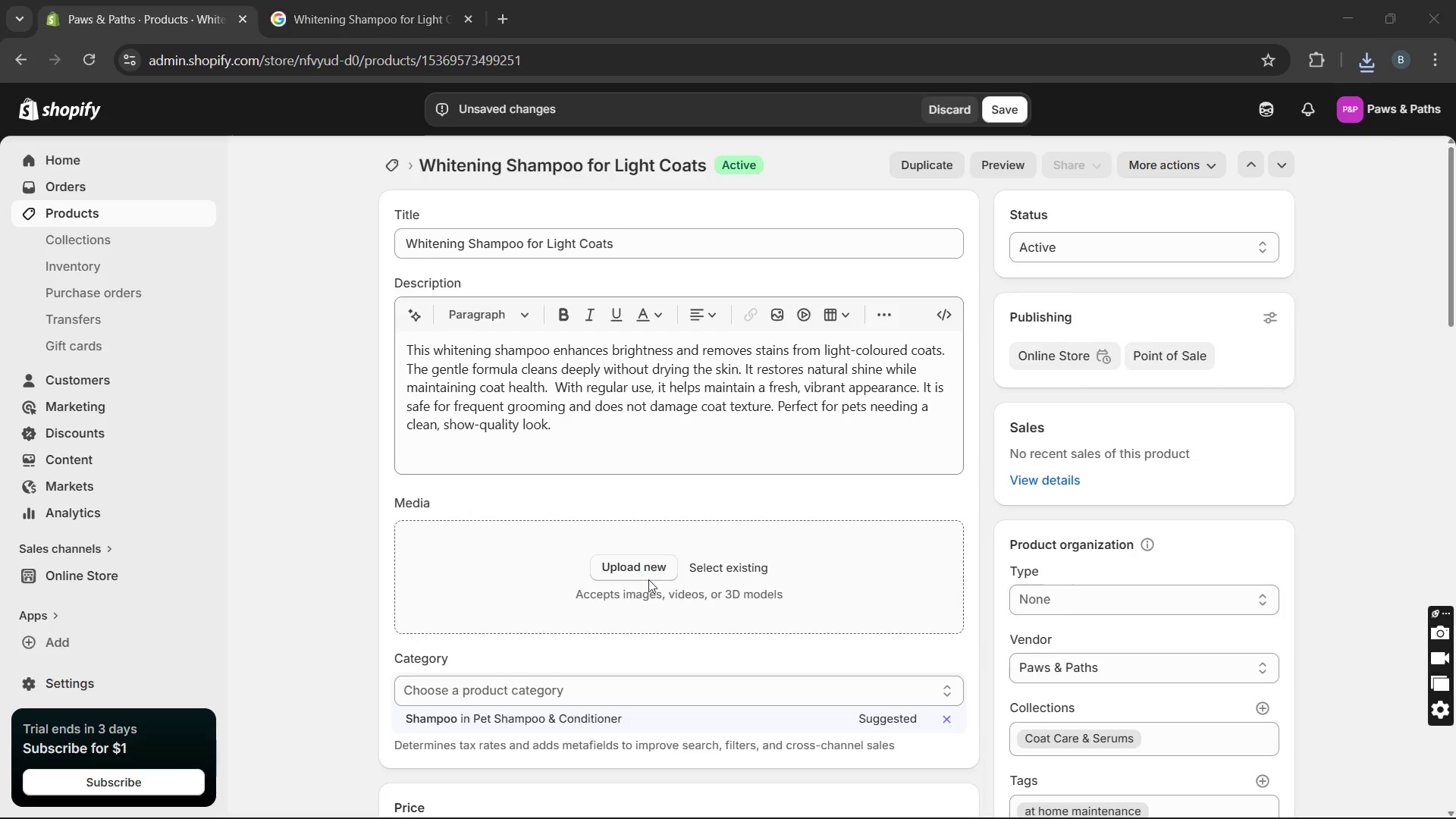 
double_click([233, 210])
 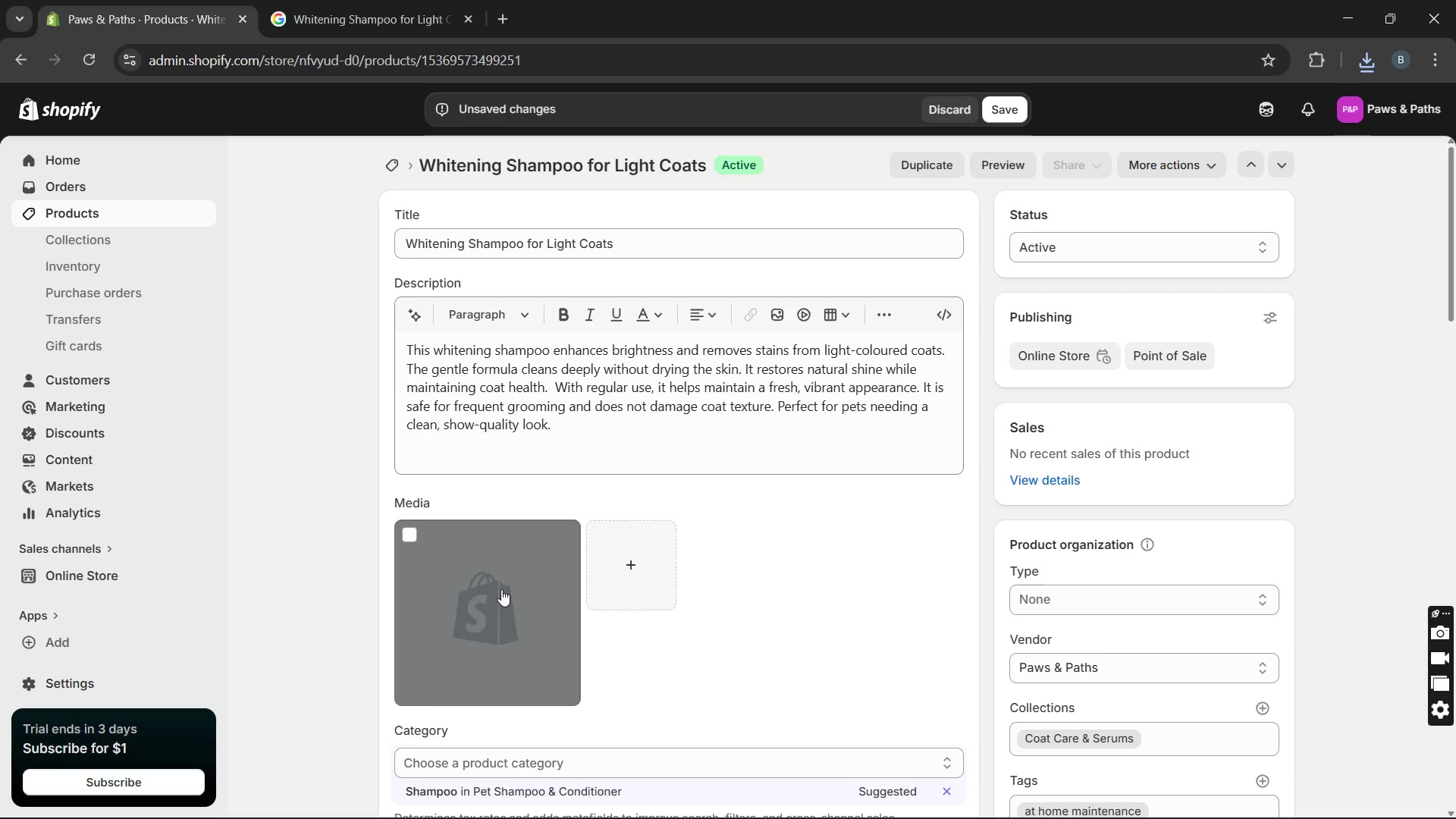 
wait(20.41)
 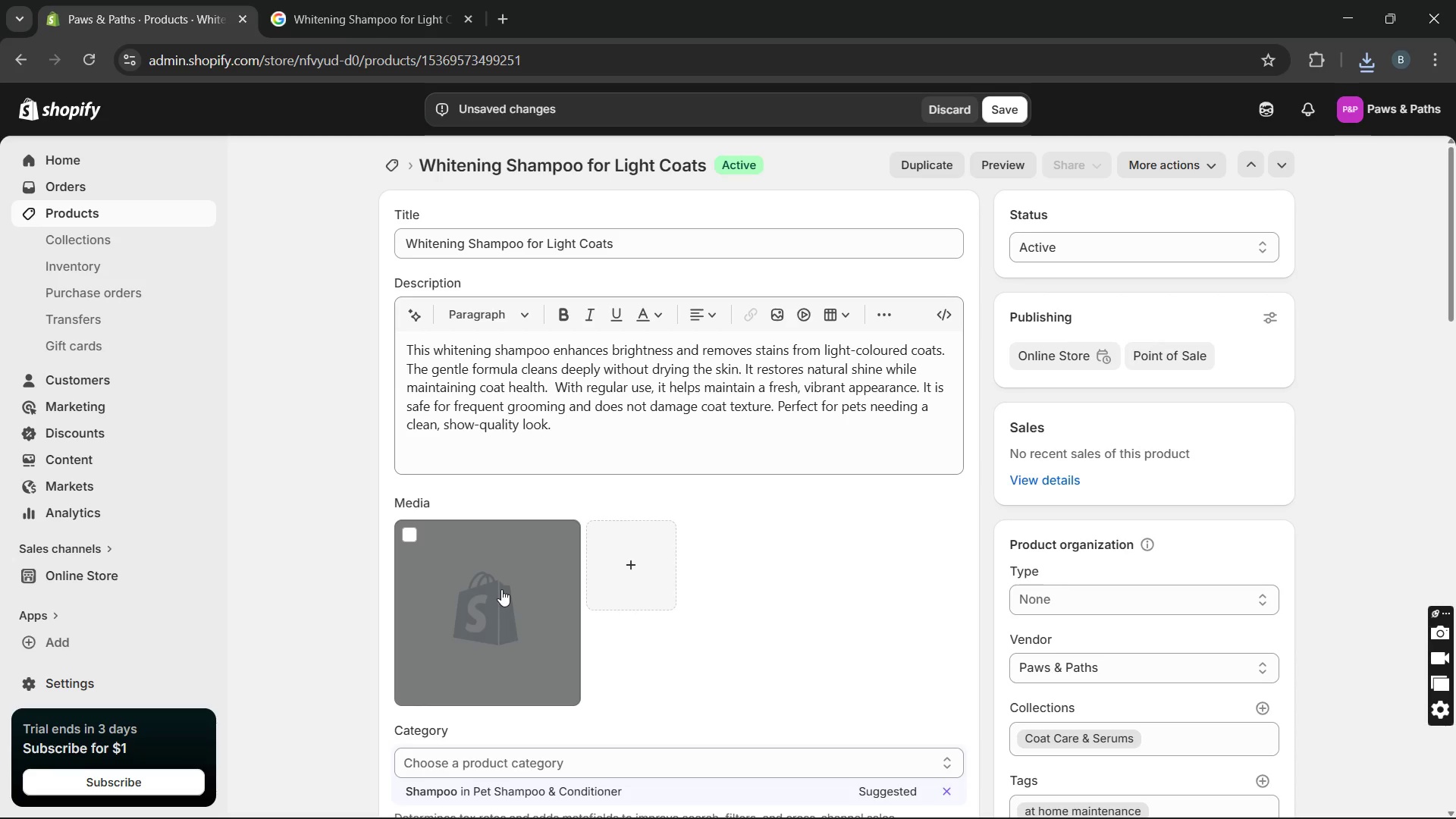 
left_click([501, 589])
 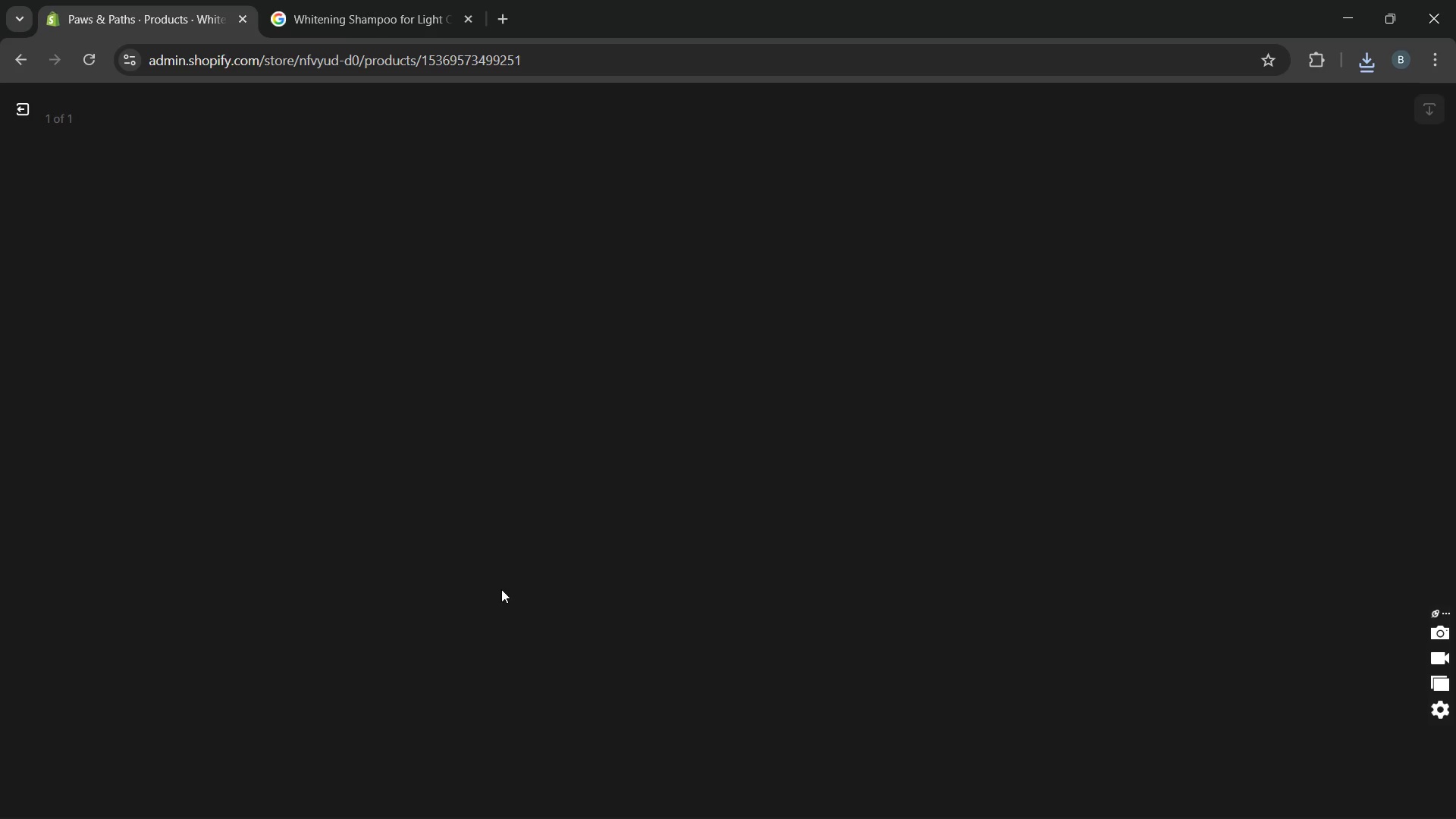 
wait(8.62)
 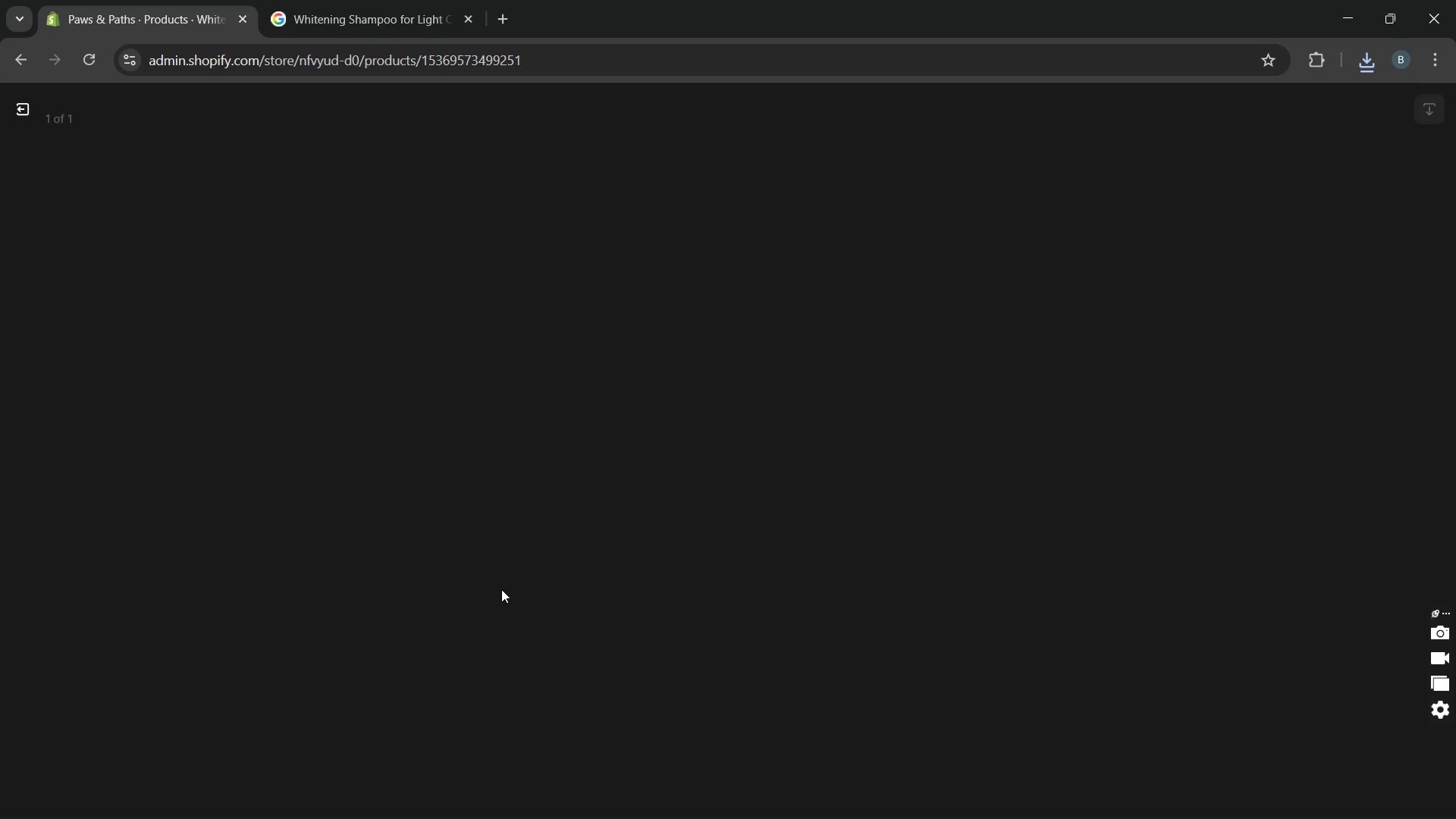 
left_click([1161, 324])
 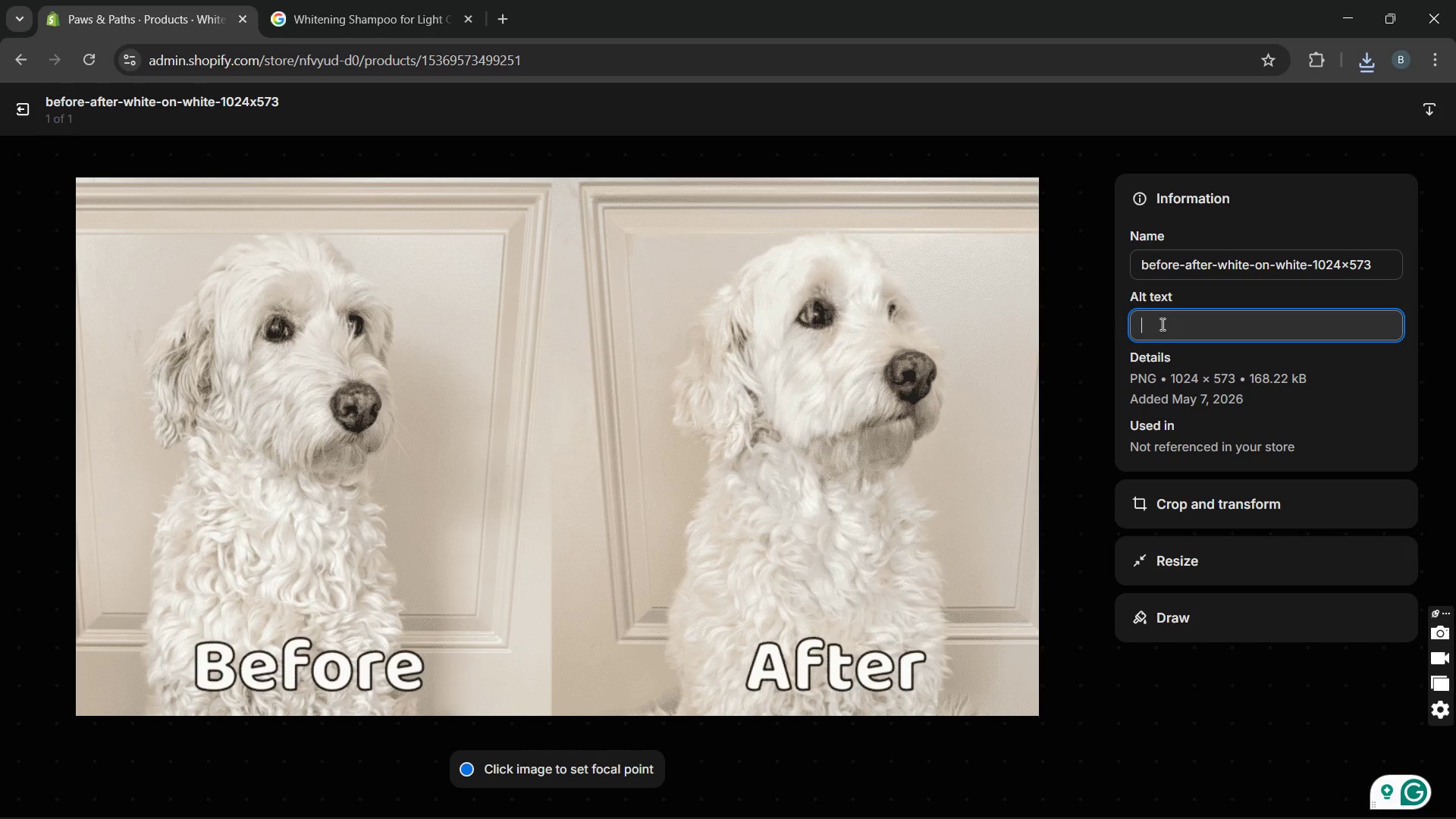 
hold_key(key=W, duration=0.31)
 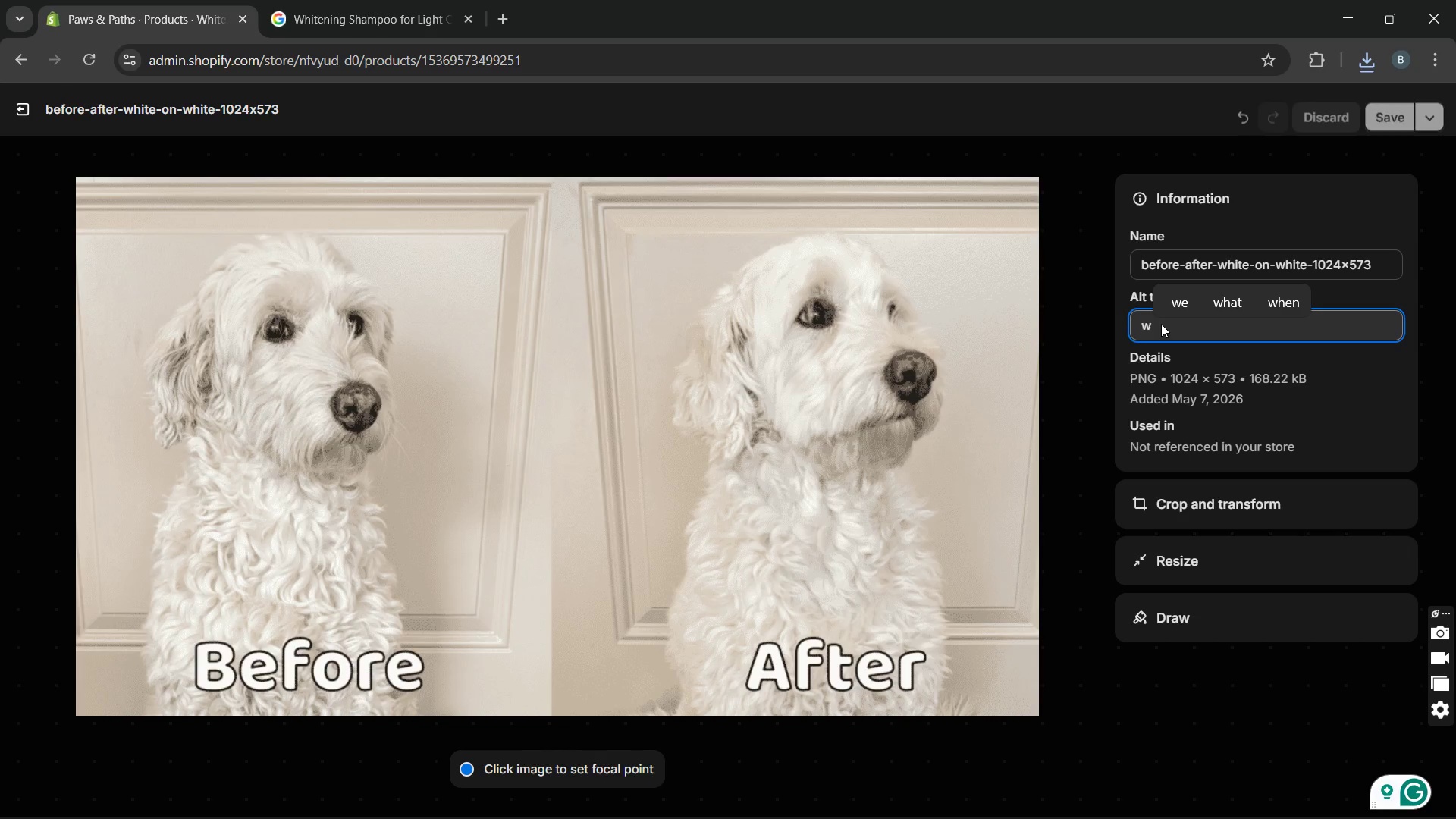 
type(hitegbeforeand after )
 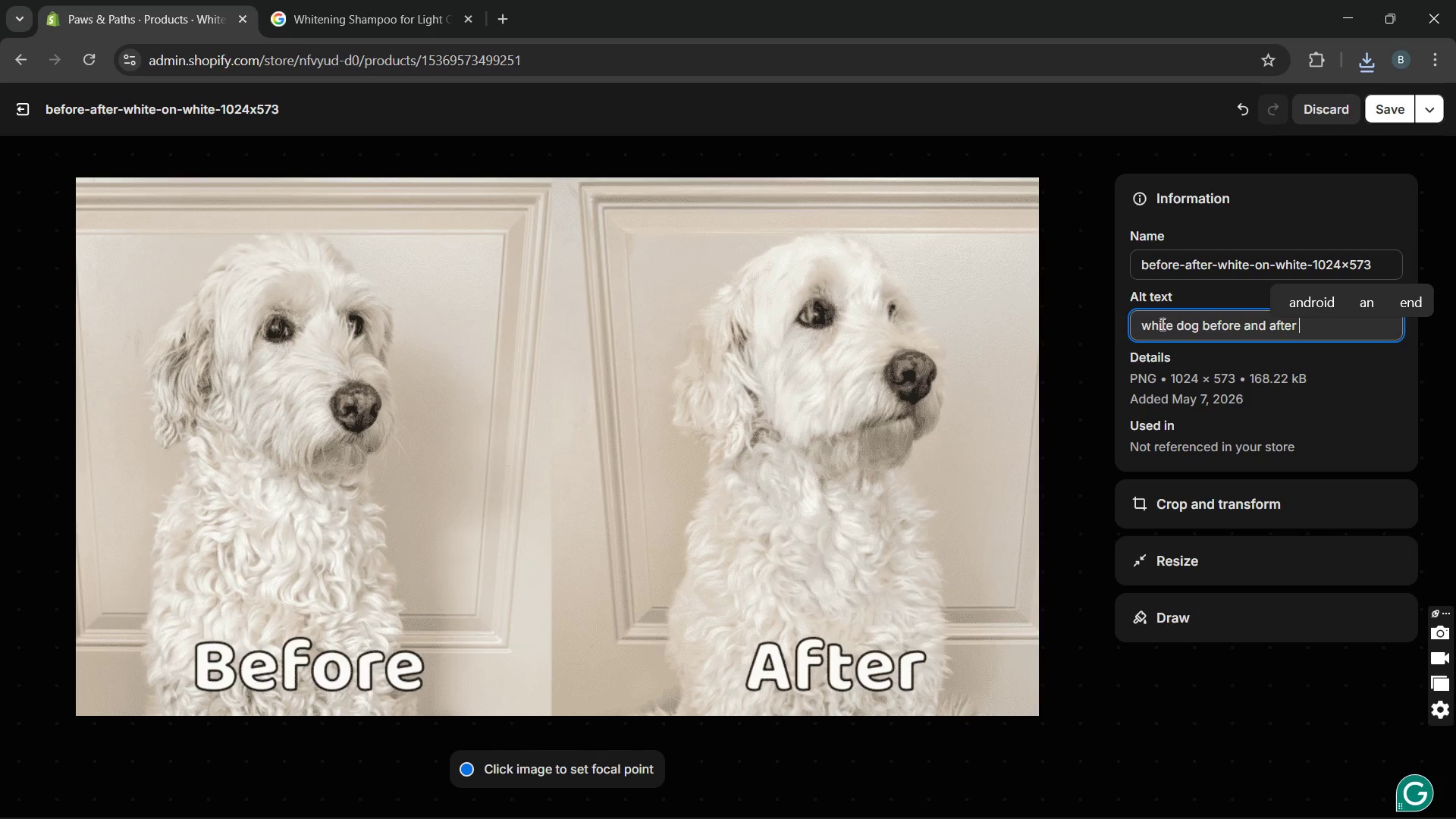 
type(using ehitening shampooo)
key(Backspace)
 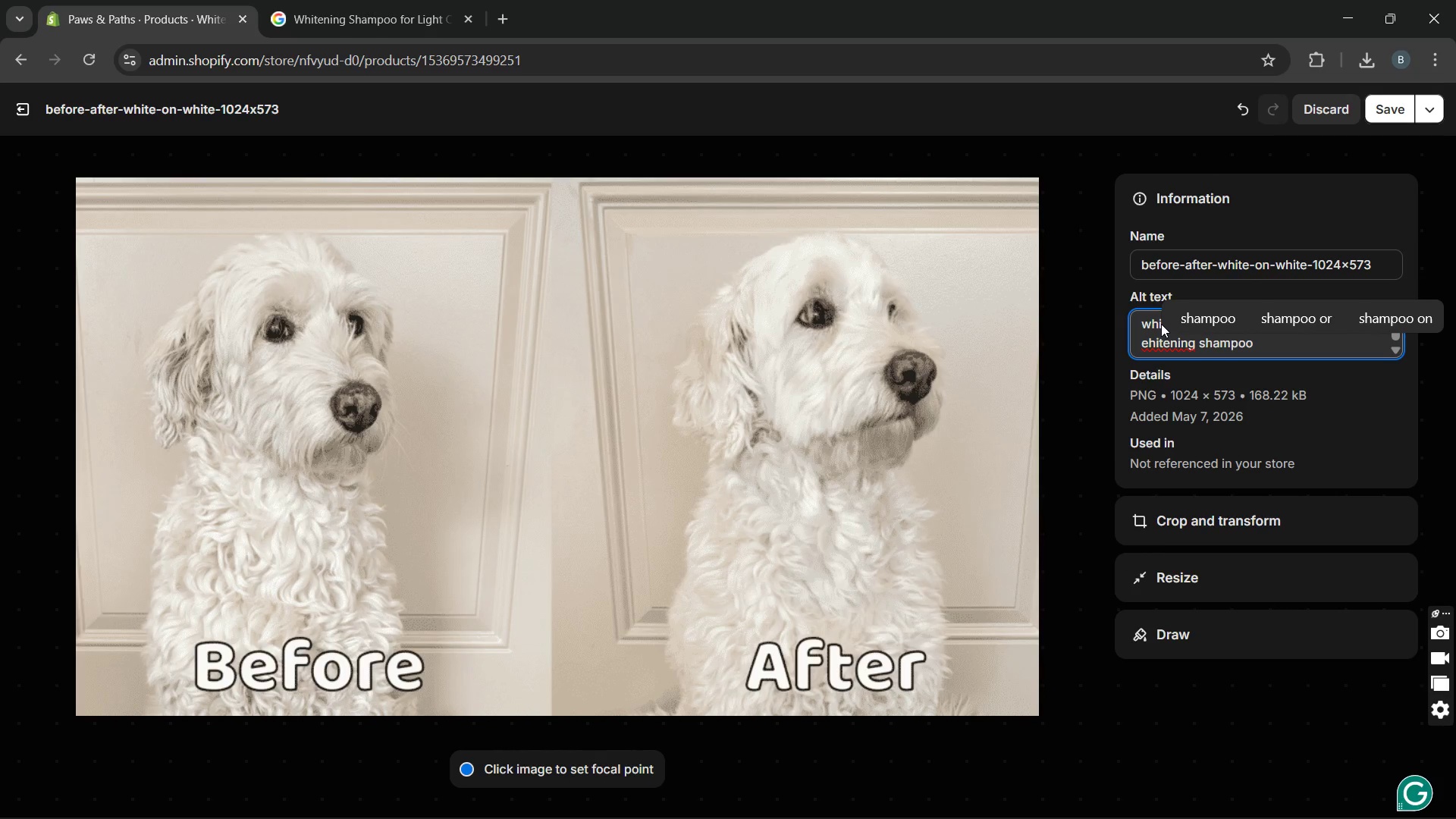 
key(ArrowLeft)
 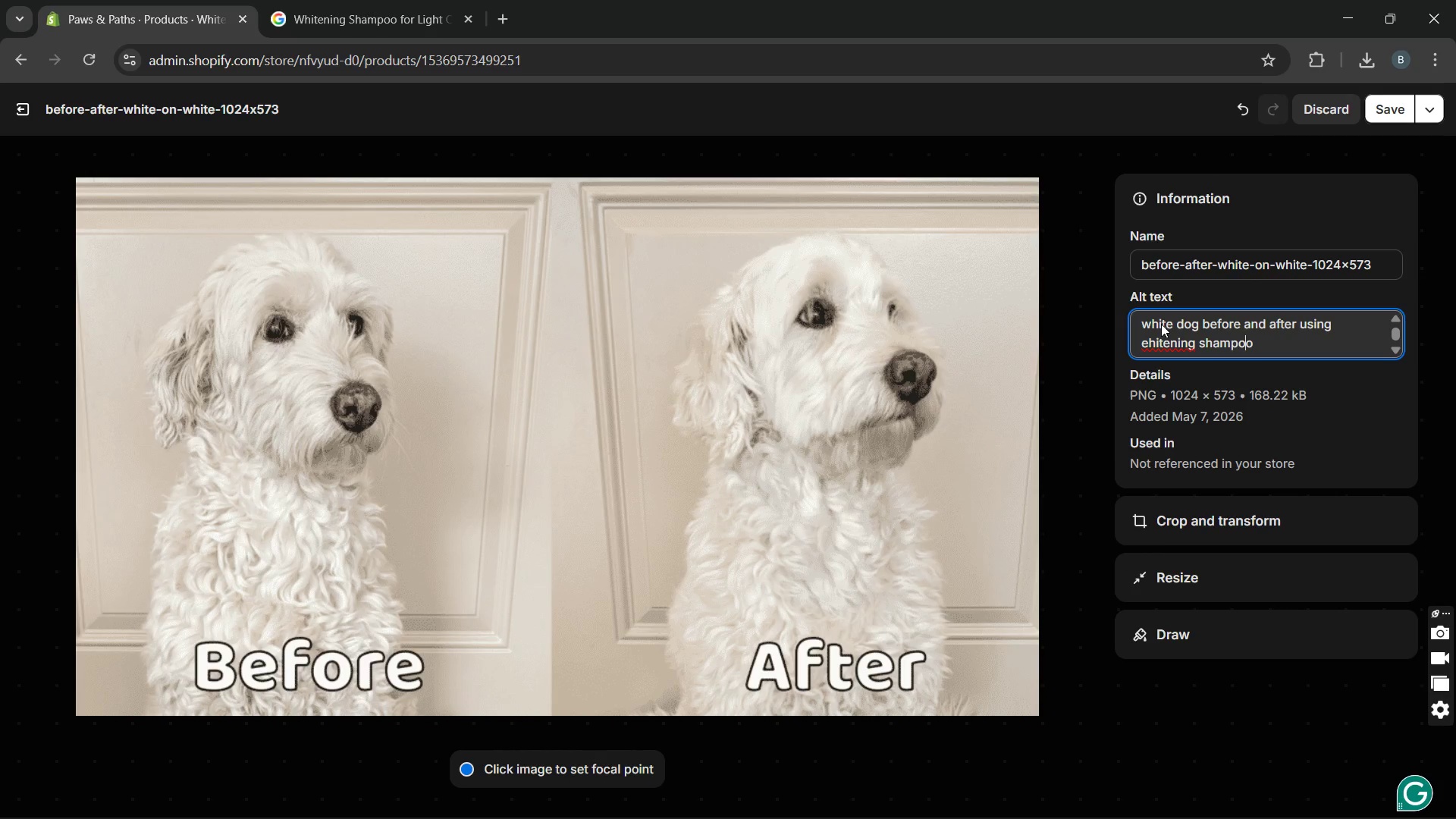 
key(ArrowLeft)
 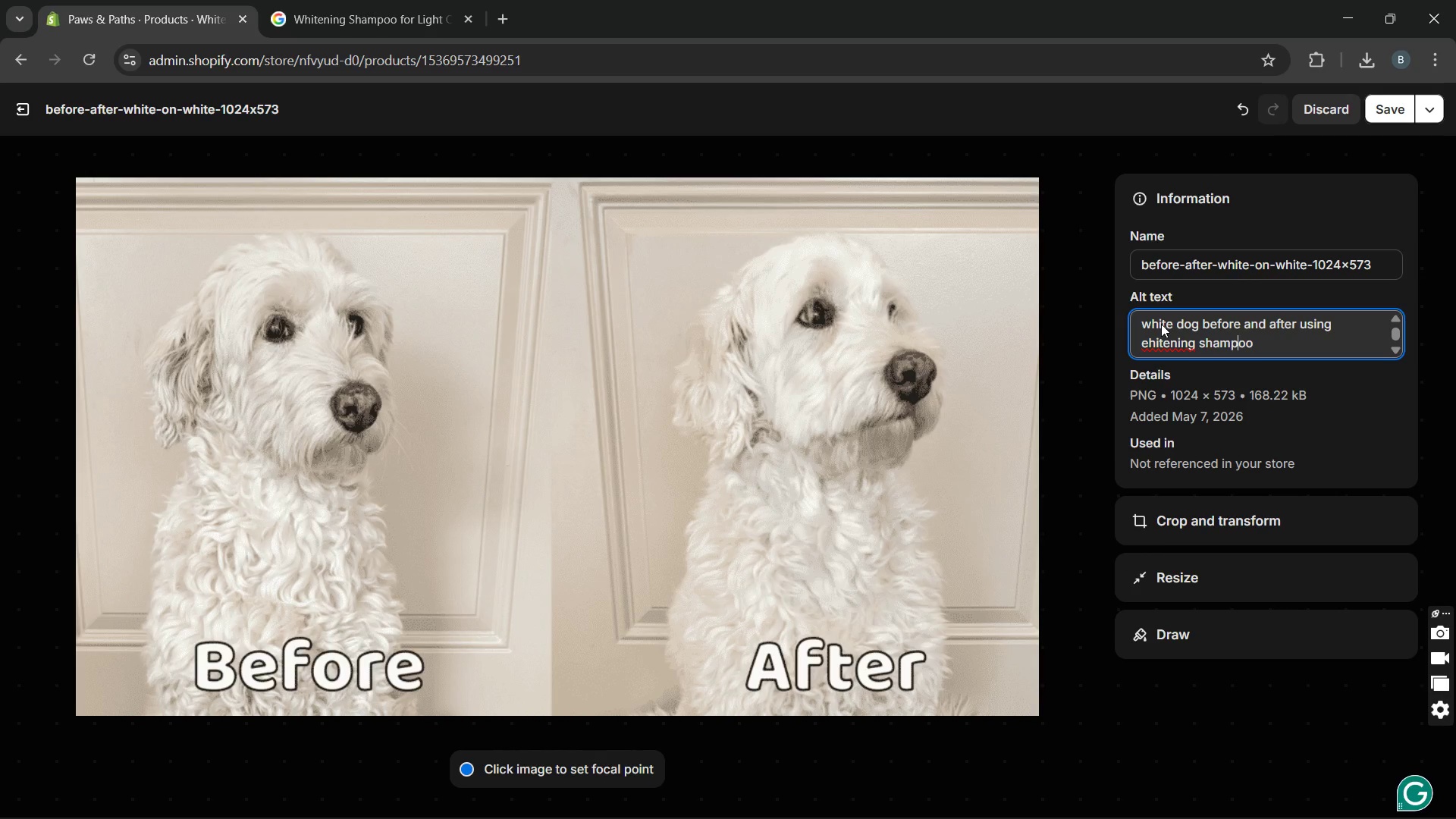 
key(ArrowLeft)
 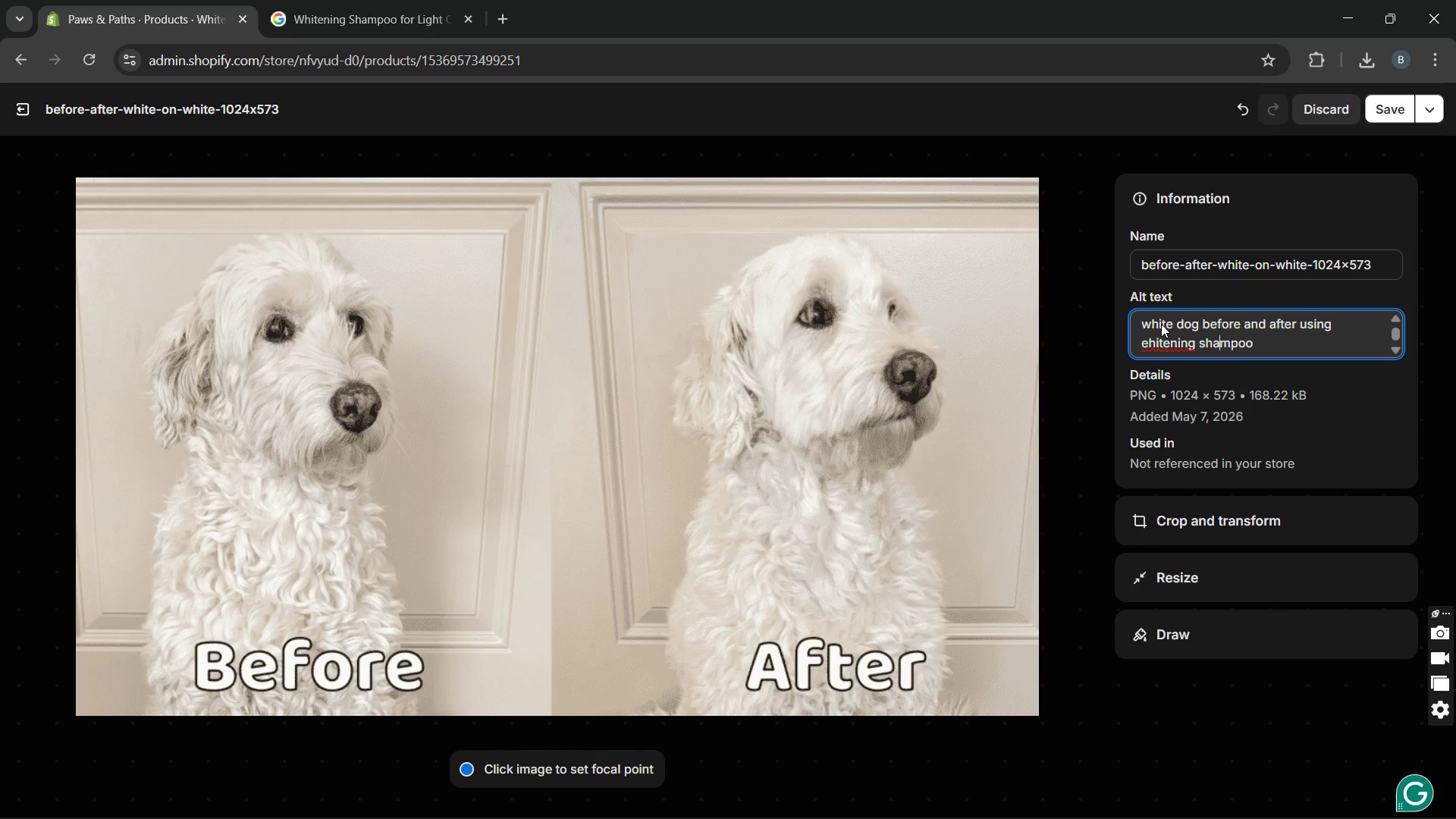 
hold_key(key=ArrowLeft, duration=0.8)
 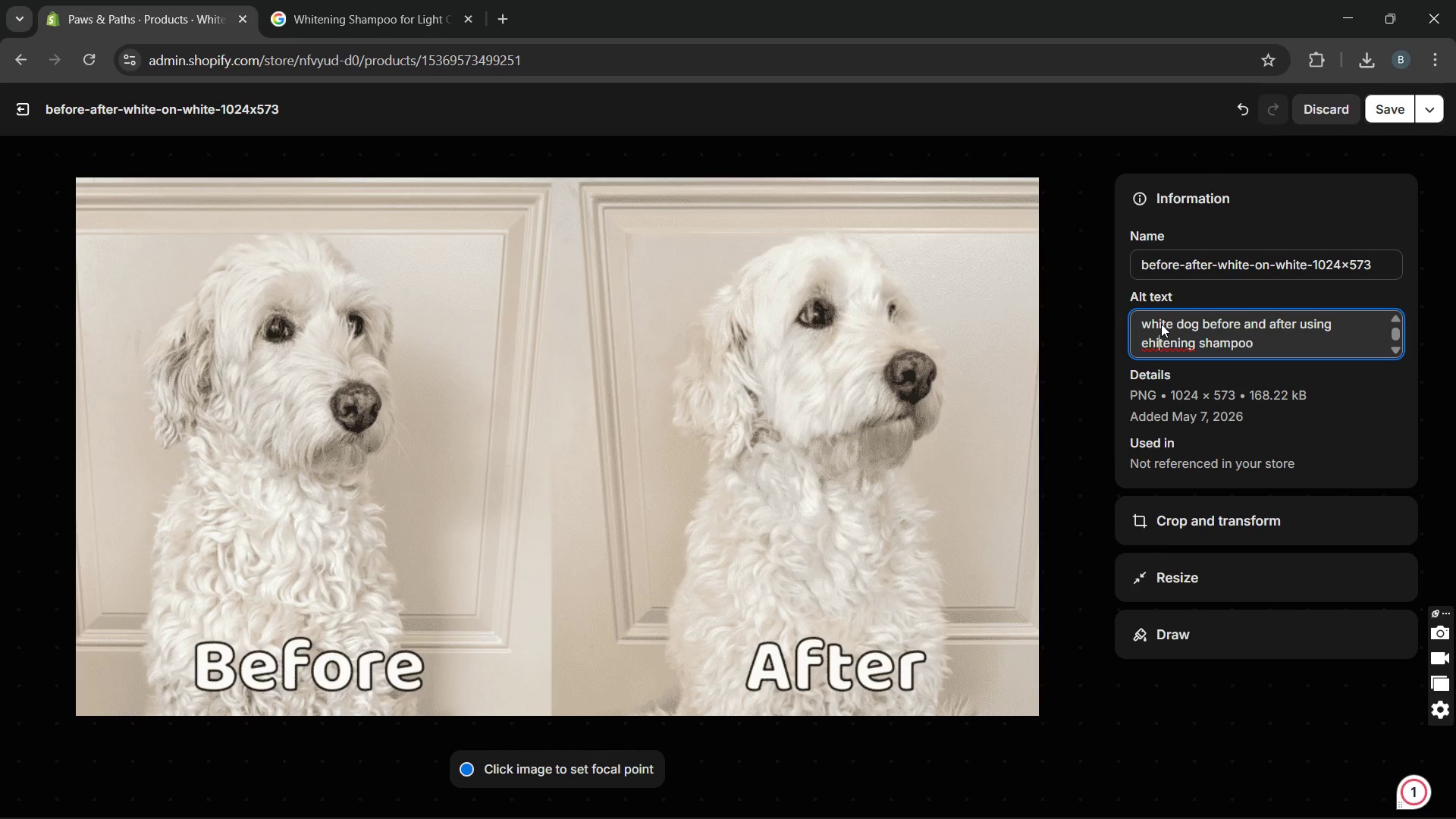 
key(ArrowLeft)
 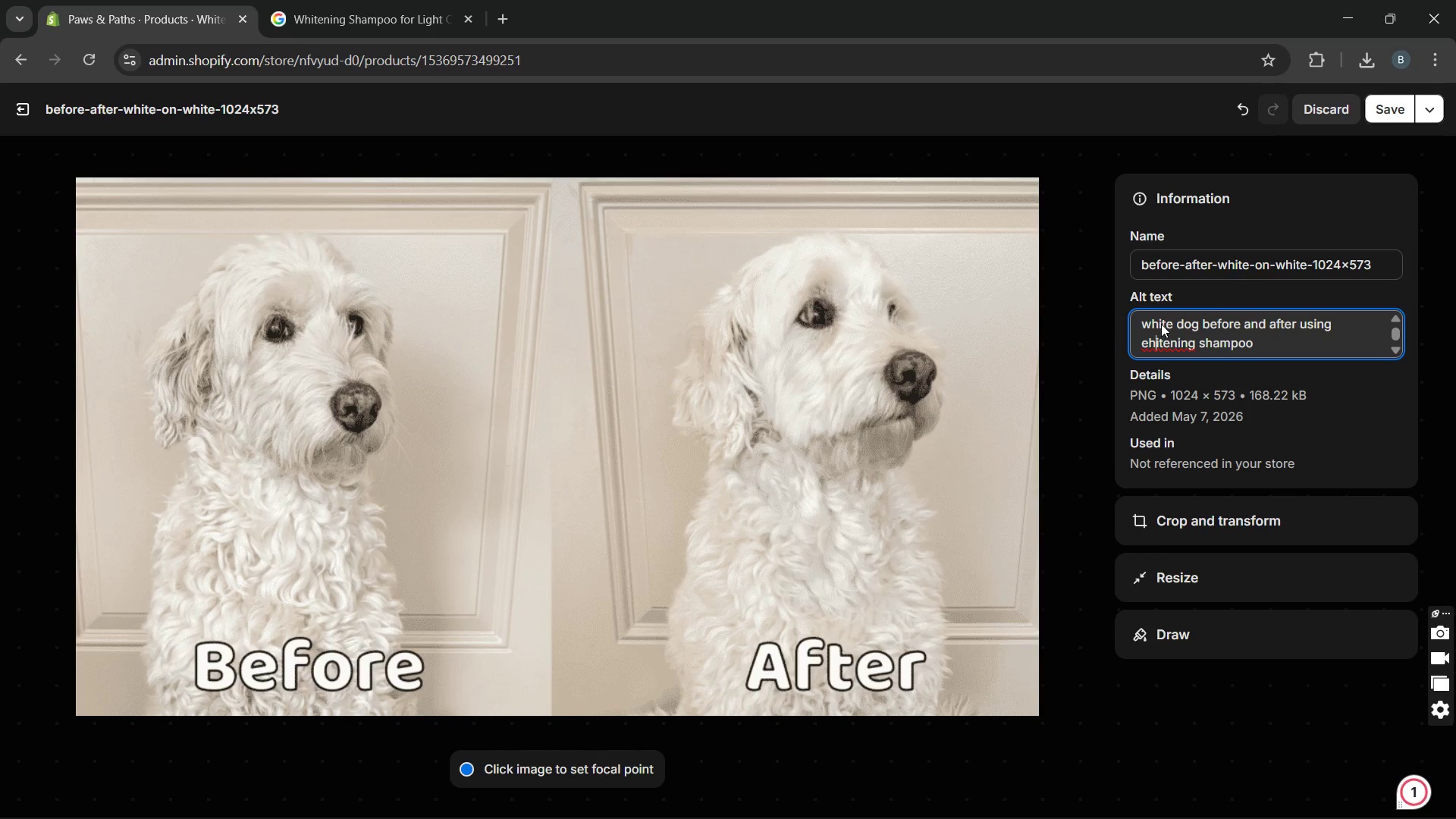 
key(ArrowLeft)
 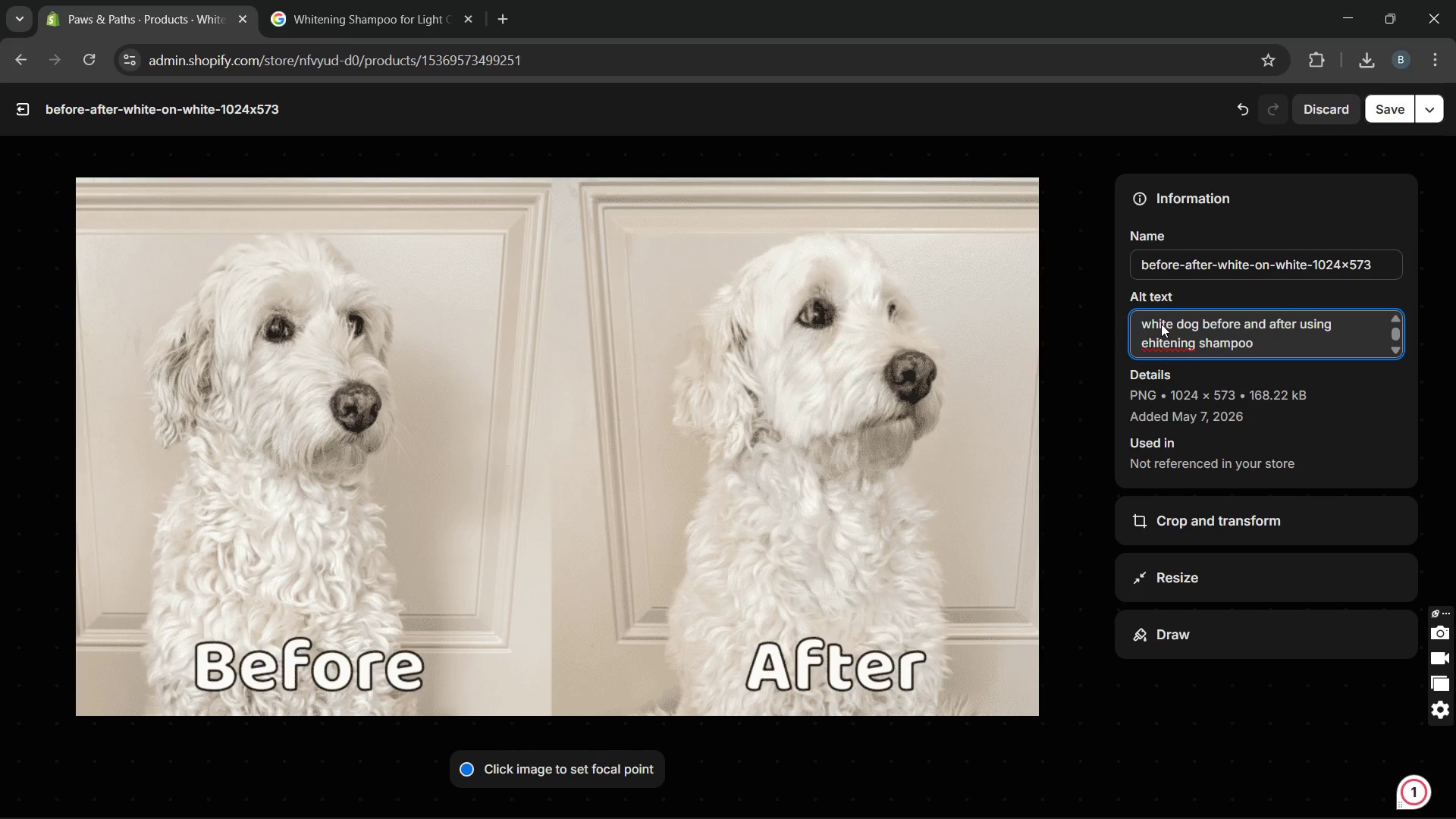 
key(Backspace)
 